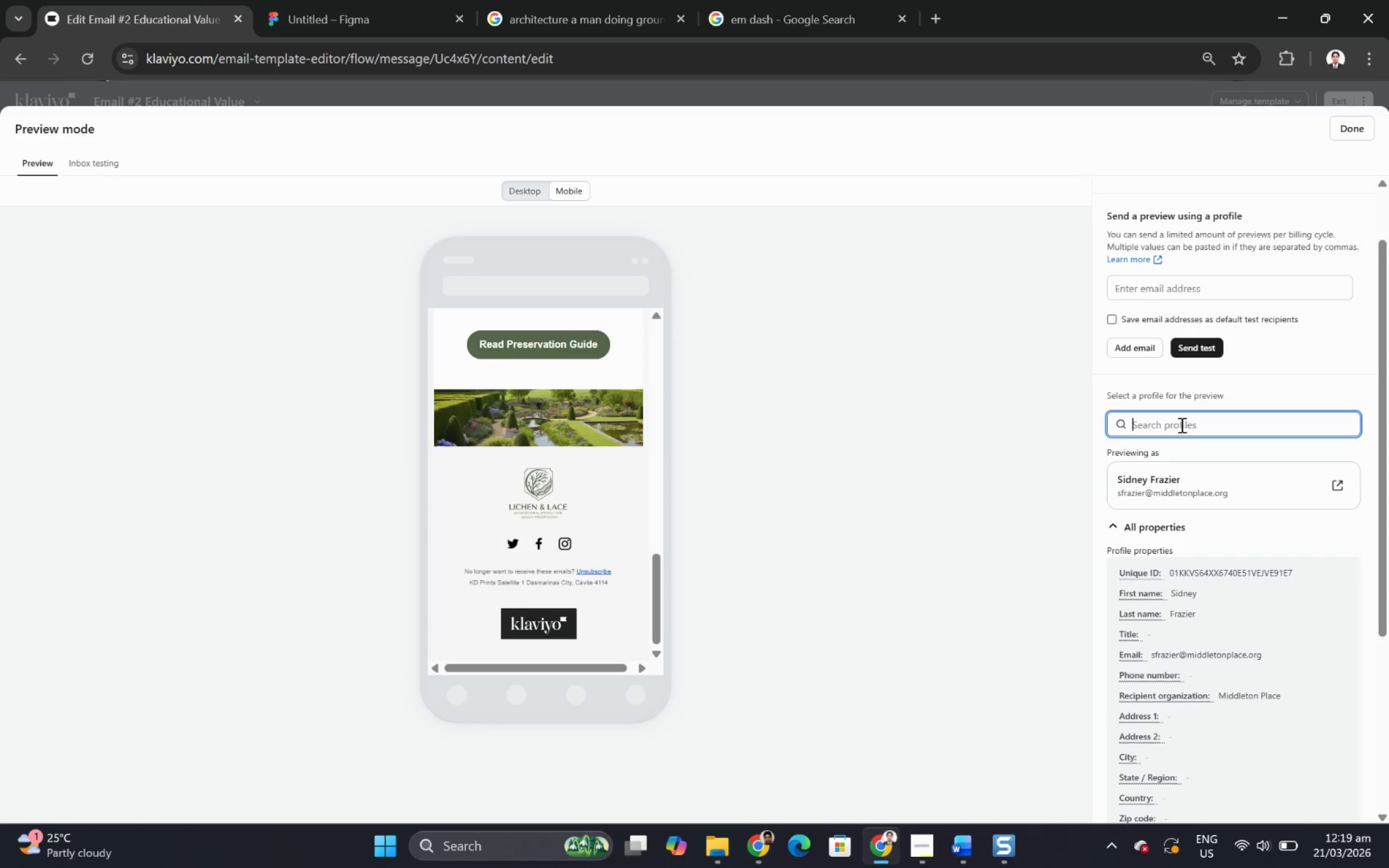 
type(AF)
 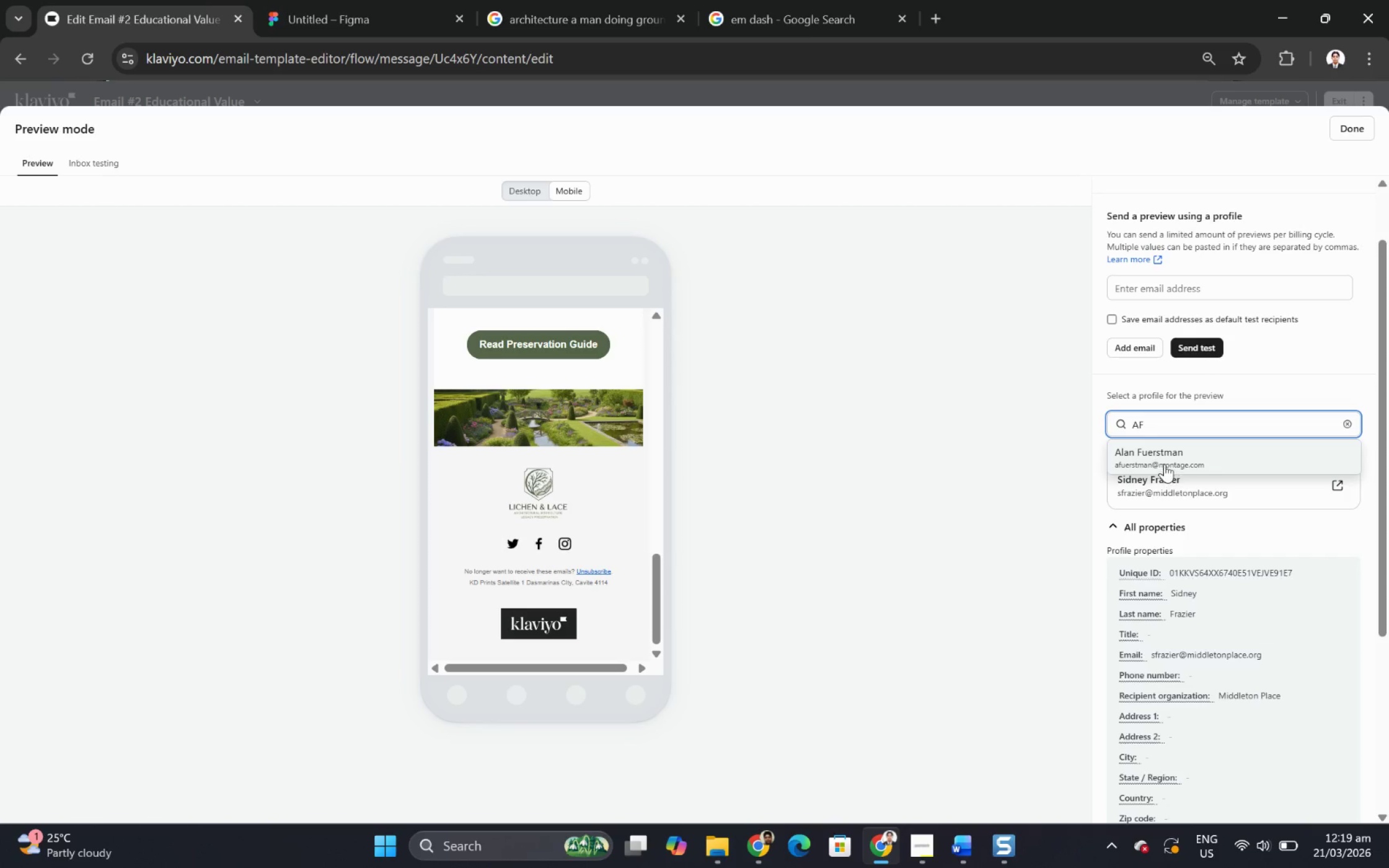 
left_click([1164, 457])
 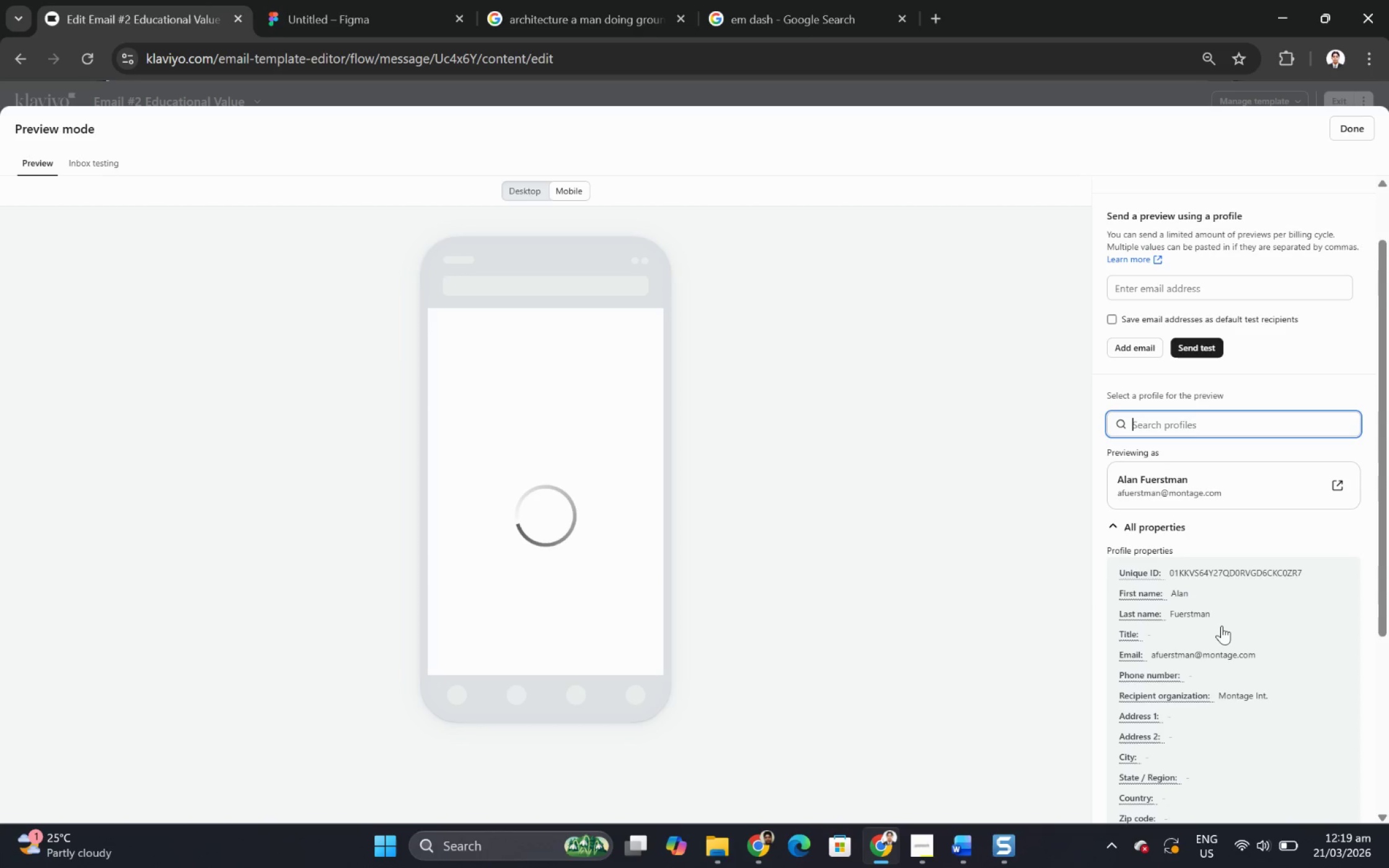 
scroll: coordinate [1222, 633], scroll_direction: down, amount: 6.0
 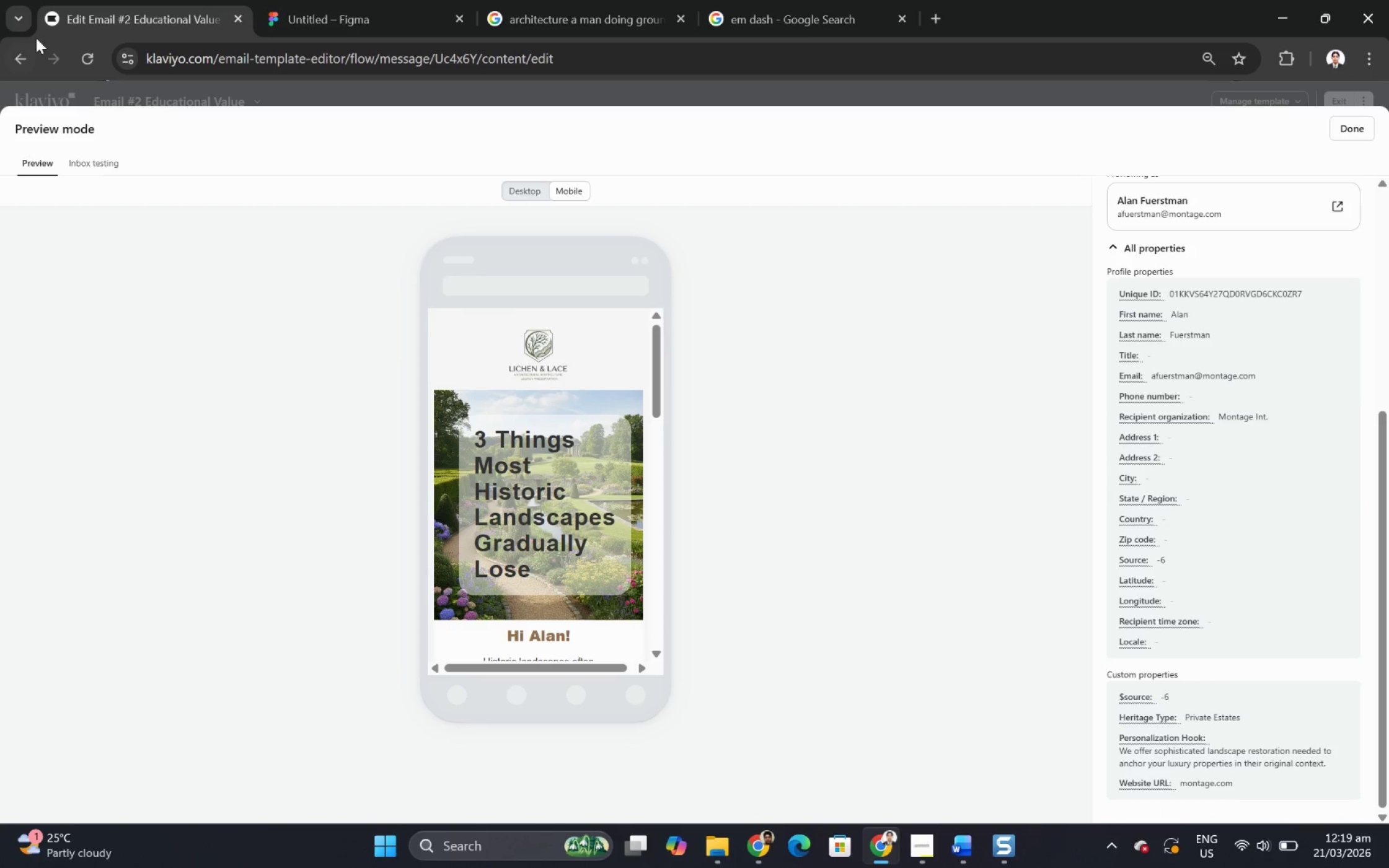 
left_click([397, 17])
 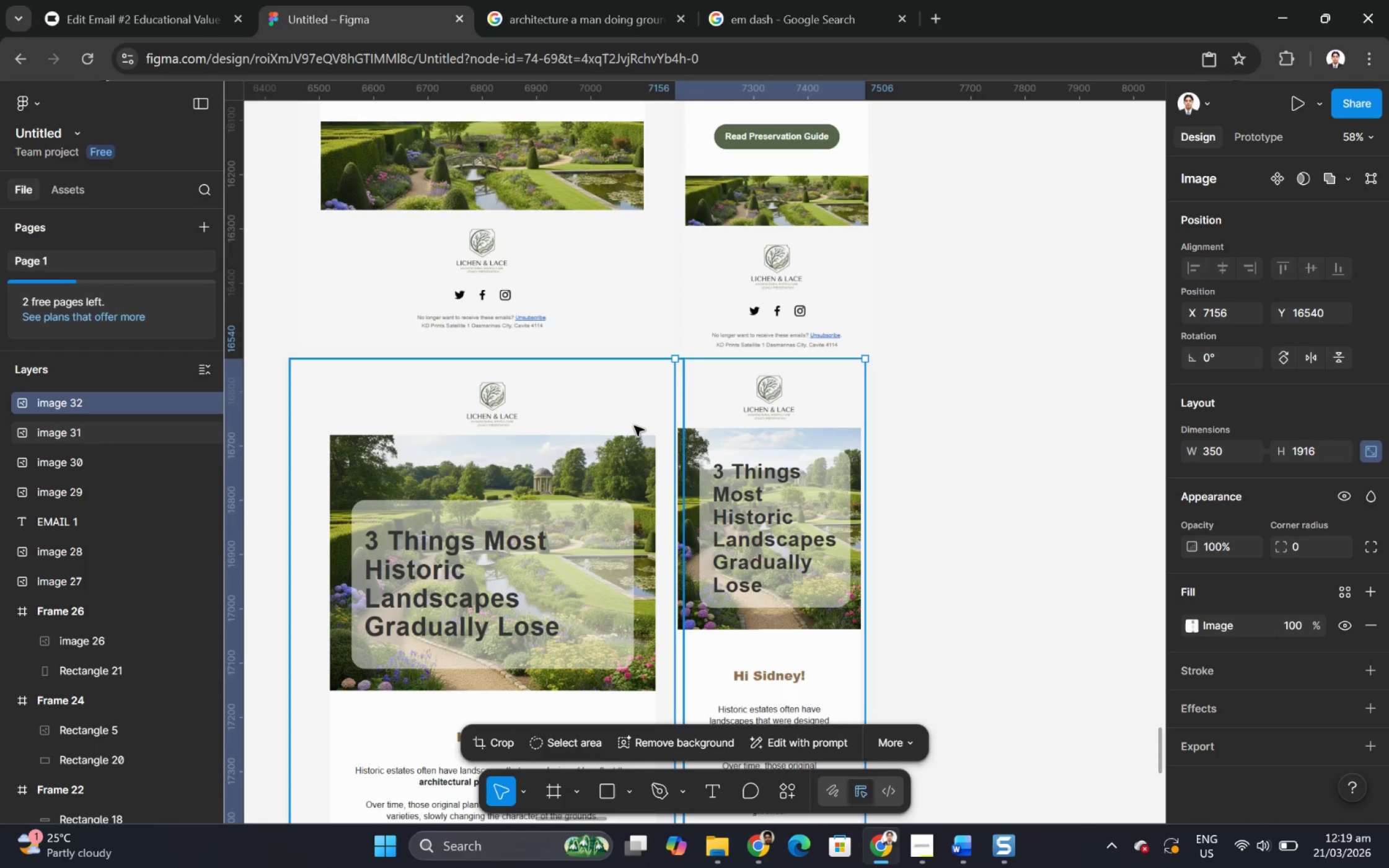 
left_click([690, 427])
 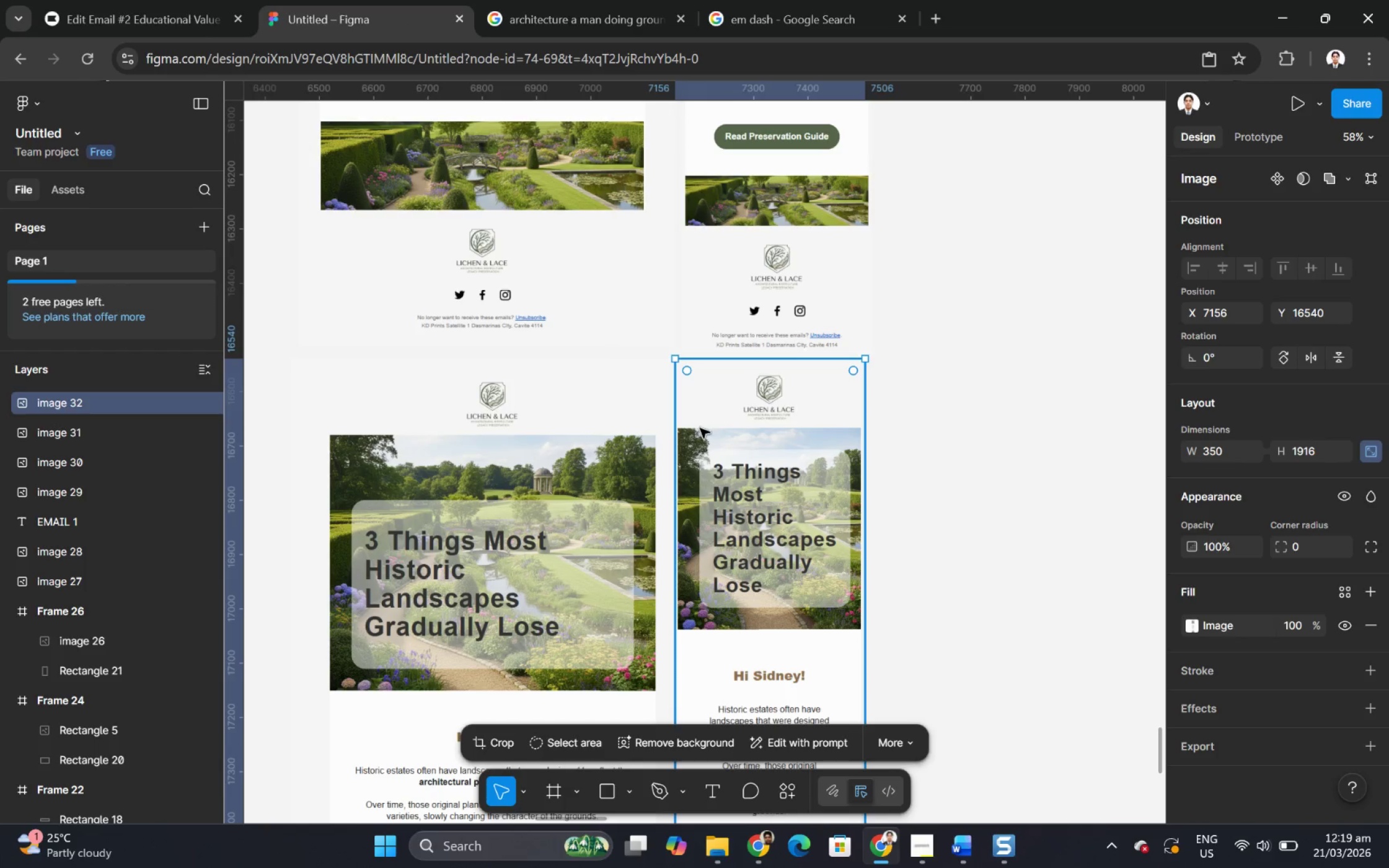 
hold_key(key=ShiftLeft, duration=0.38)
left_click([561, 443])
 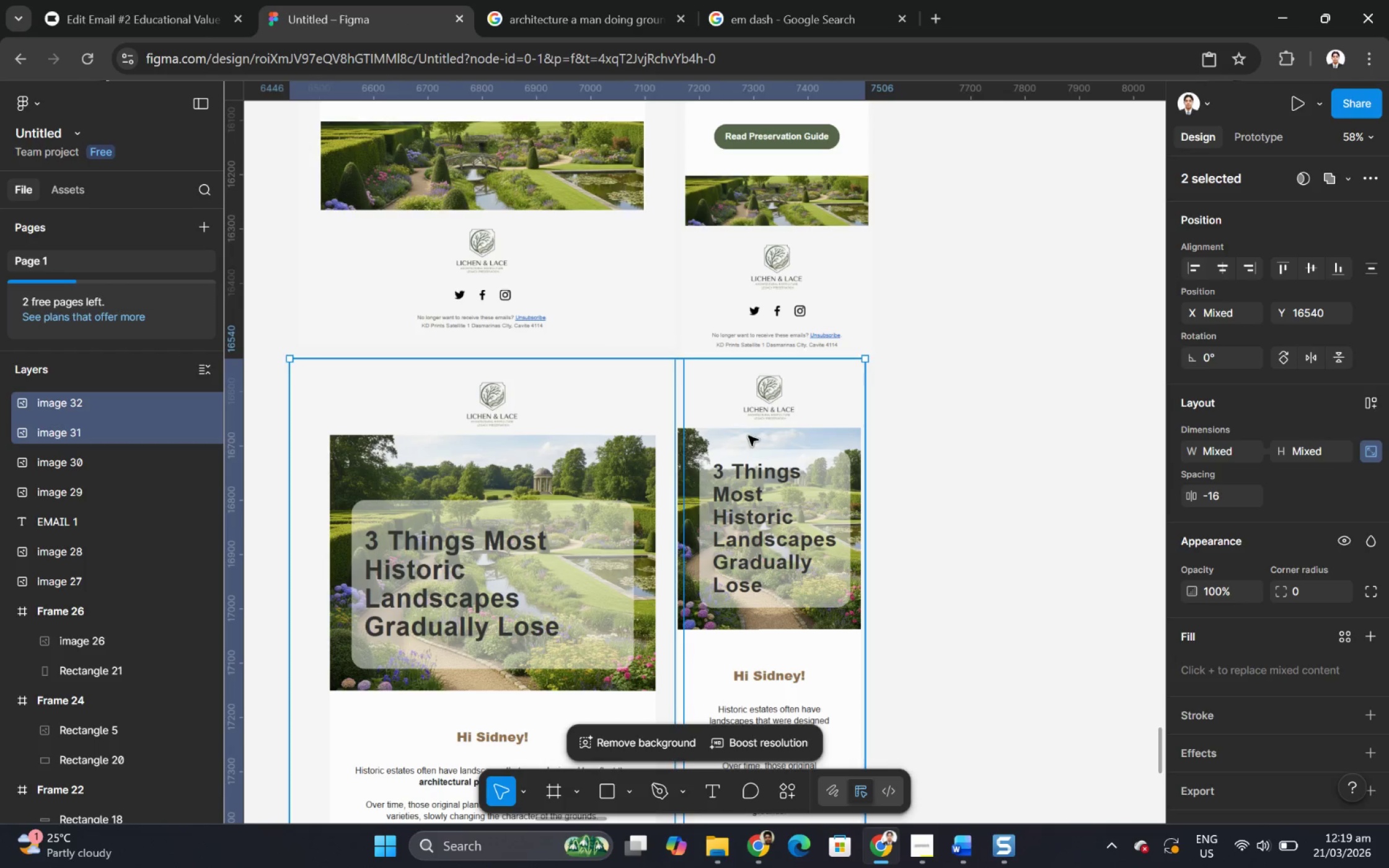 
left_click_drag(start_coordinate=[748, 436], to_coordinate=[750, 504])
 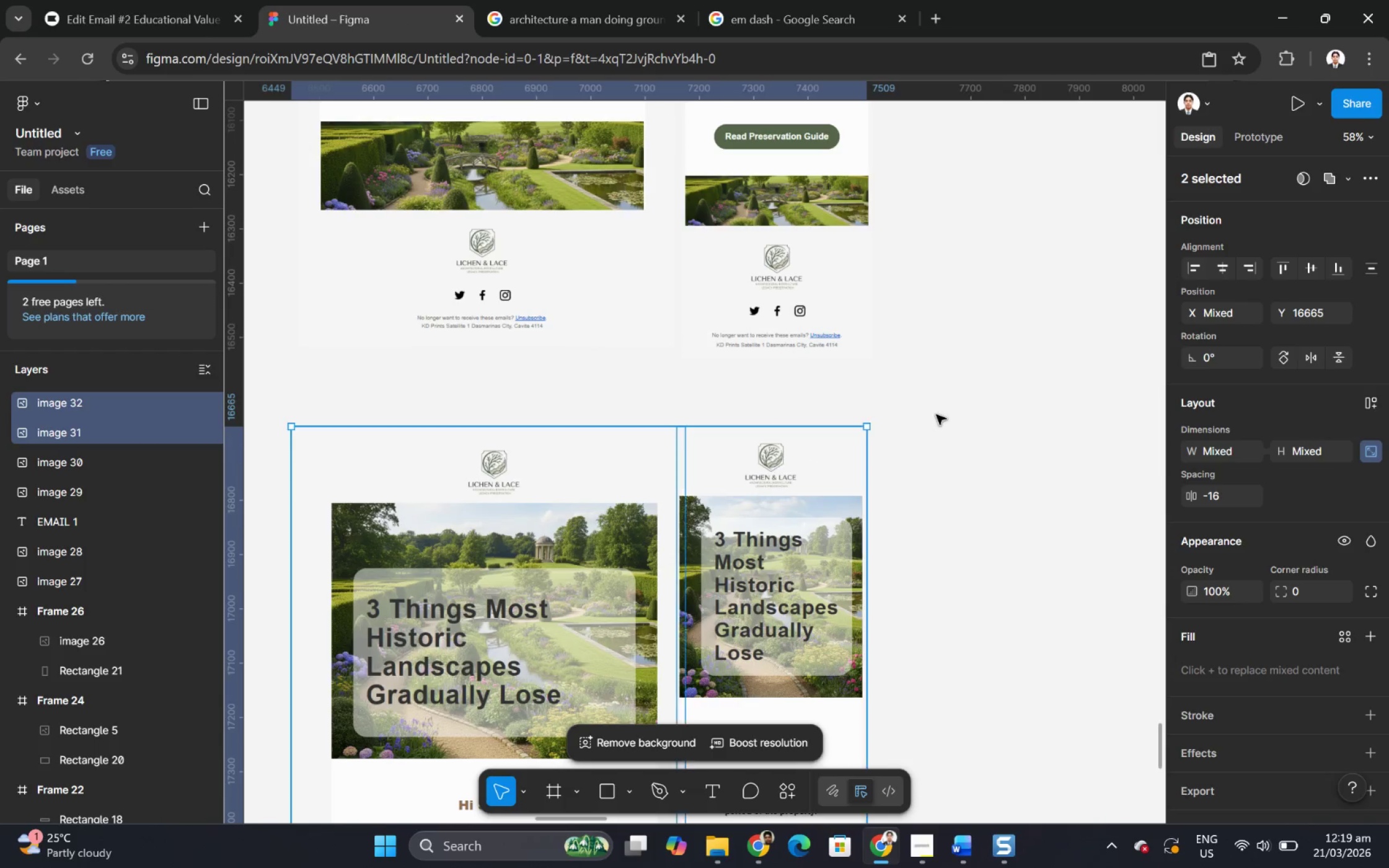 
left_click([936, 414])
 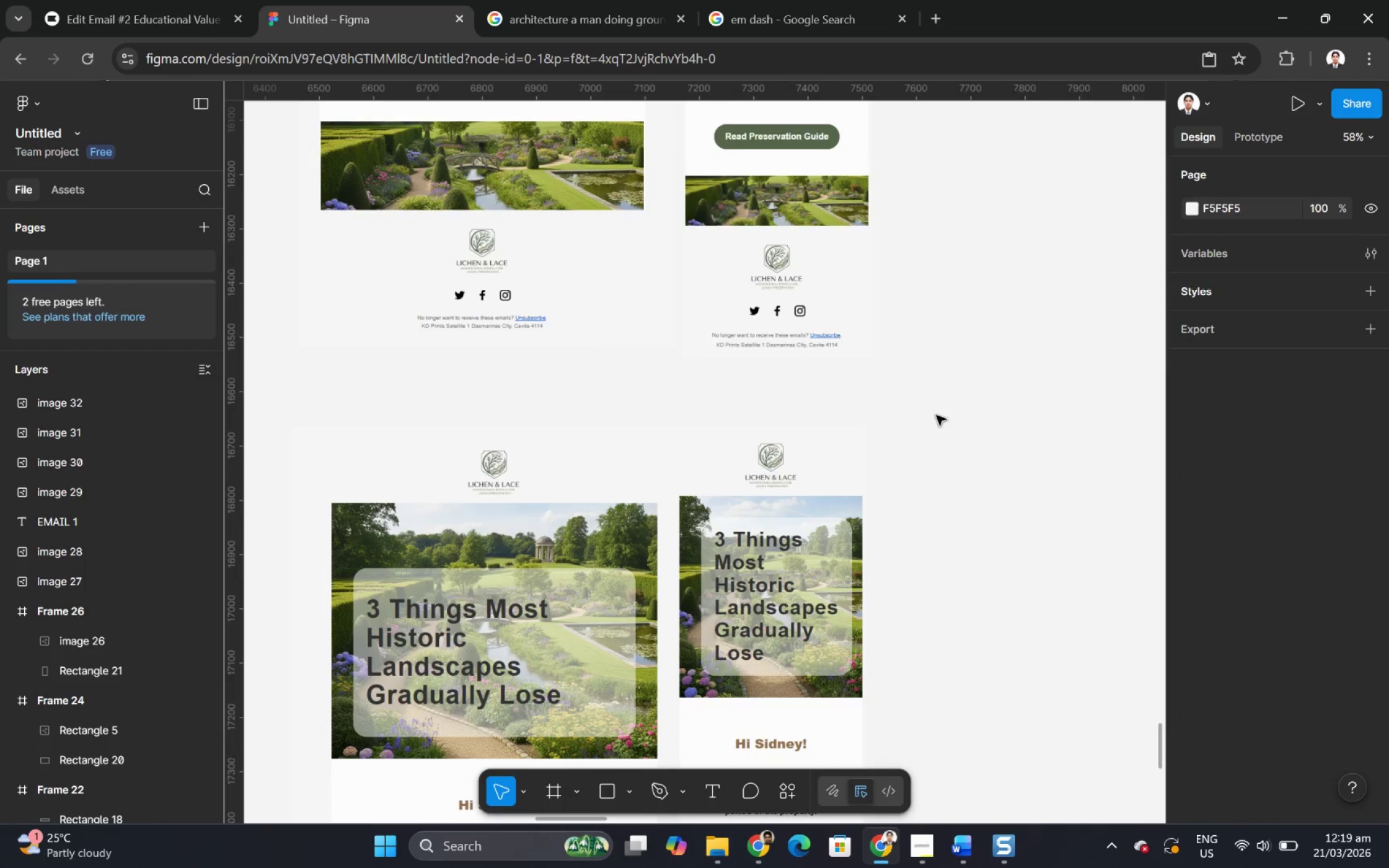 
hold_key(key=ControlLeft, duration=0.69)
scroll: coordinate [755, 247], scroll_direction: up, amount: 13.0
 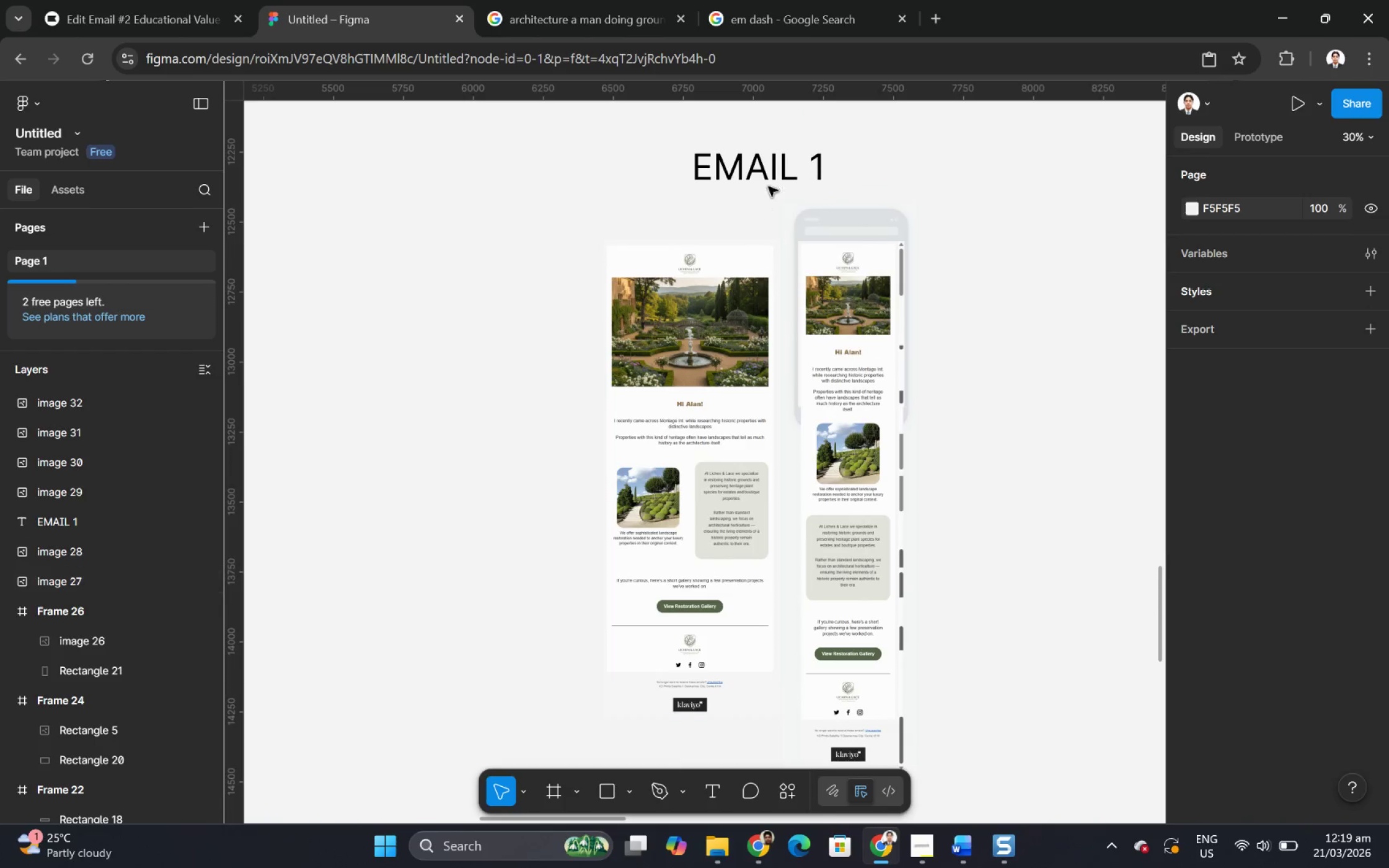 
left_click([774, 172])
 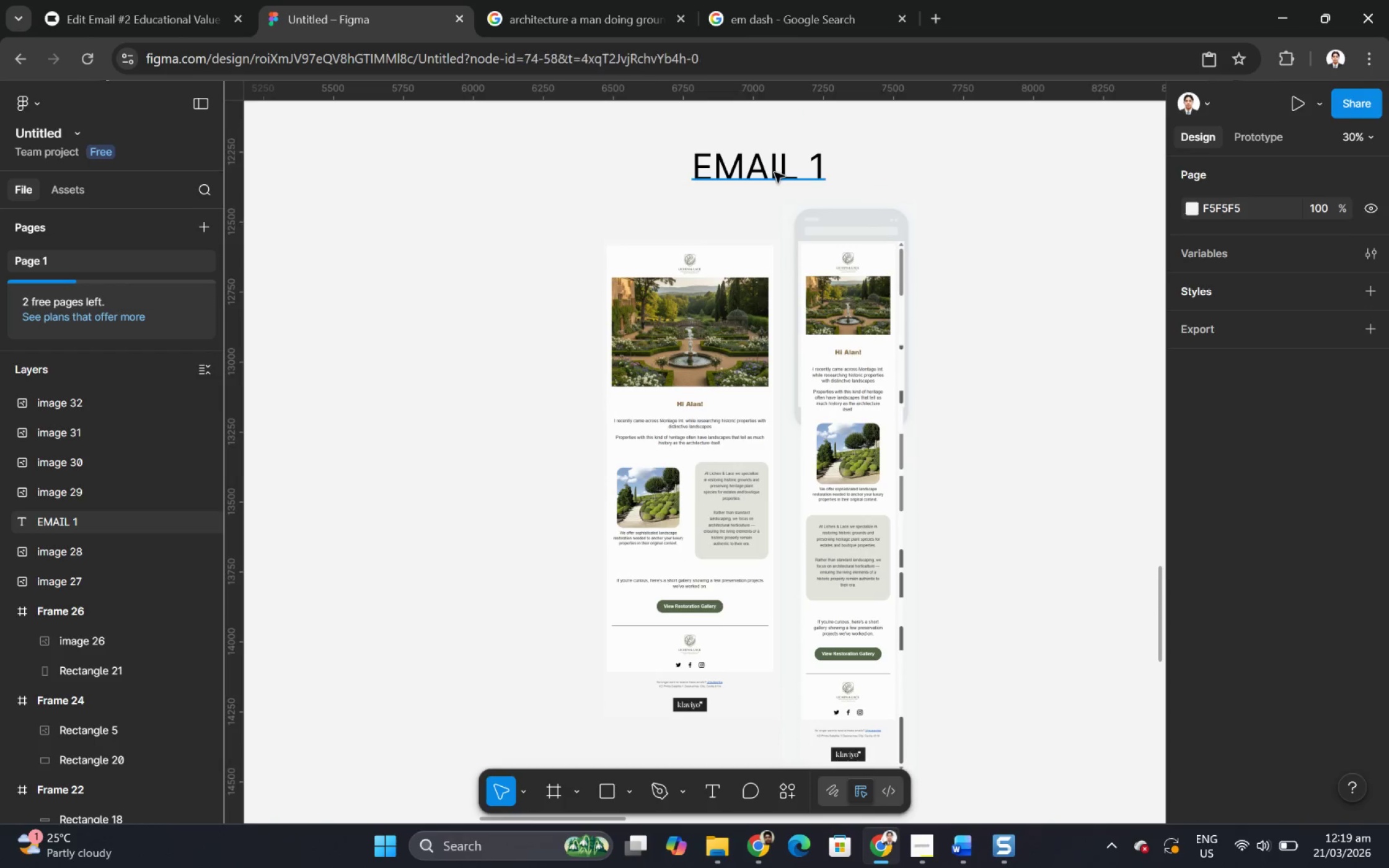 
key(Control+C)
 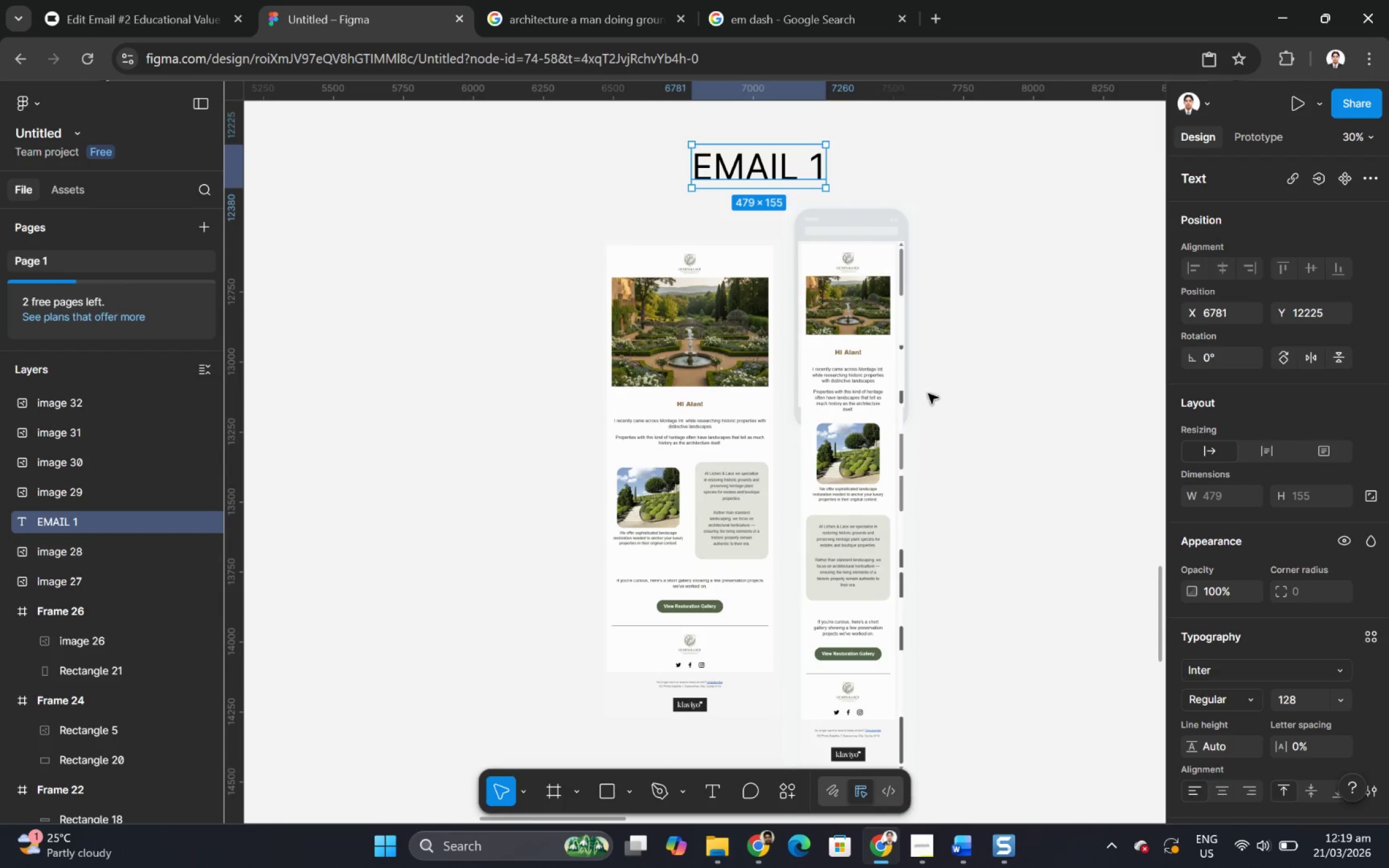 
scroll: coordinate [904, 494], scroll_direction: down, amount: 7.0
 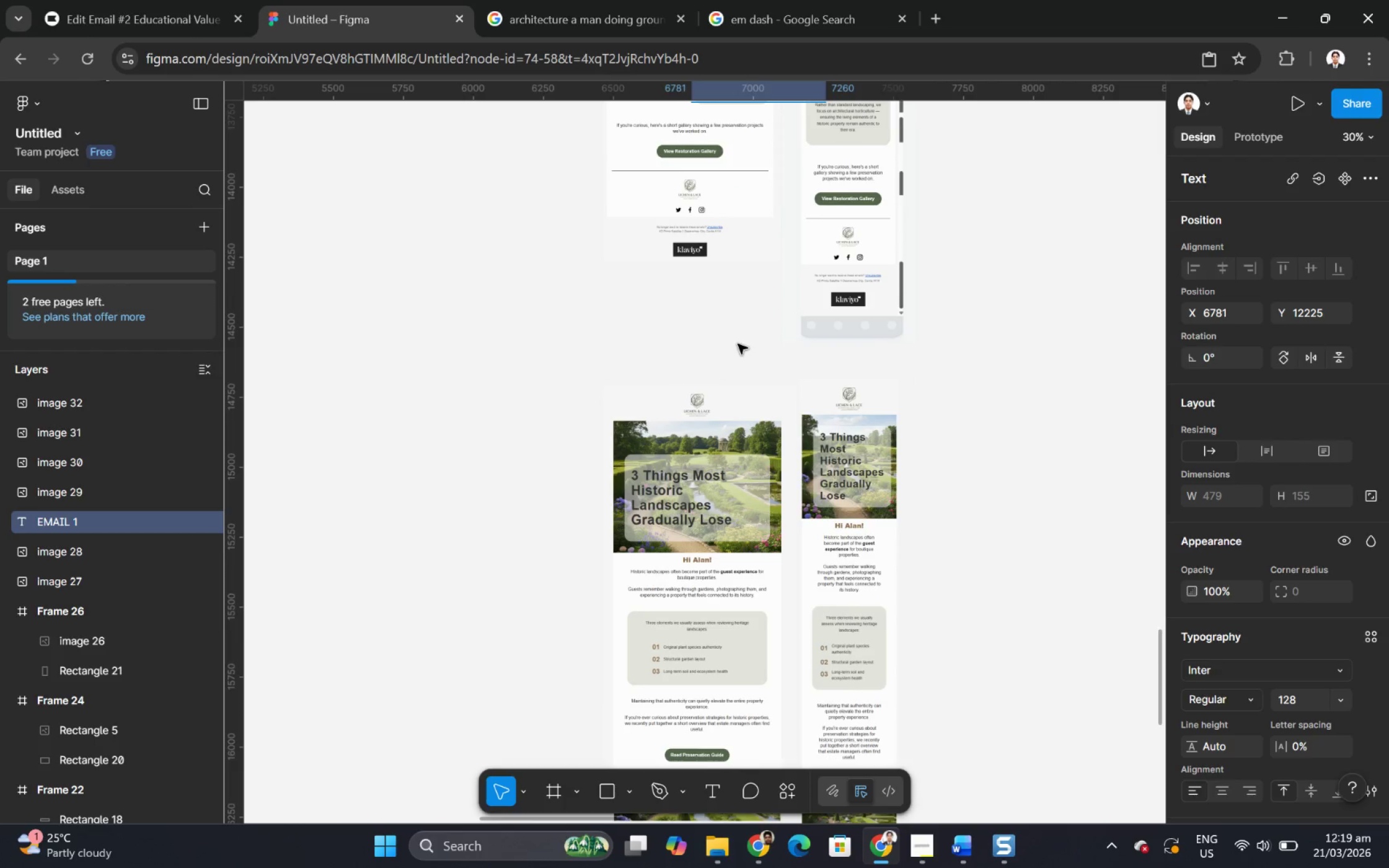 
key(Control+V)
 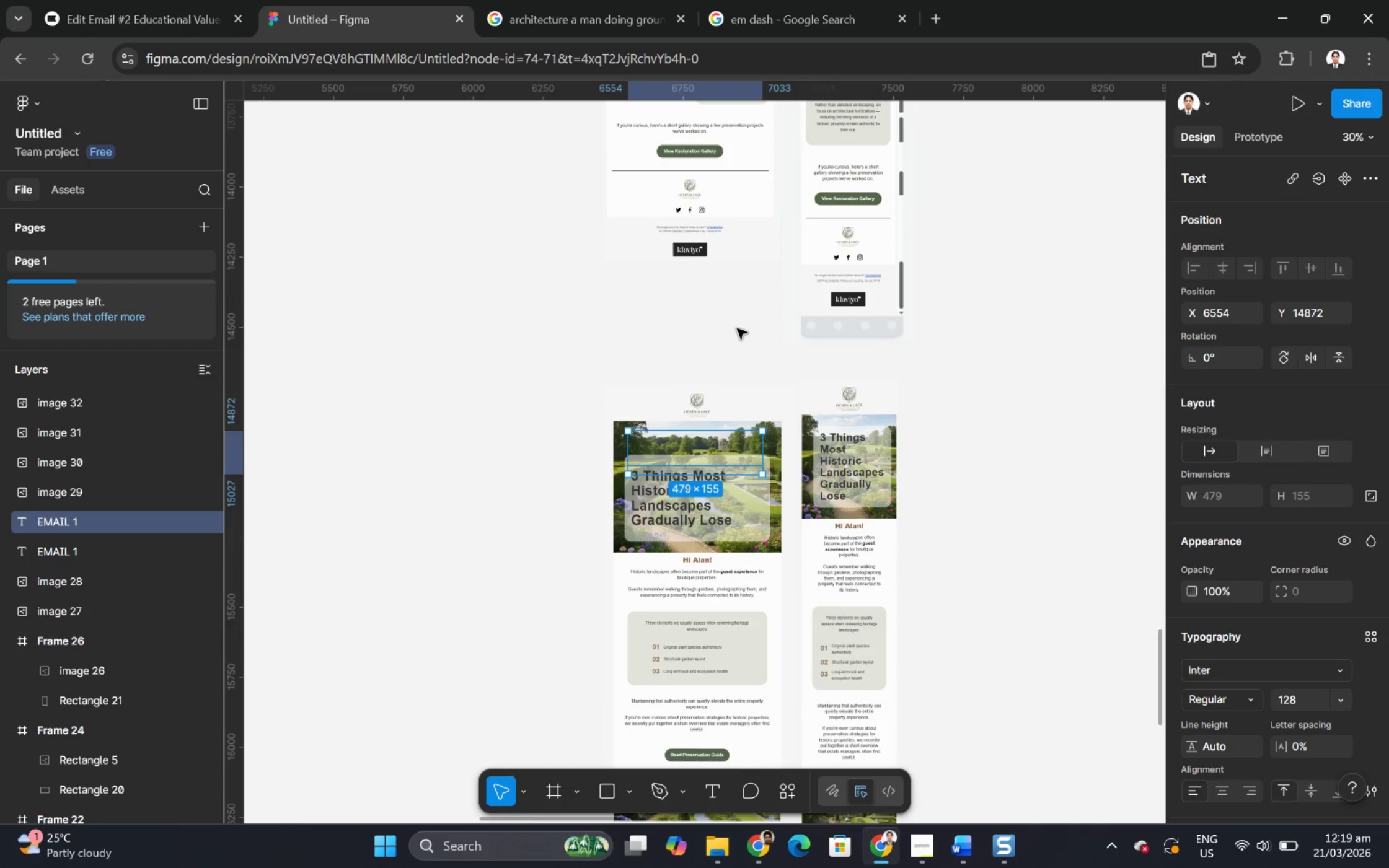 
scroll: coordinate [740, 333], scroll_direction: up, amount: 4.0
 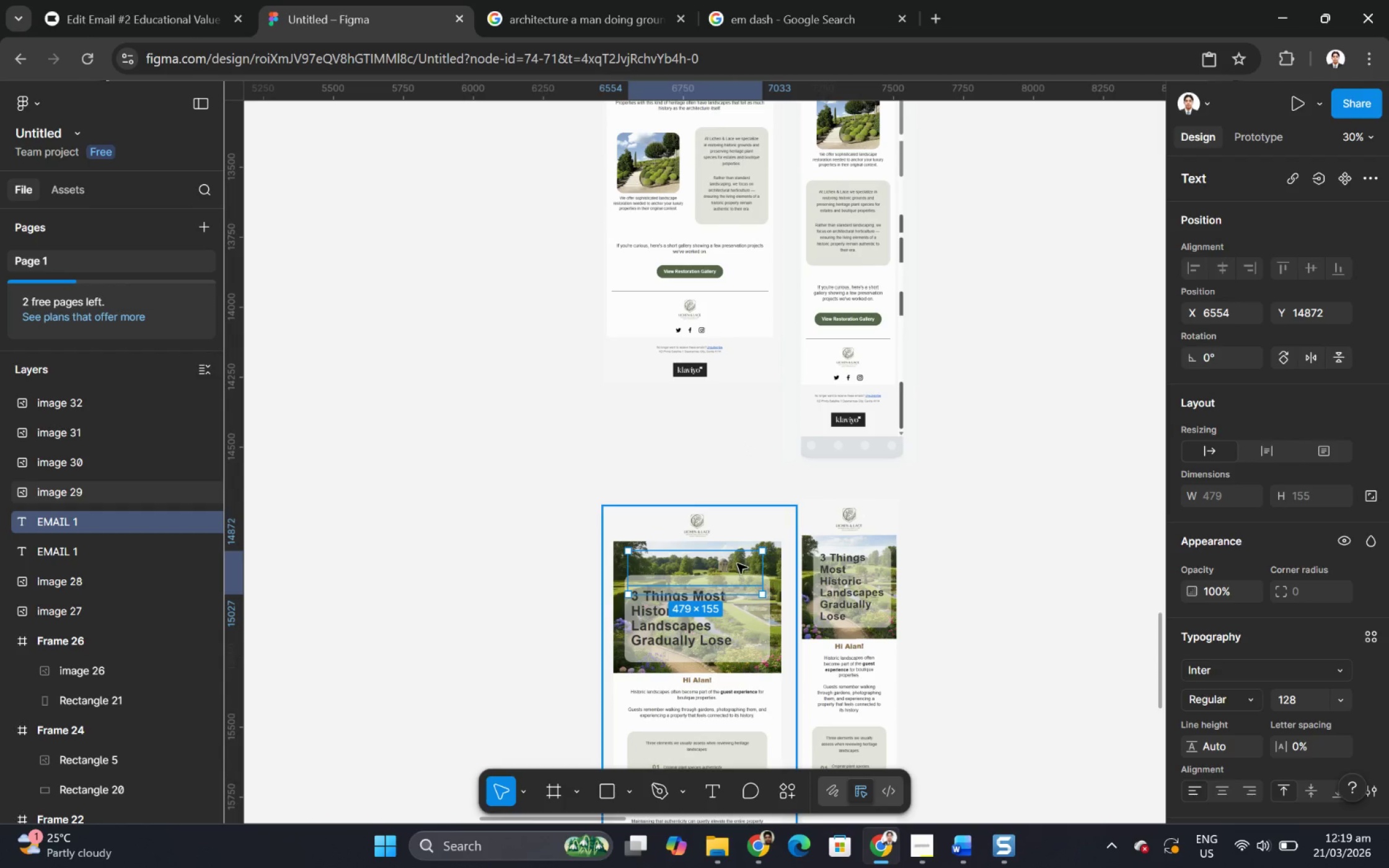 
left_click_drag(start_coordinate=[736, 570], to_coordinate=[792, 480])
 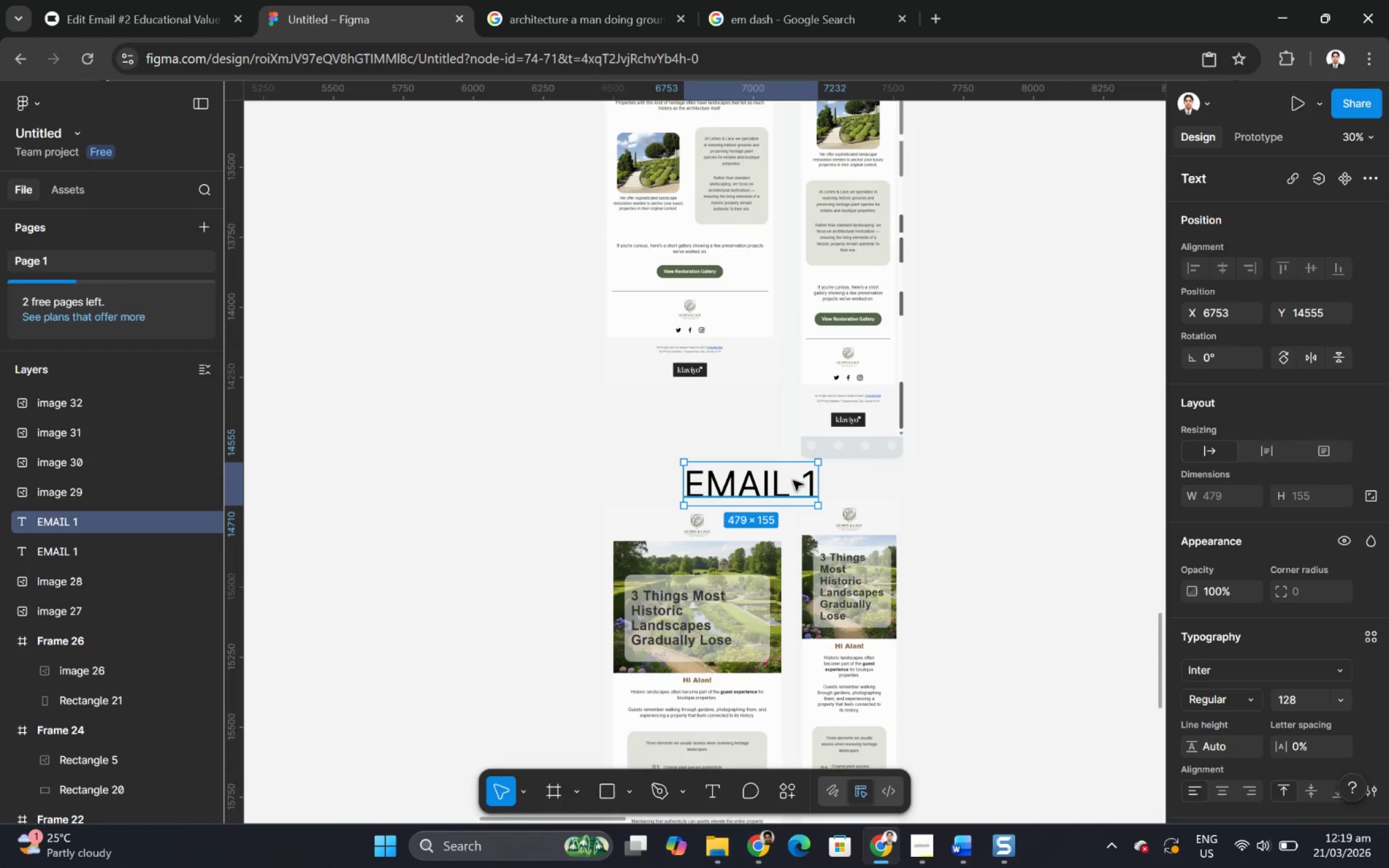 
left_click([793, 480])
 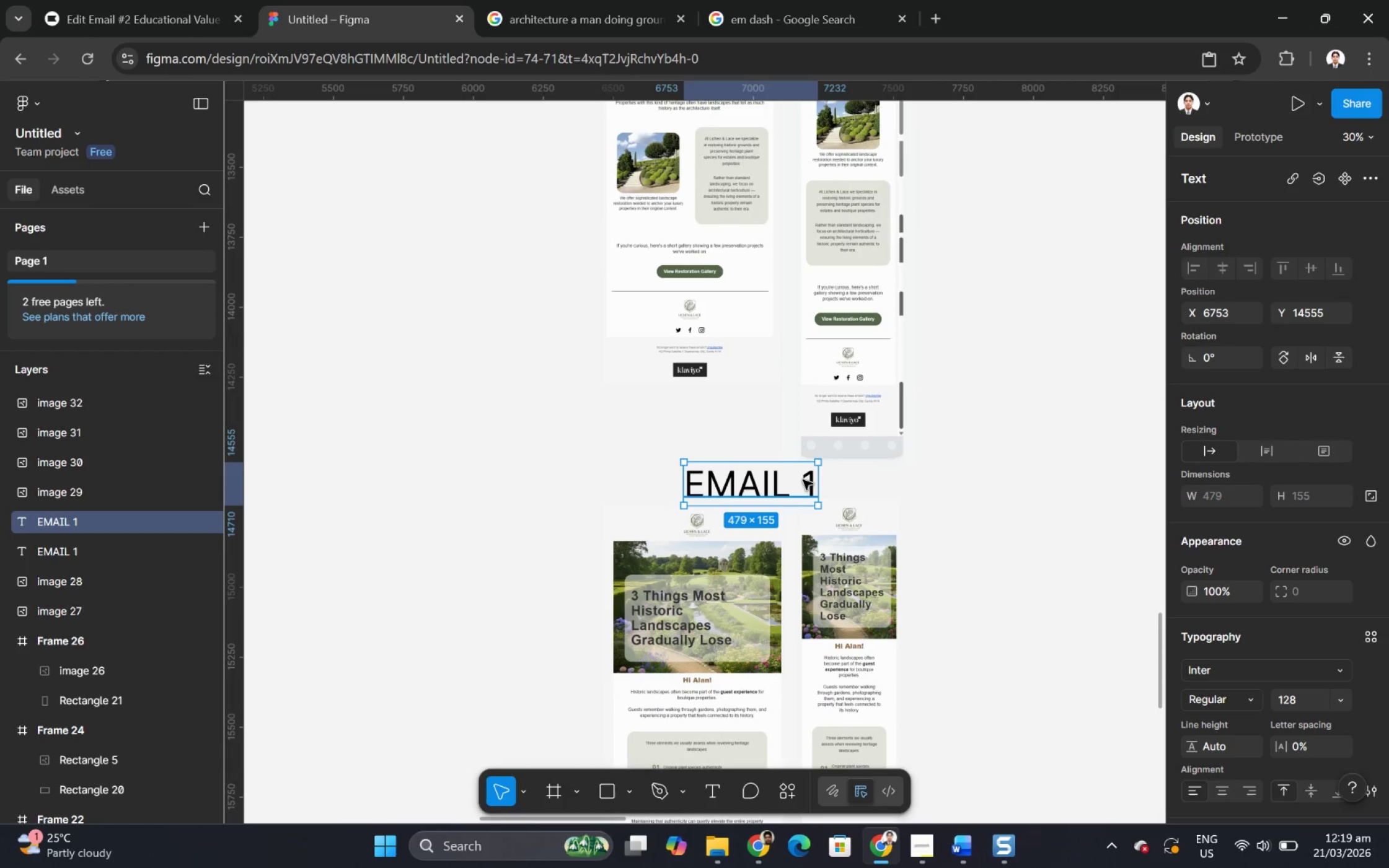 
double_click([804, 480])
 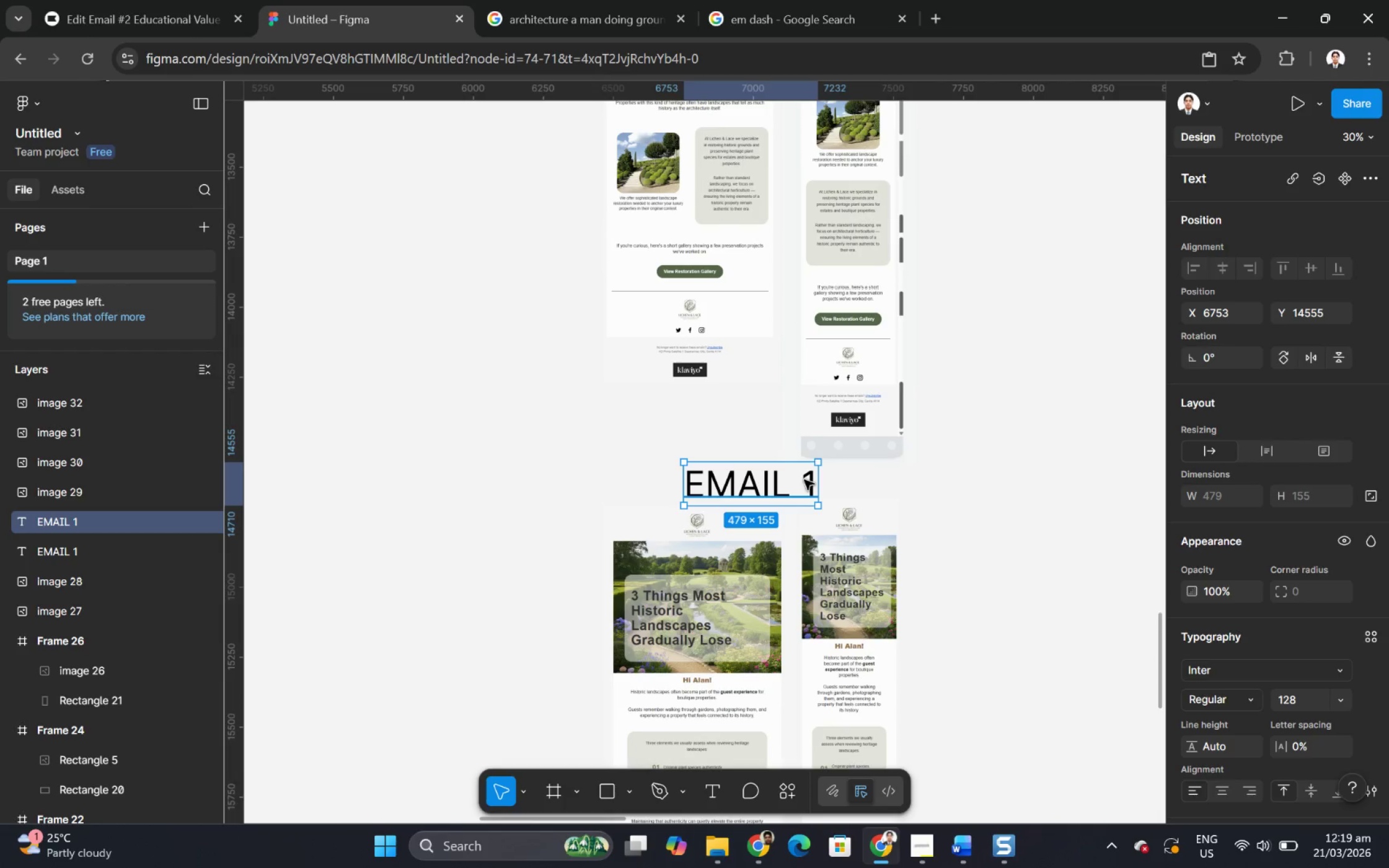 
triple_click([804, 480])
 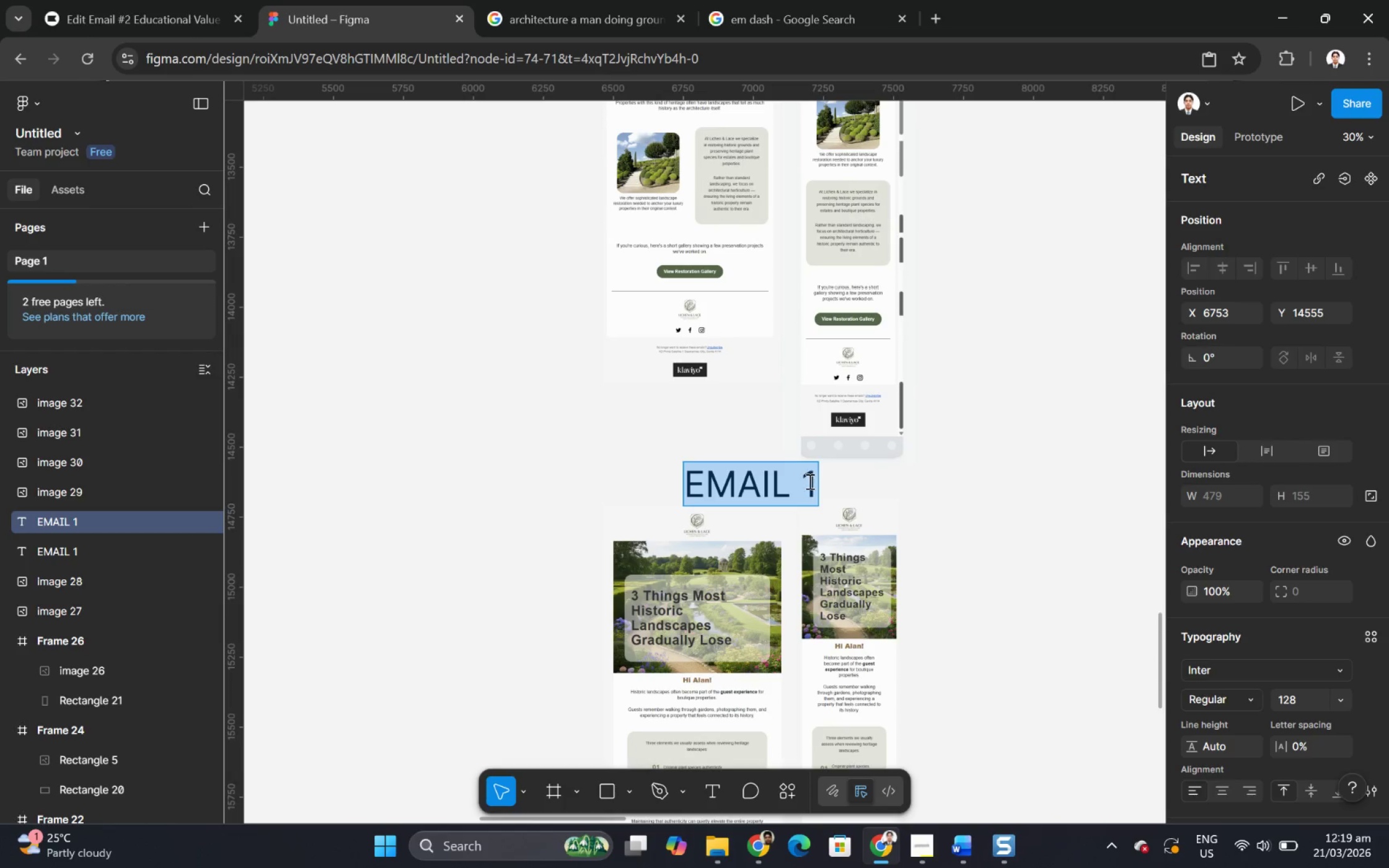 
left_click([809, 481])
 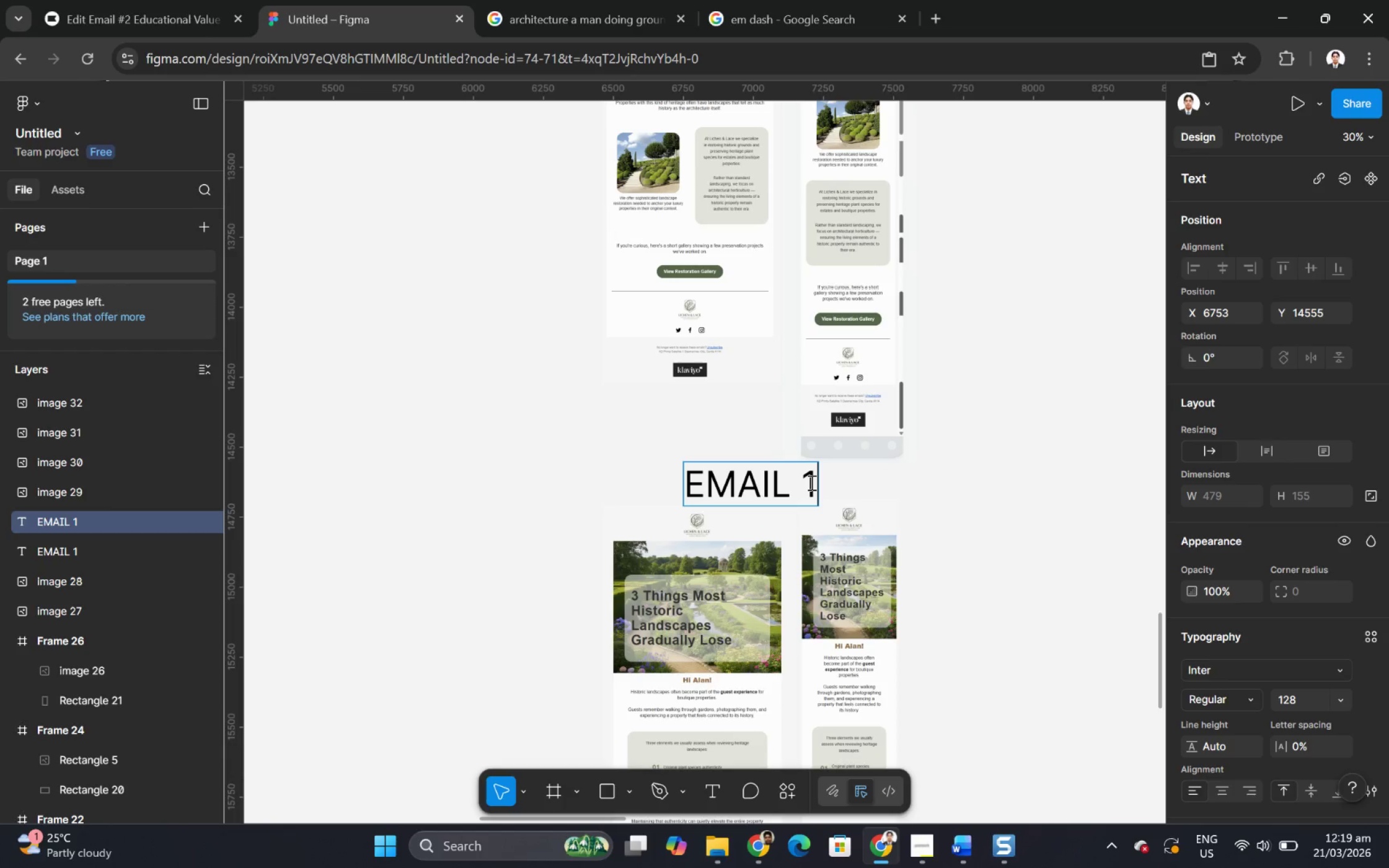 
key(Backspace)
 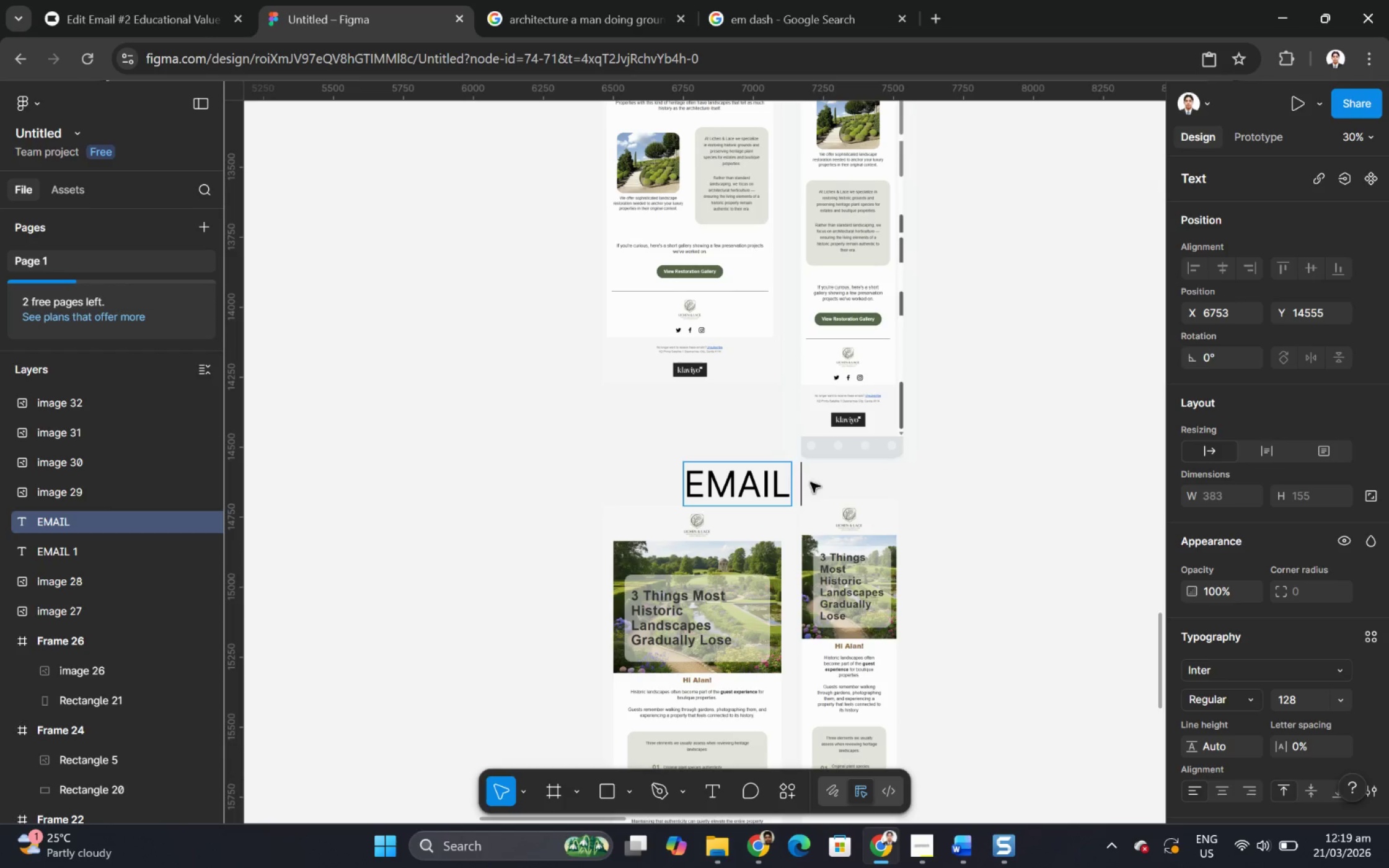 
key(2)
 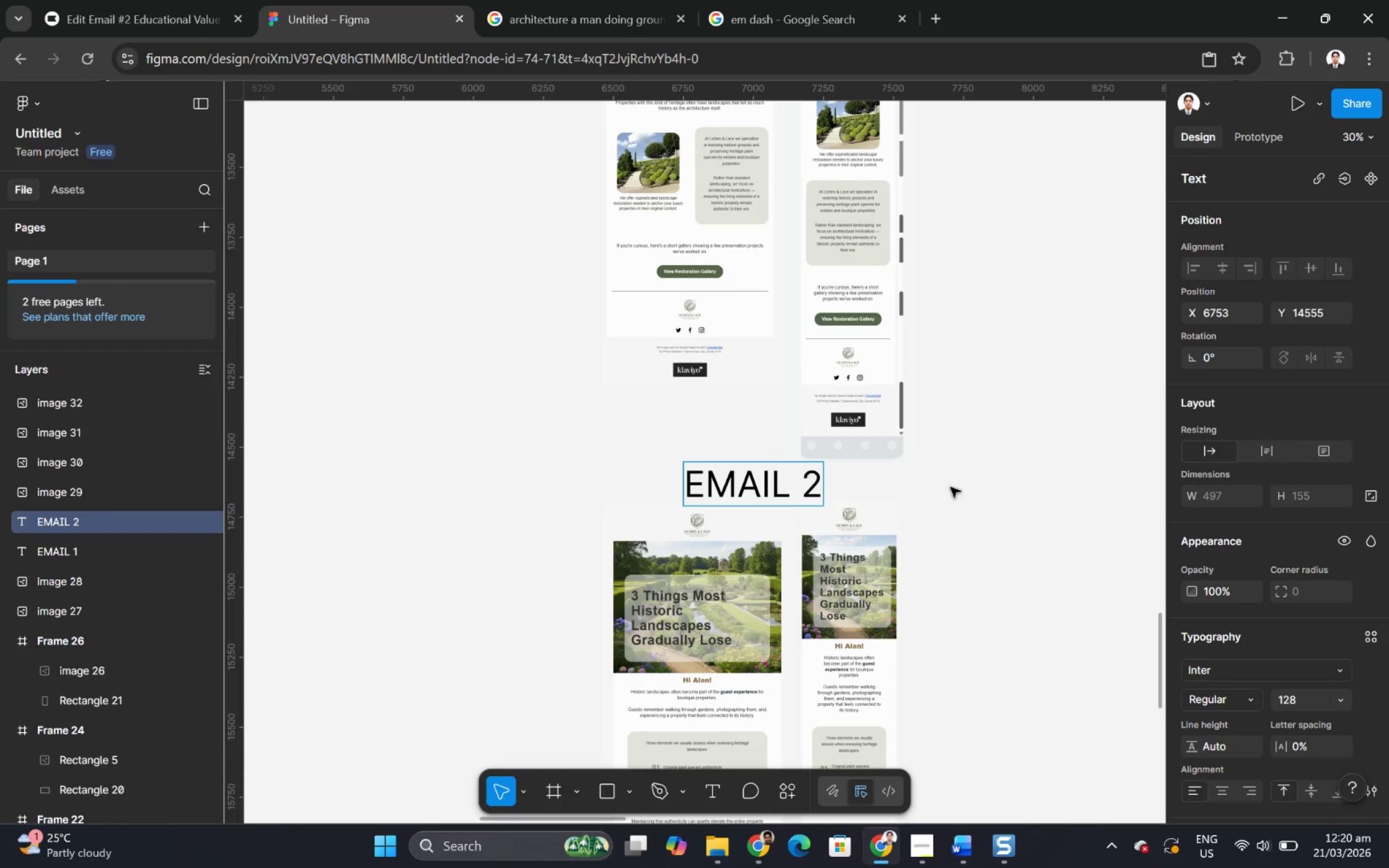 
left_click([974, 491])
 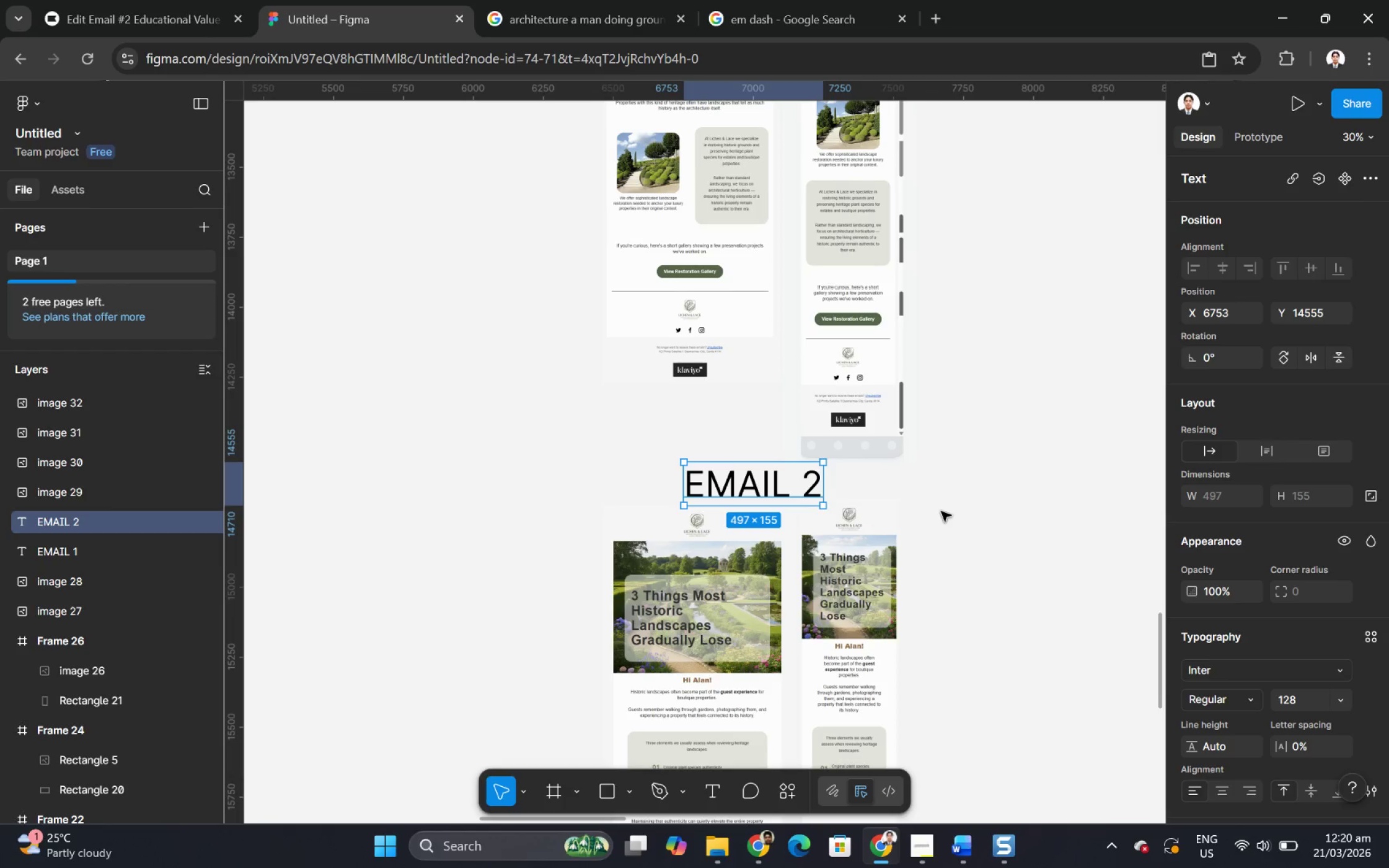 
left_click([977, 467])
 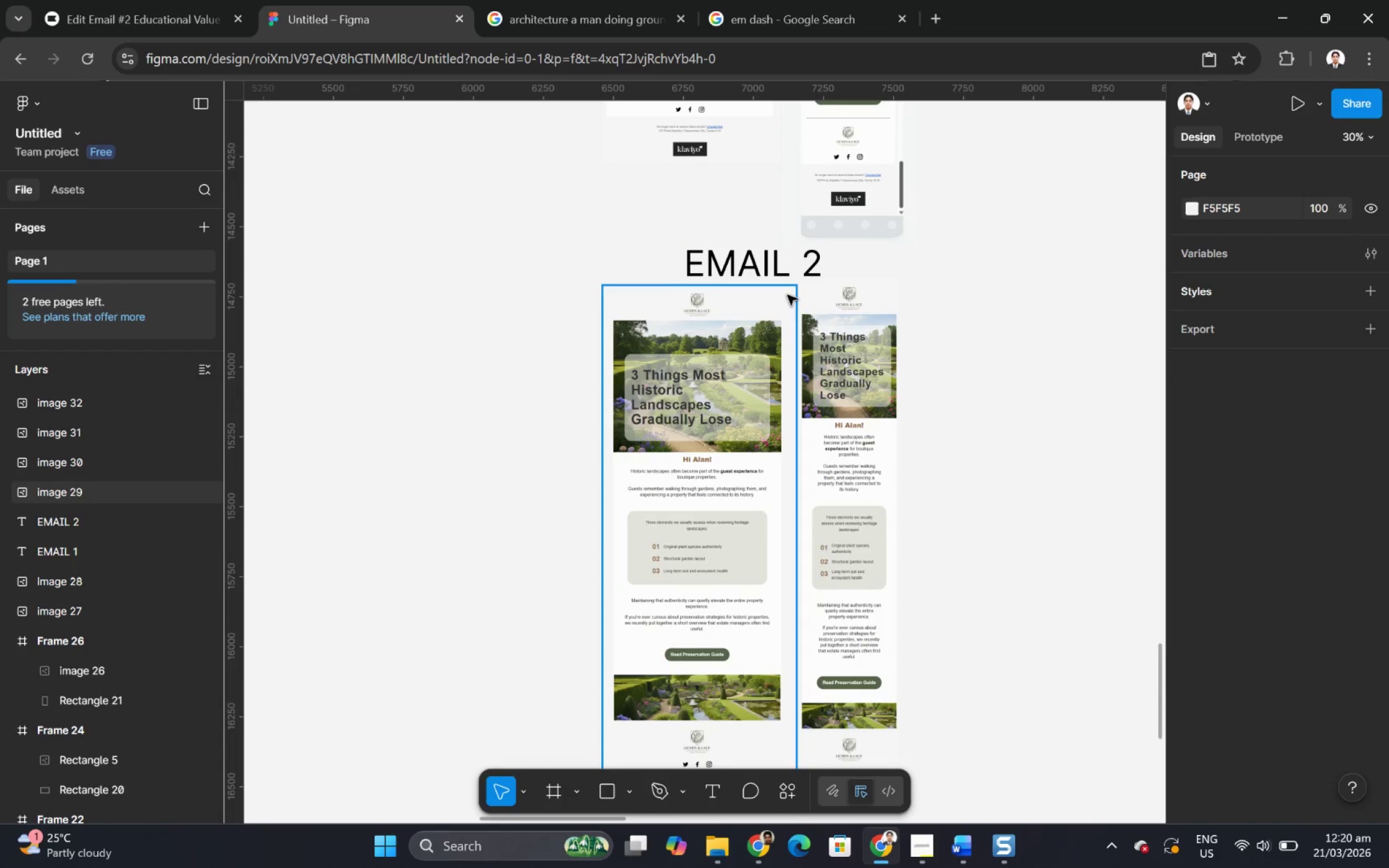 
scroll: coordinate [932, 509], scroll_direction: down, amount: 4.0
 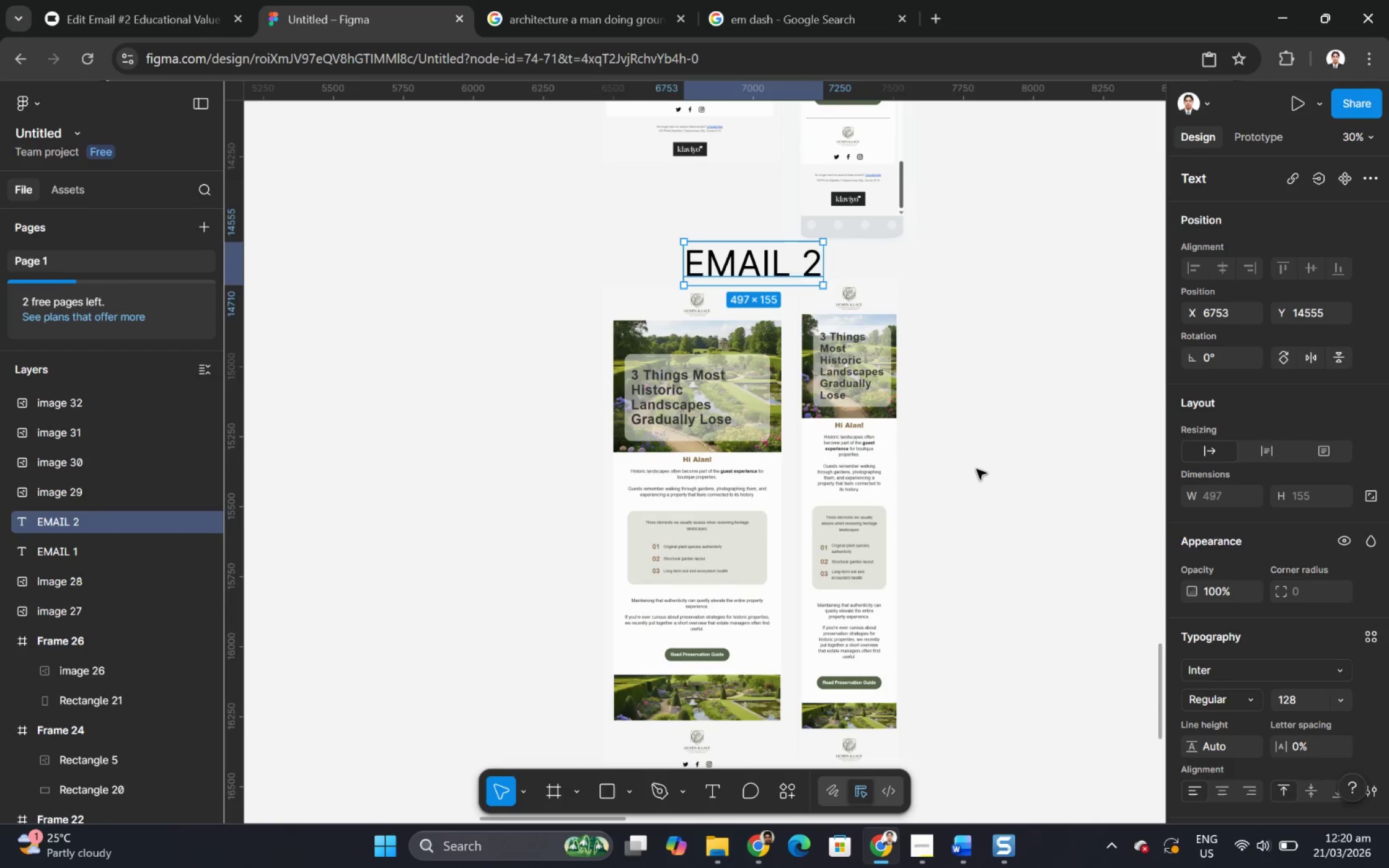 
left_click([783, 272])
 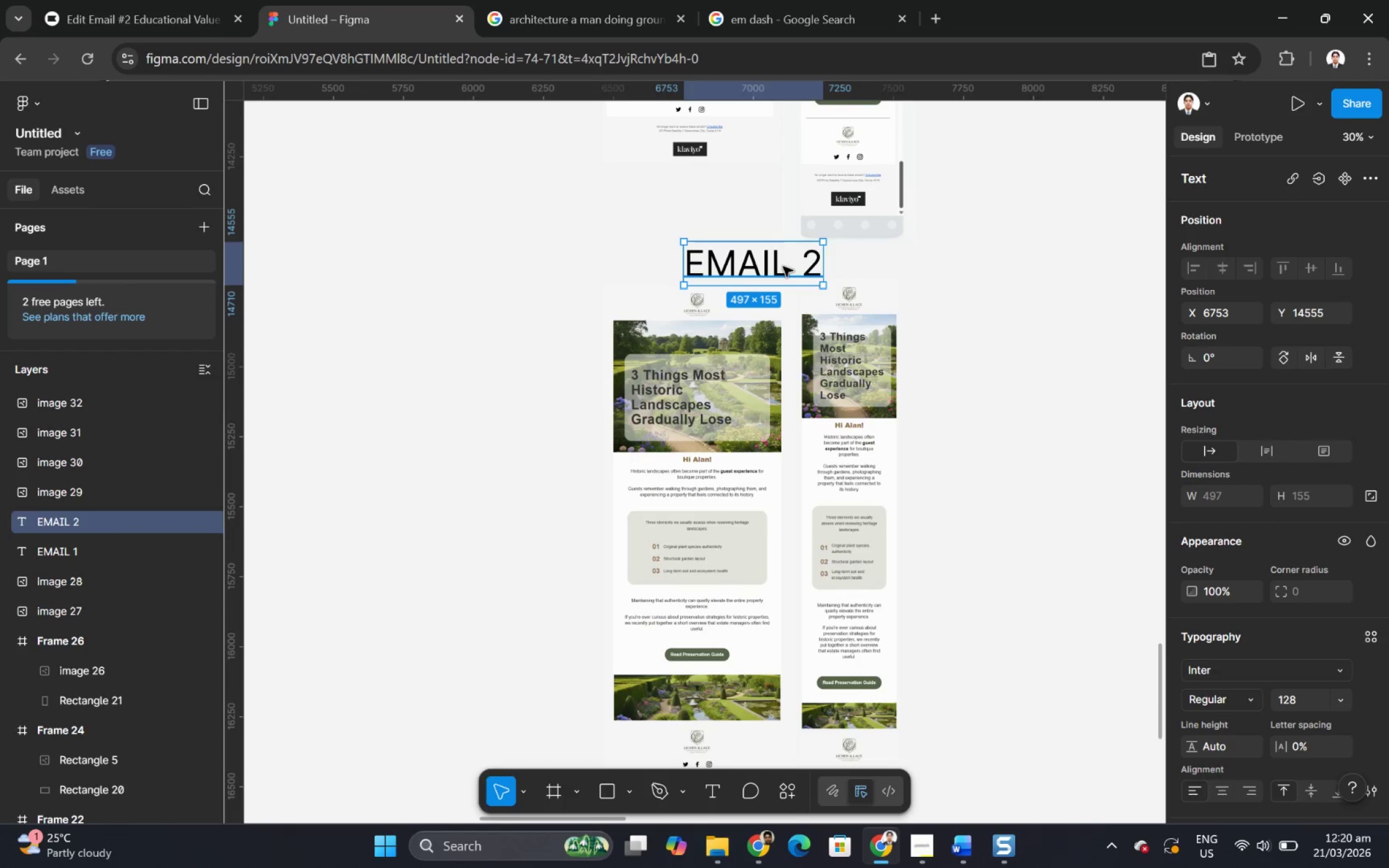 
left_click_drag(start_coordinate=[783, 266], to_coordinate=[783, 270])
 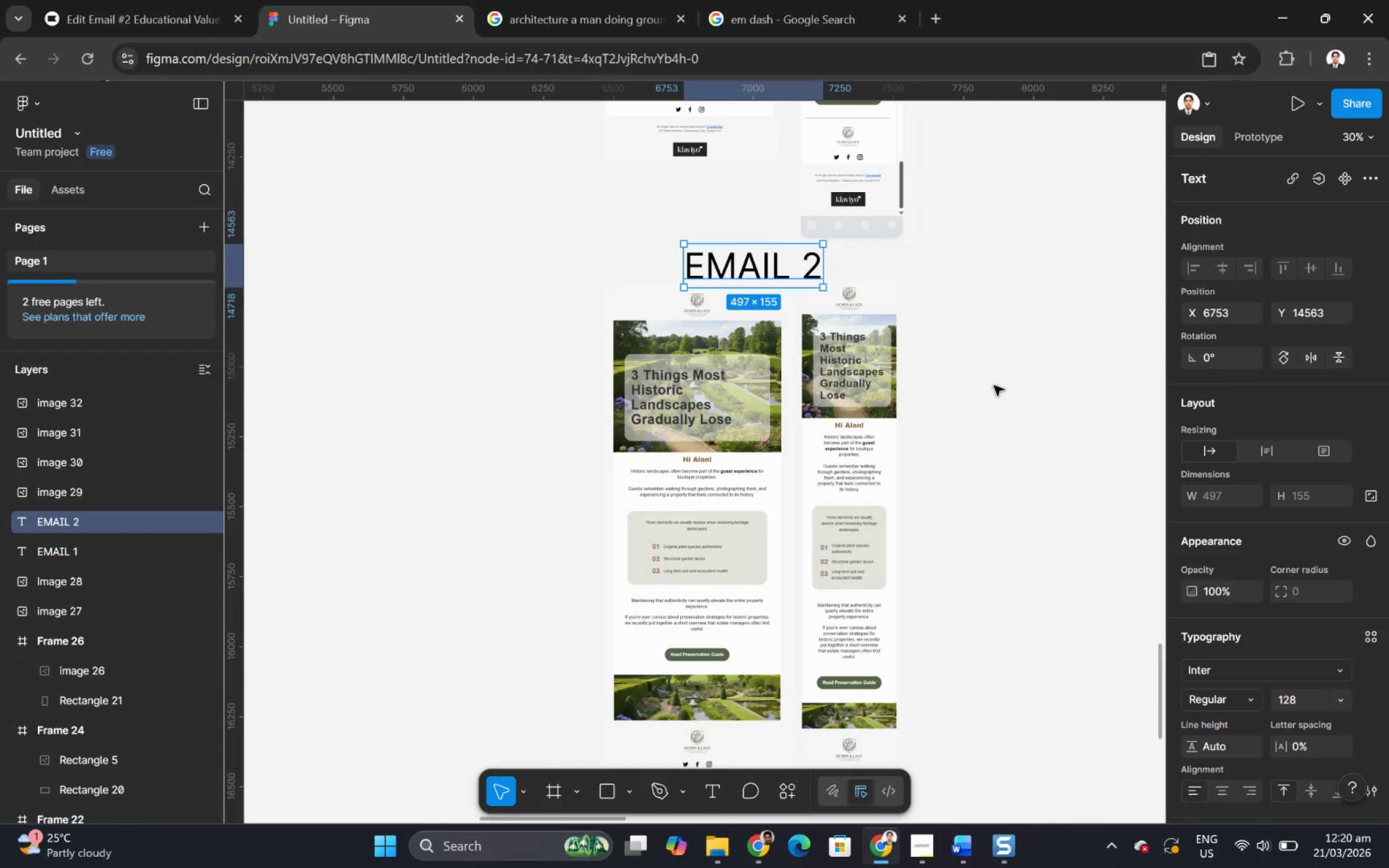 
left_click([994, 385])
 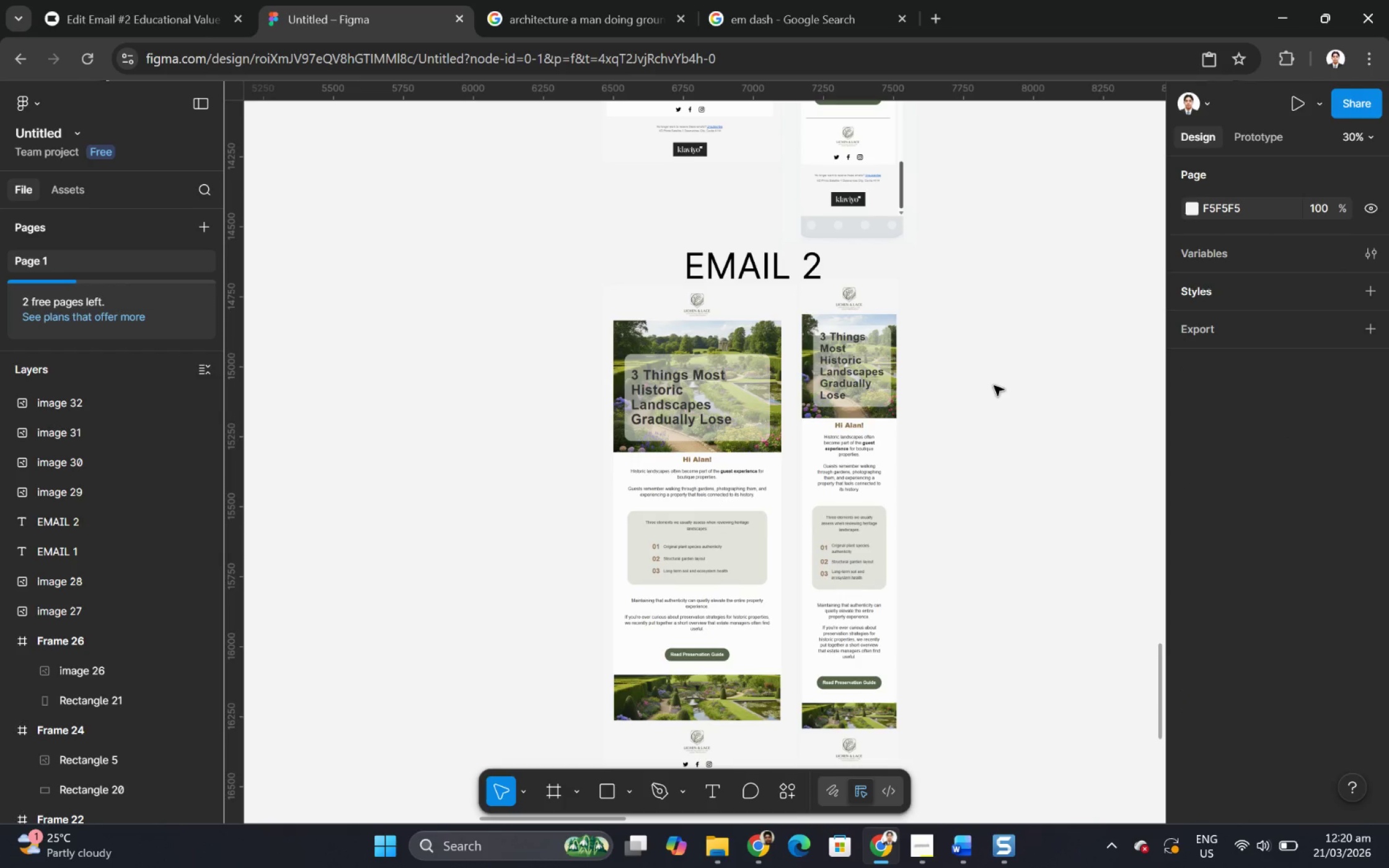 
hold_key(key=ControlLeft, duration=0.5)
scroll: coordinate [987, 393], scroll_direction: down, amount: 6.0
 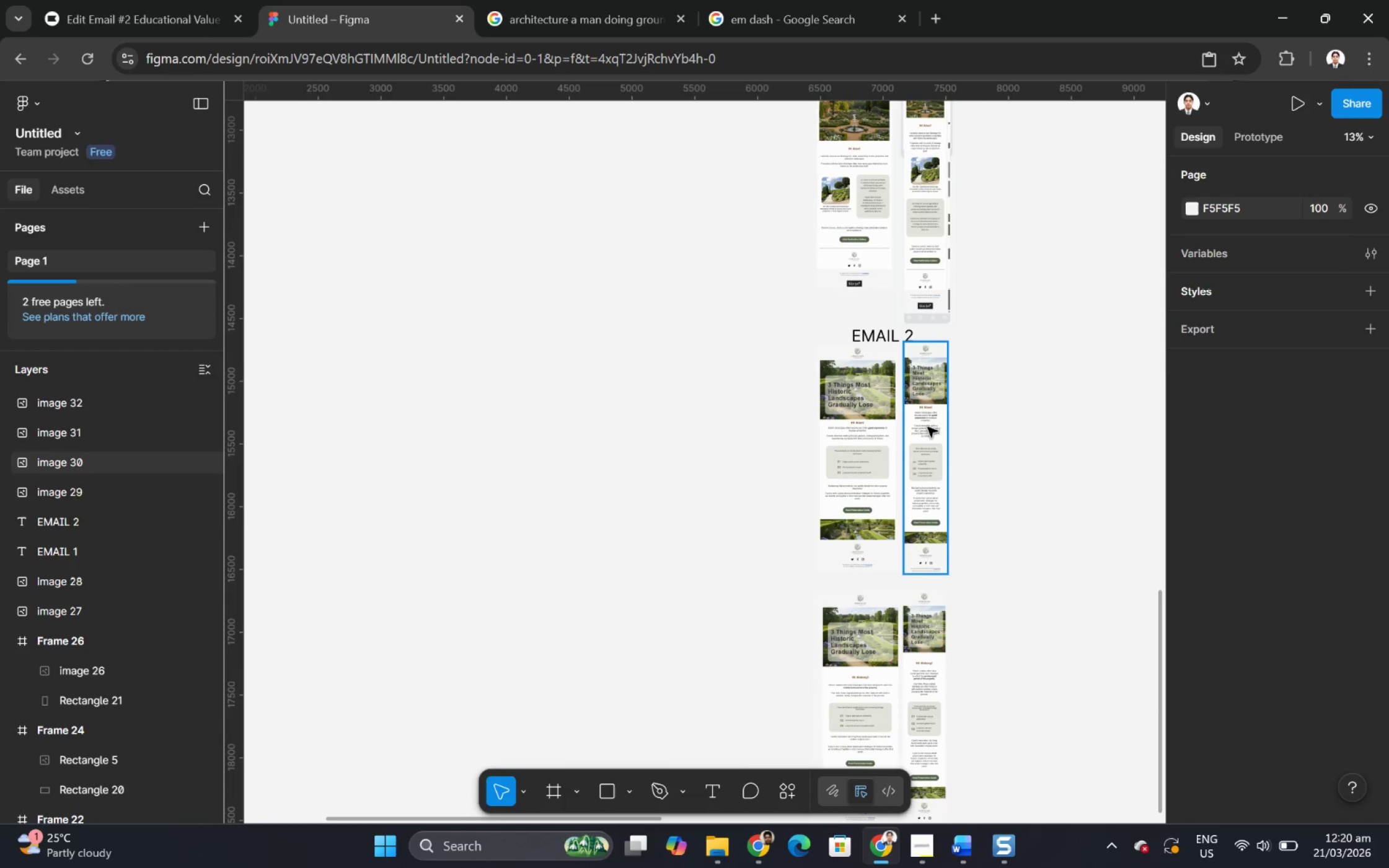 
left_click([918, 414])
 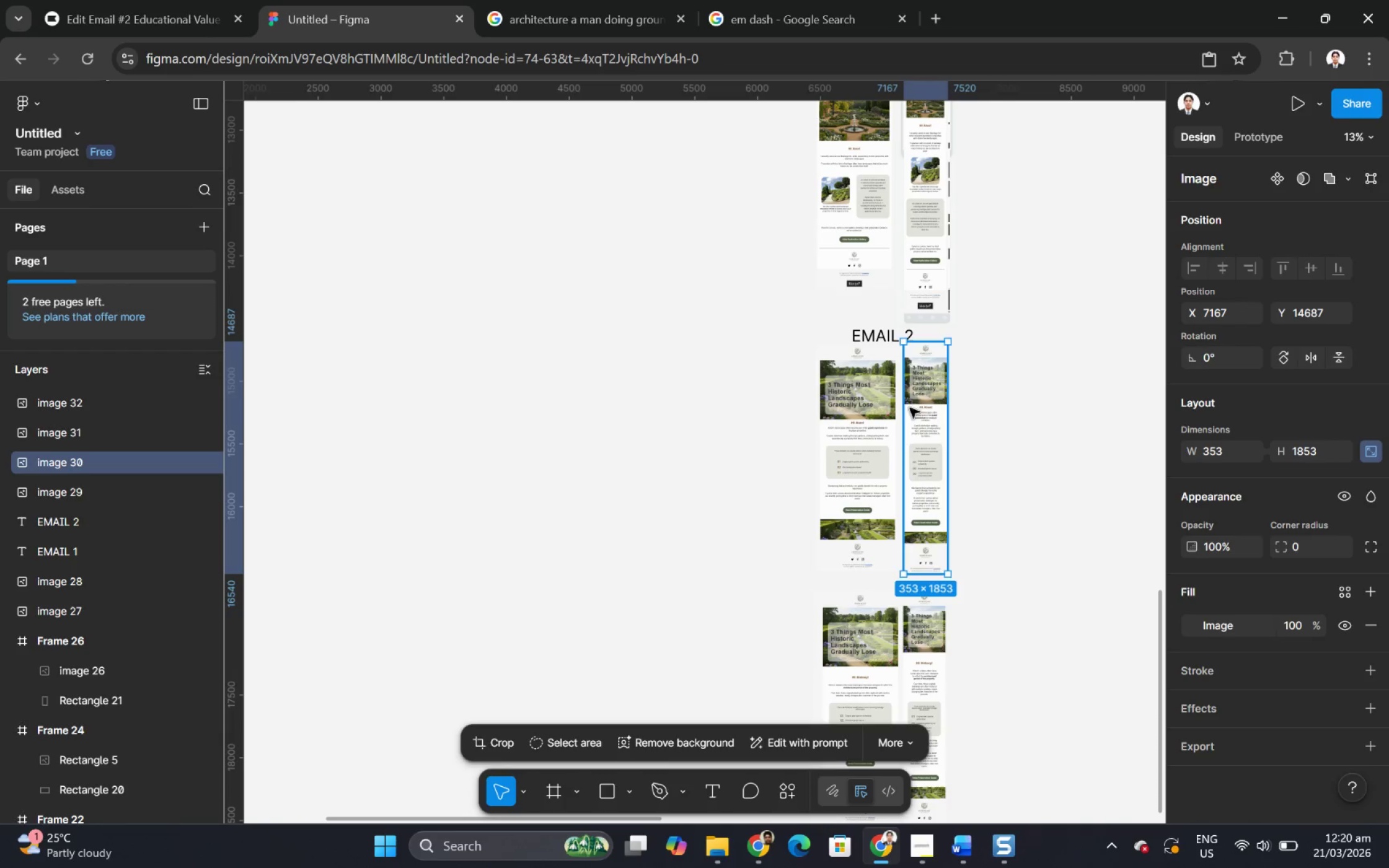 
hold_key(key=ShiftLeft, duration=1.31)
left_click([872, 397])
 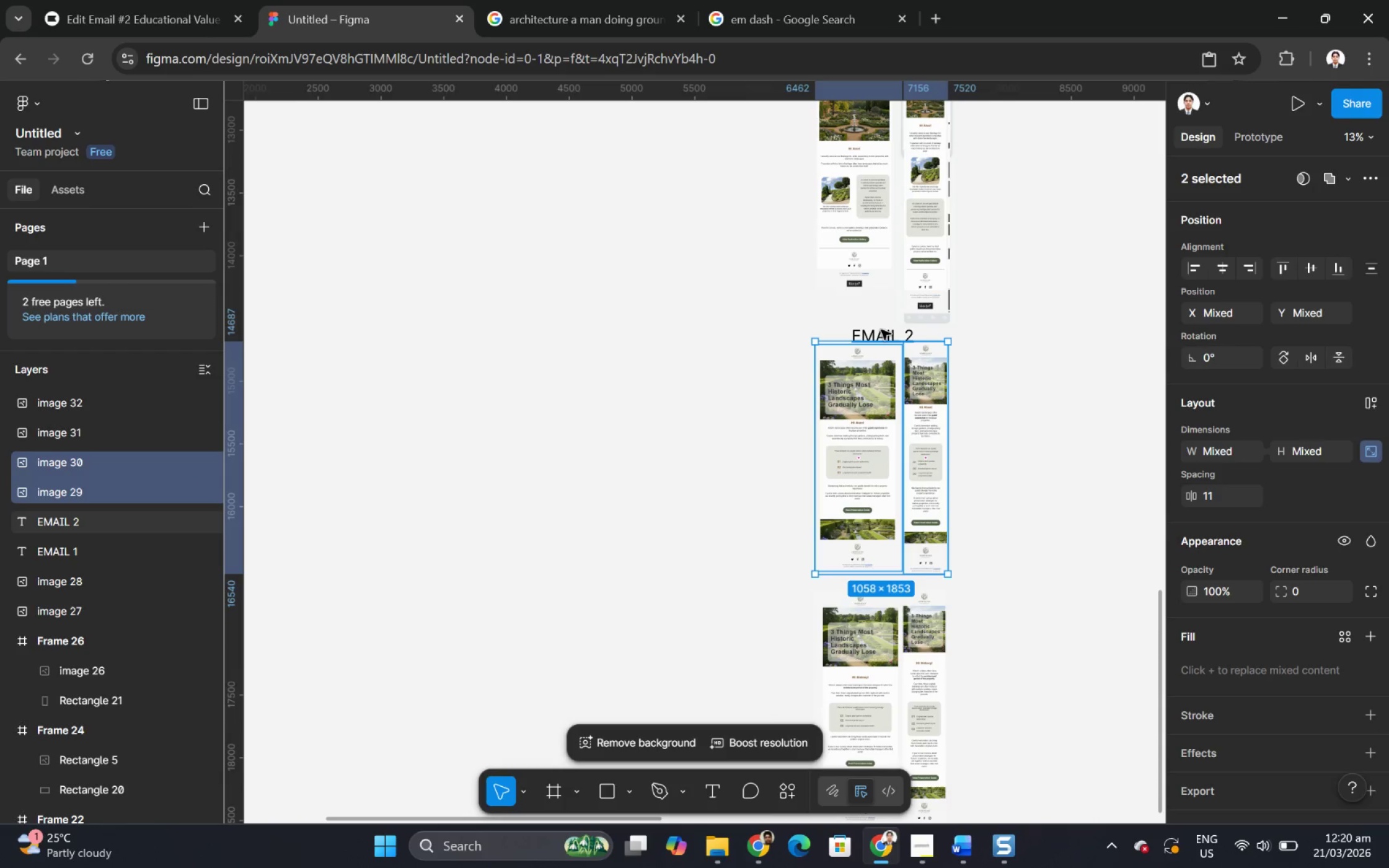 
left_click([881, 330])
 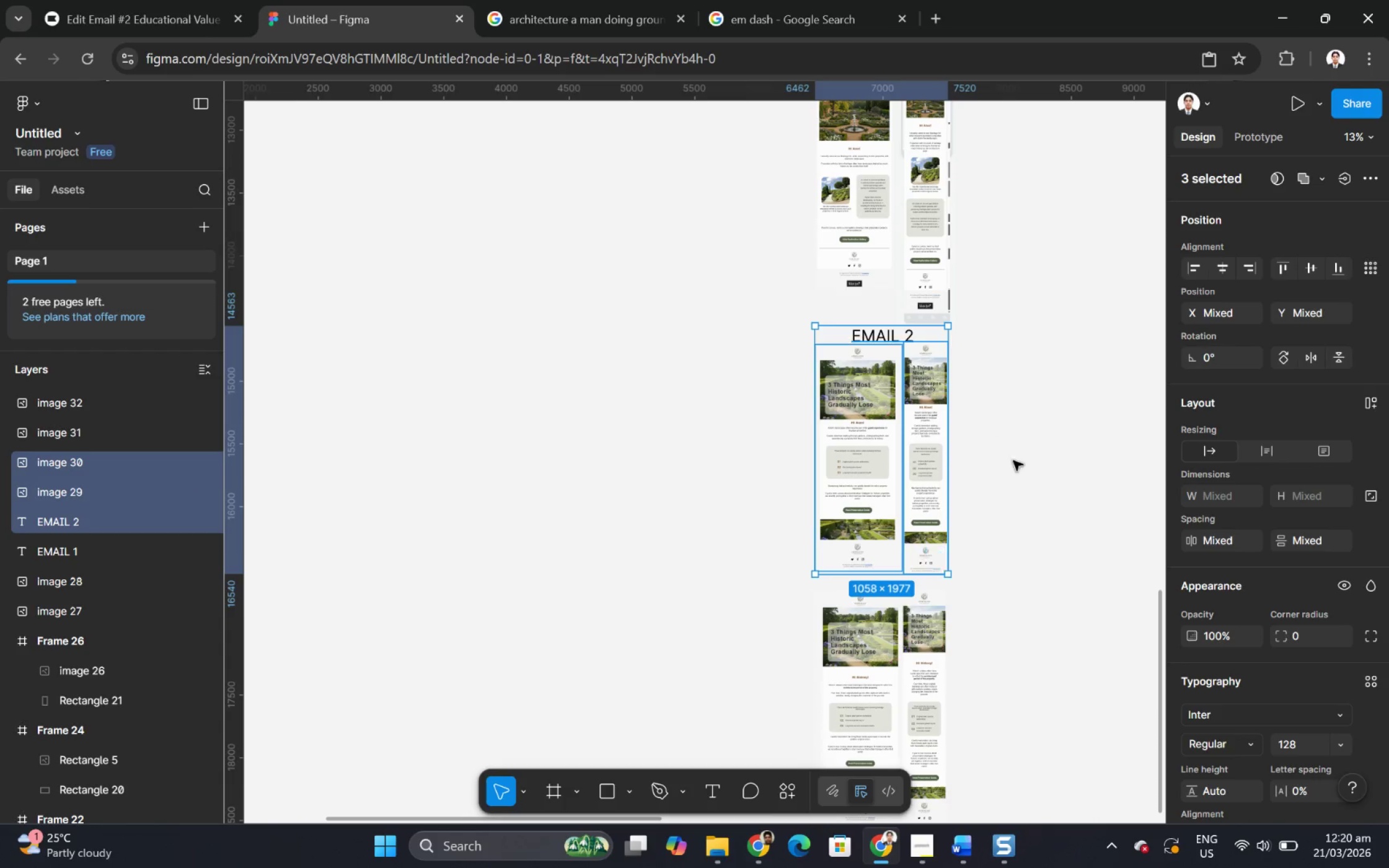 
scroll: coordinate [1013, 462], scroll_direction: down, amount: 3.0
 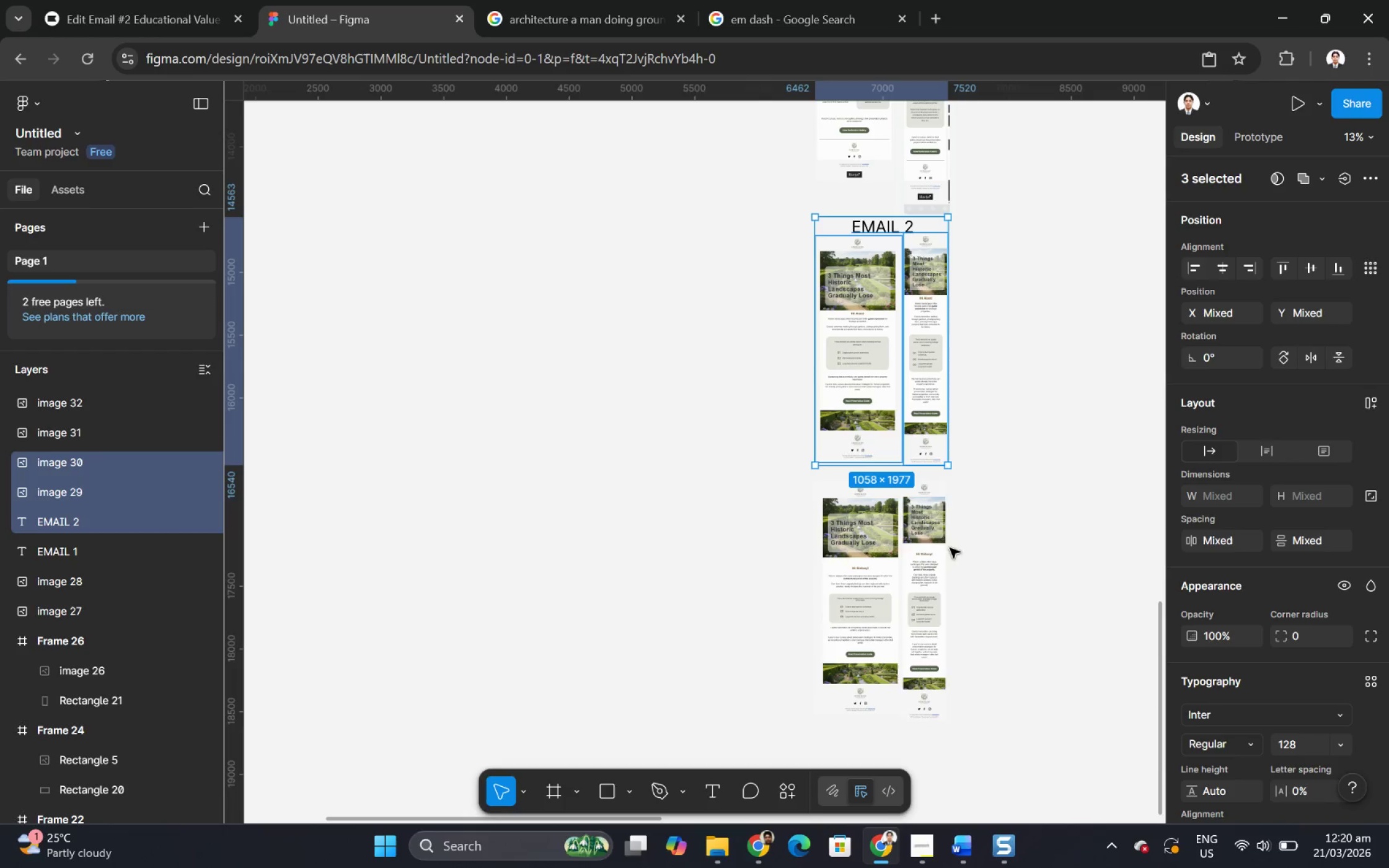 
hold_key(key=ShiftLeft, duration=1.39)
left_click([933, 576])
 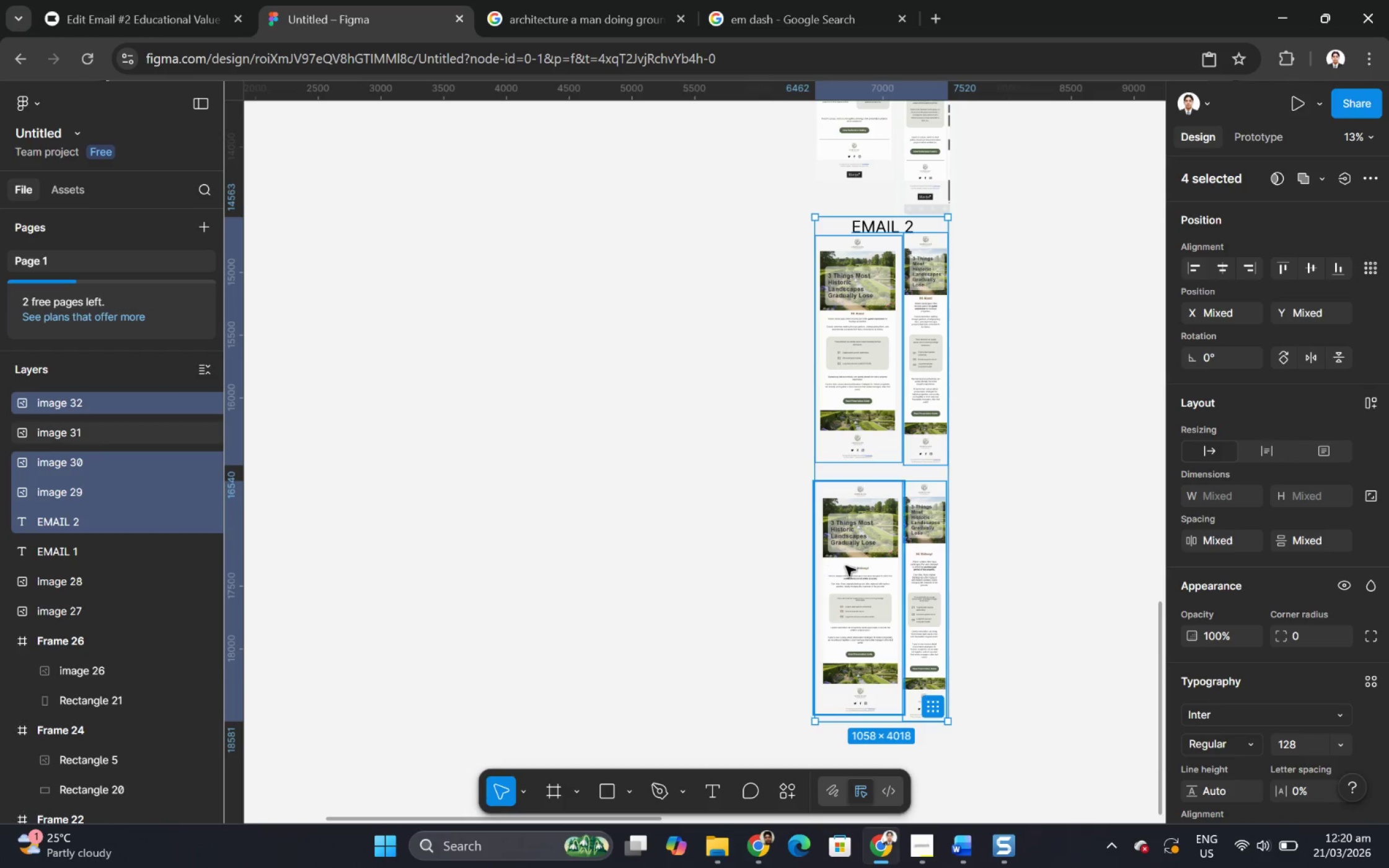 
left_click([845, 566])
 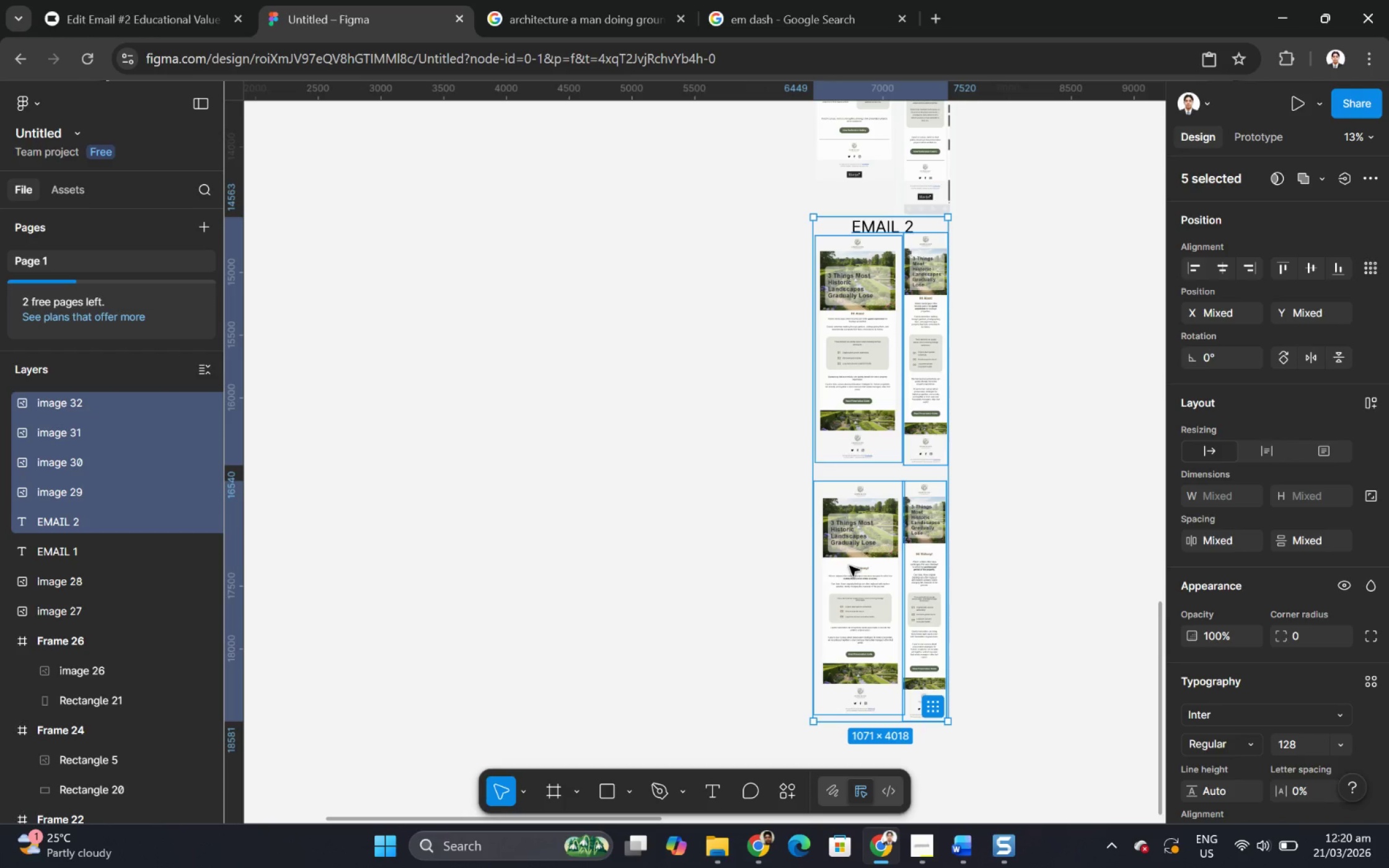 
hold_key(key=ArrowDown, duration=1.5)
 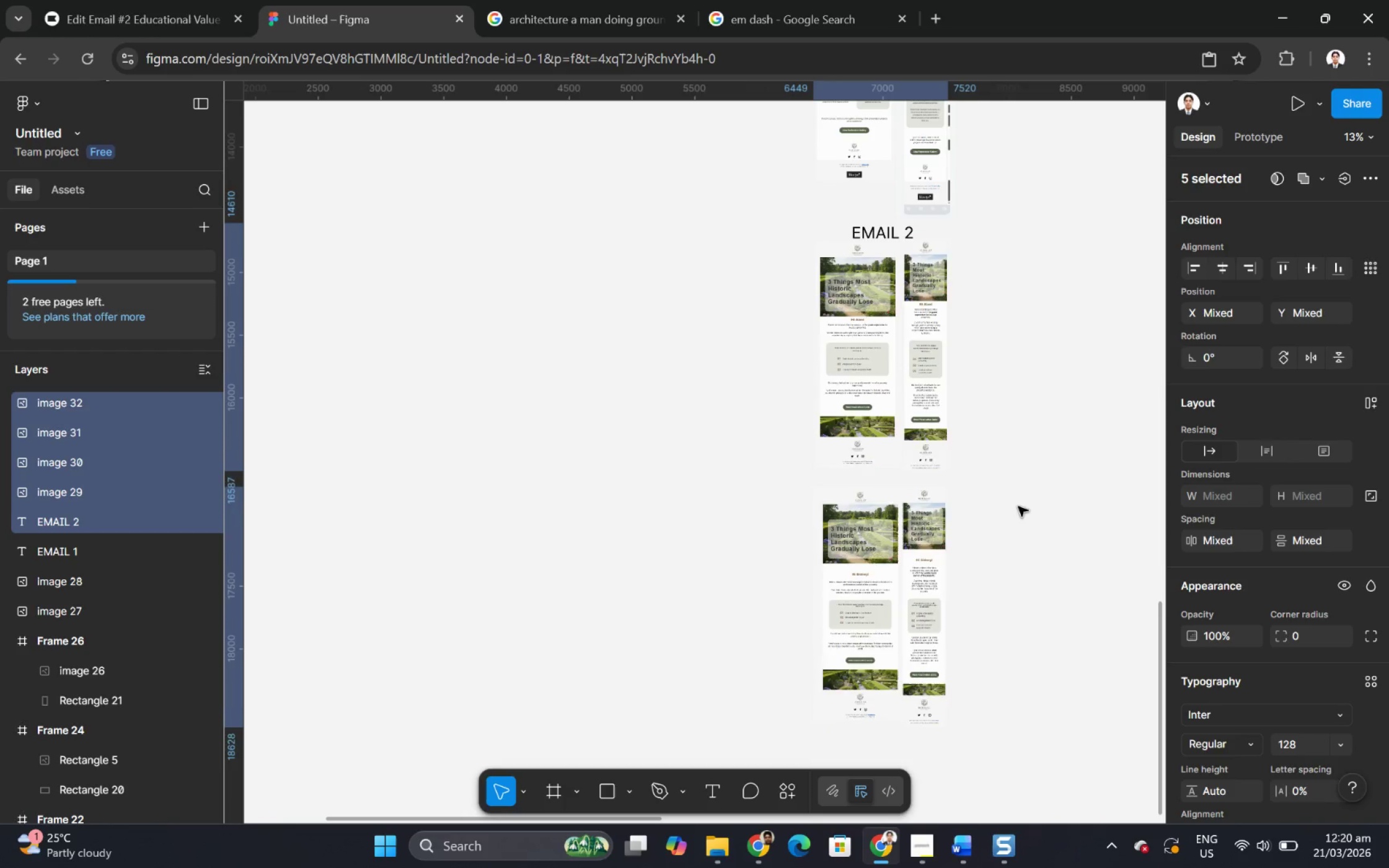 
hold_key(key=ArrowDown, duration=0.88)
 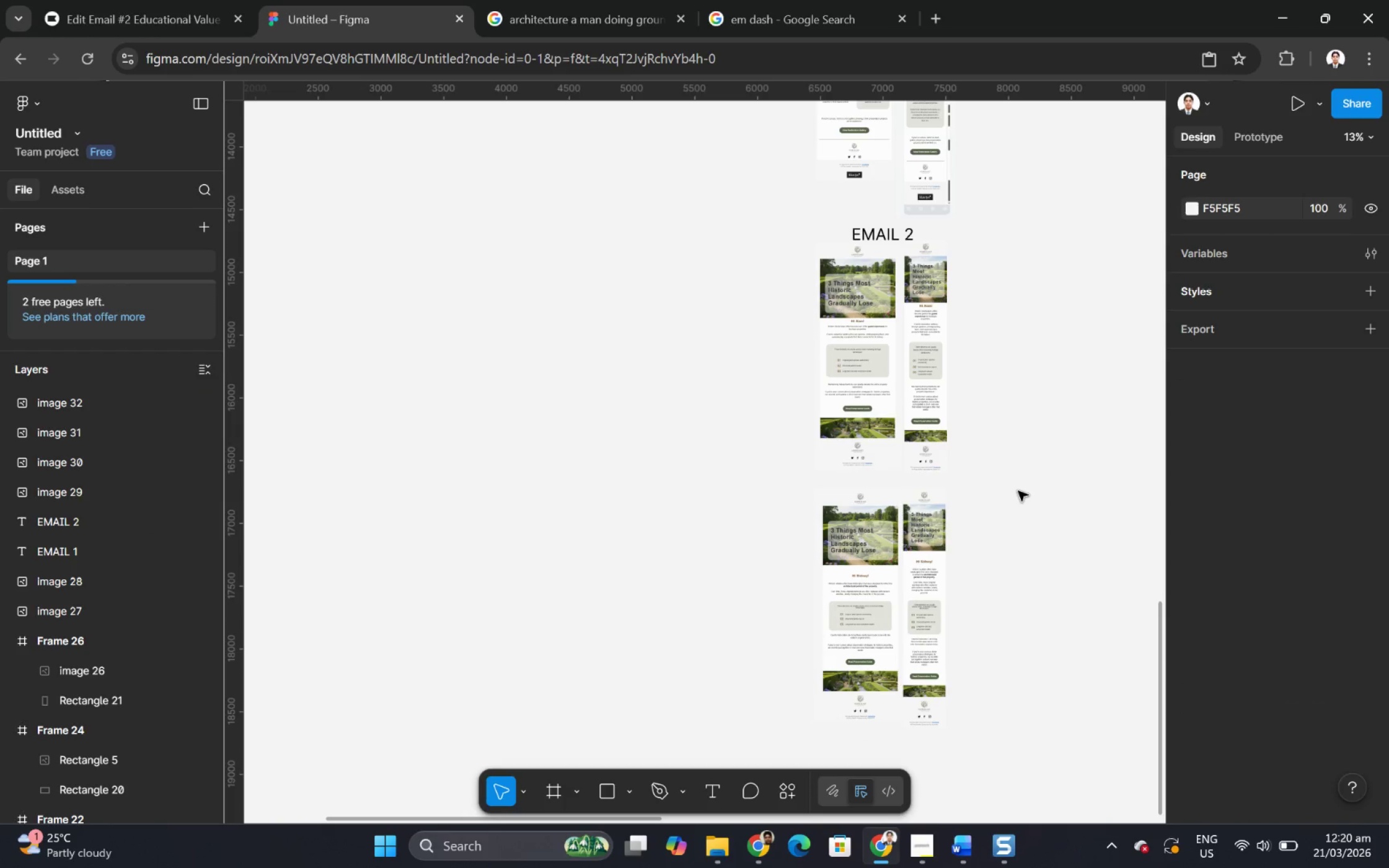 
left_click([1018, 491])
 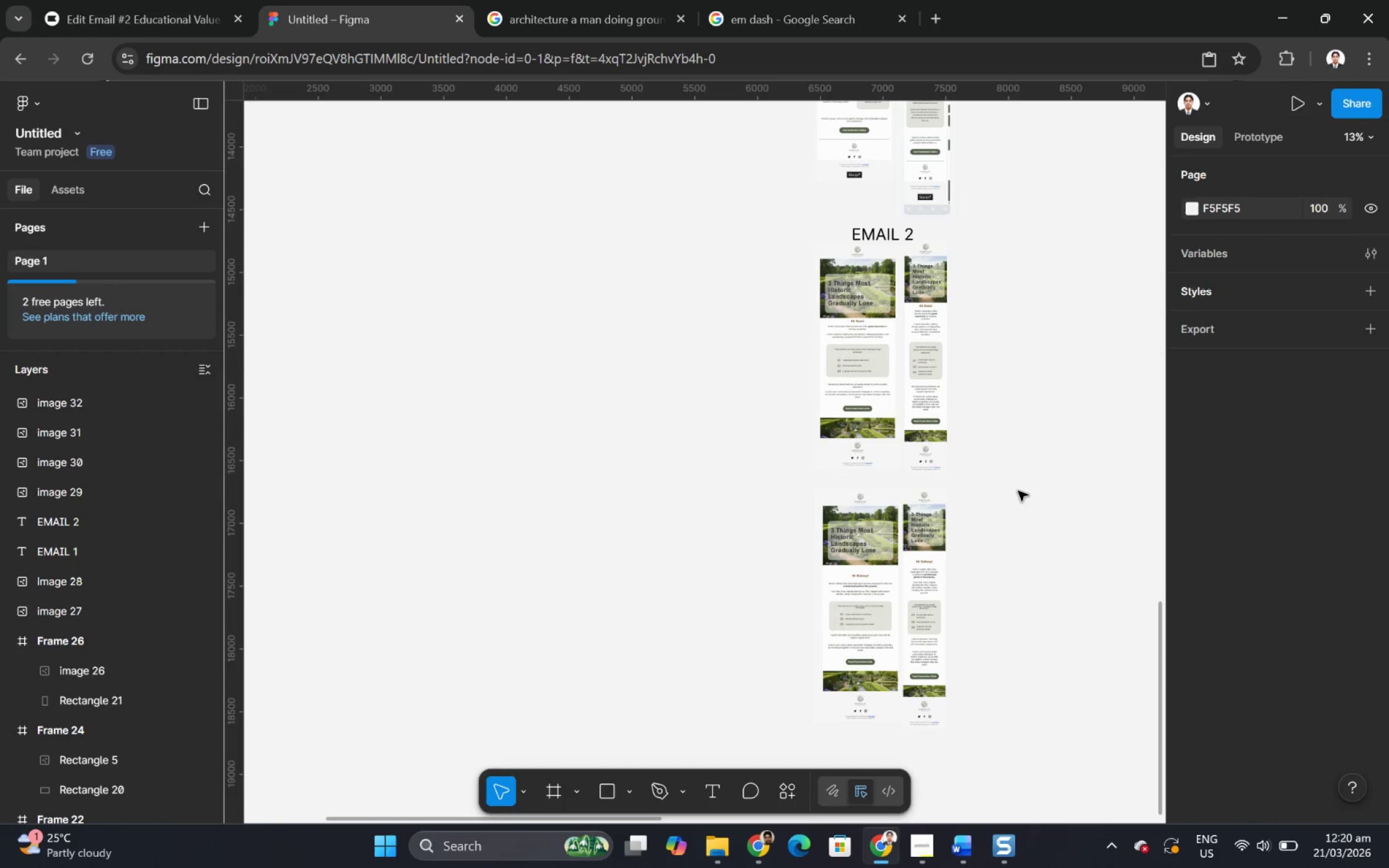 
scroll: coordinate [1018, 491], scroll_direction: up, amount: 3.0
 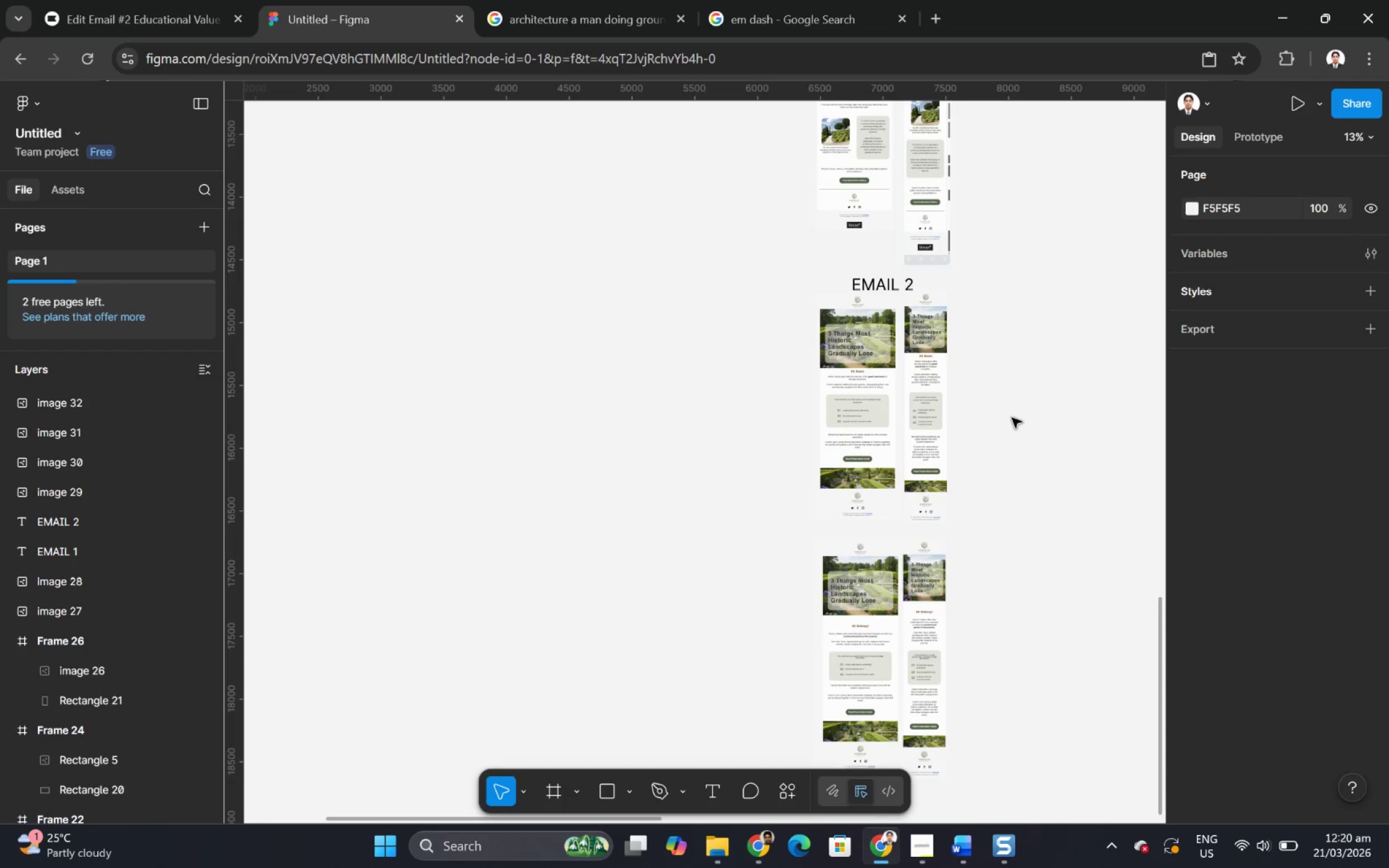 
hold_key(key=ControlLeft, duration=0.97)
 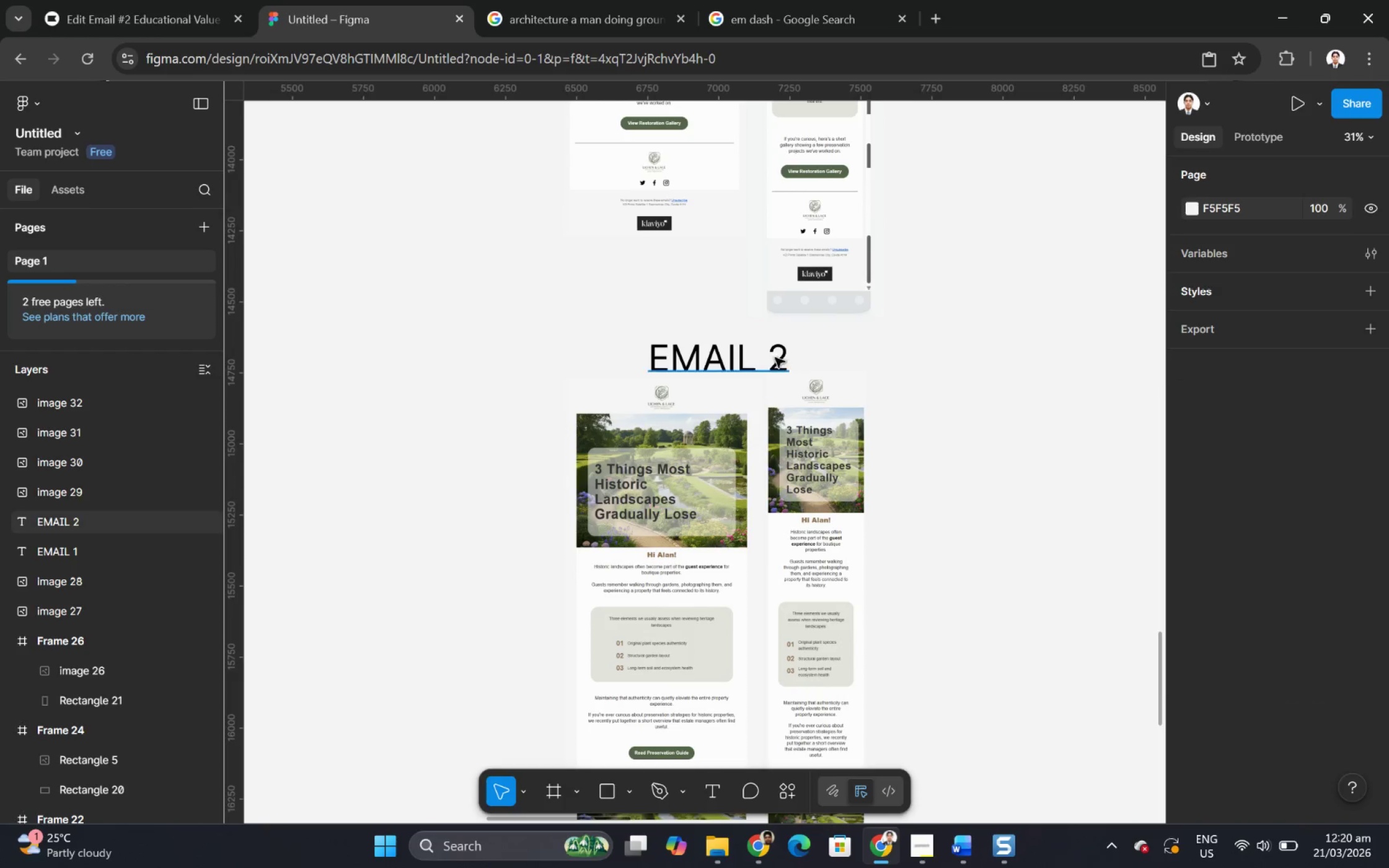 
scroll: coordinate [1007, 422], scroll_direction: up, amount: 11.0
 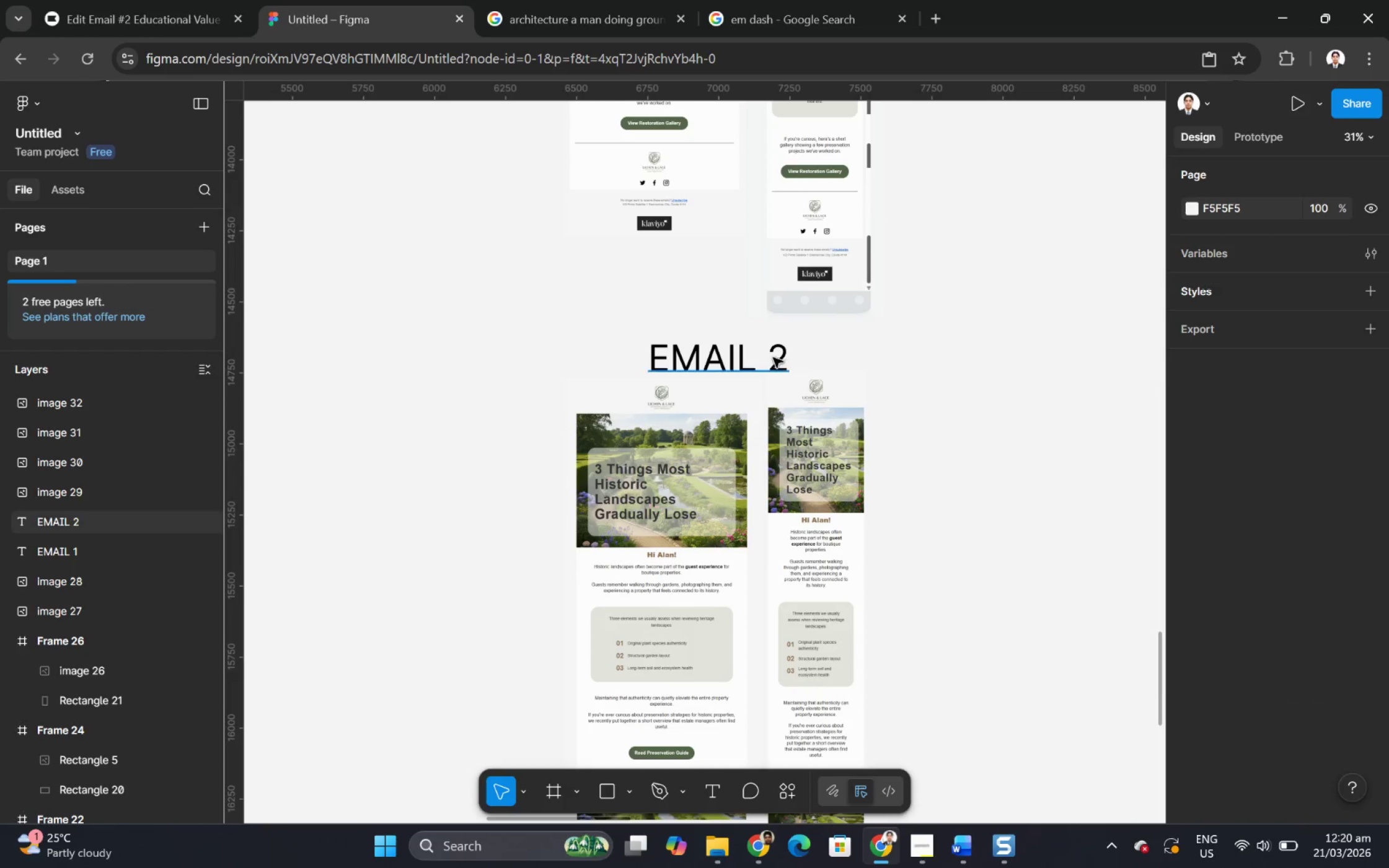 
double_click([772, 357])
 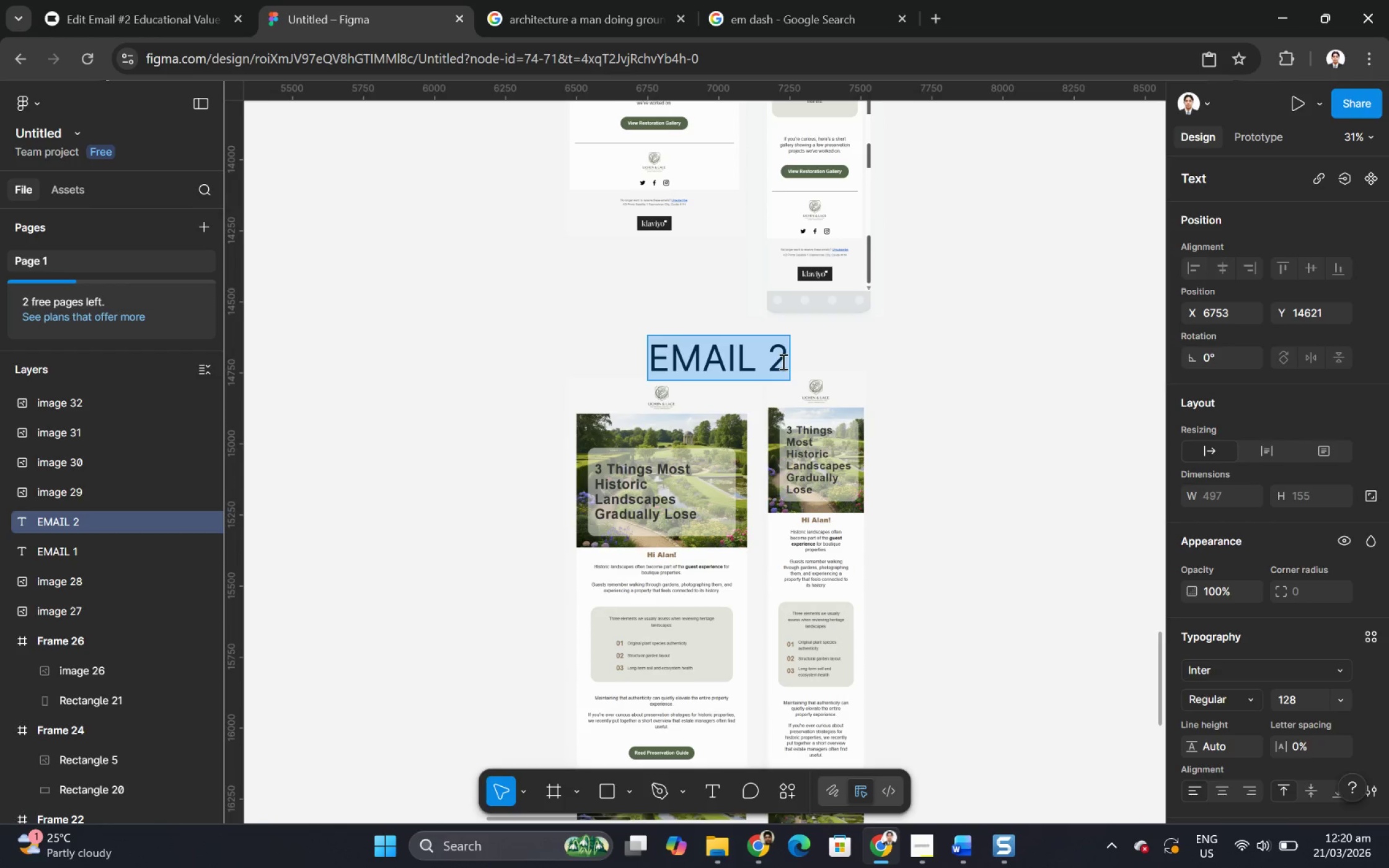 
left_click([782, 361])
 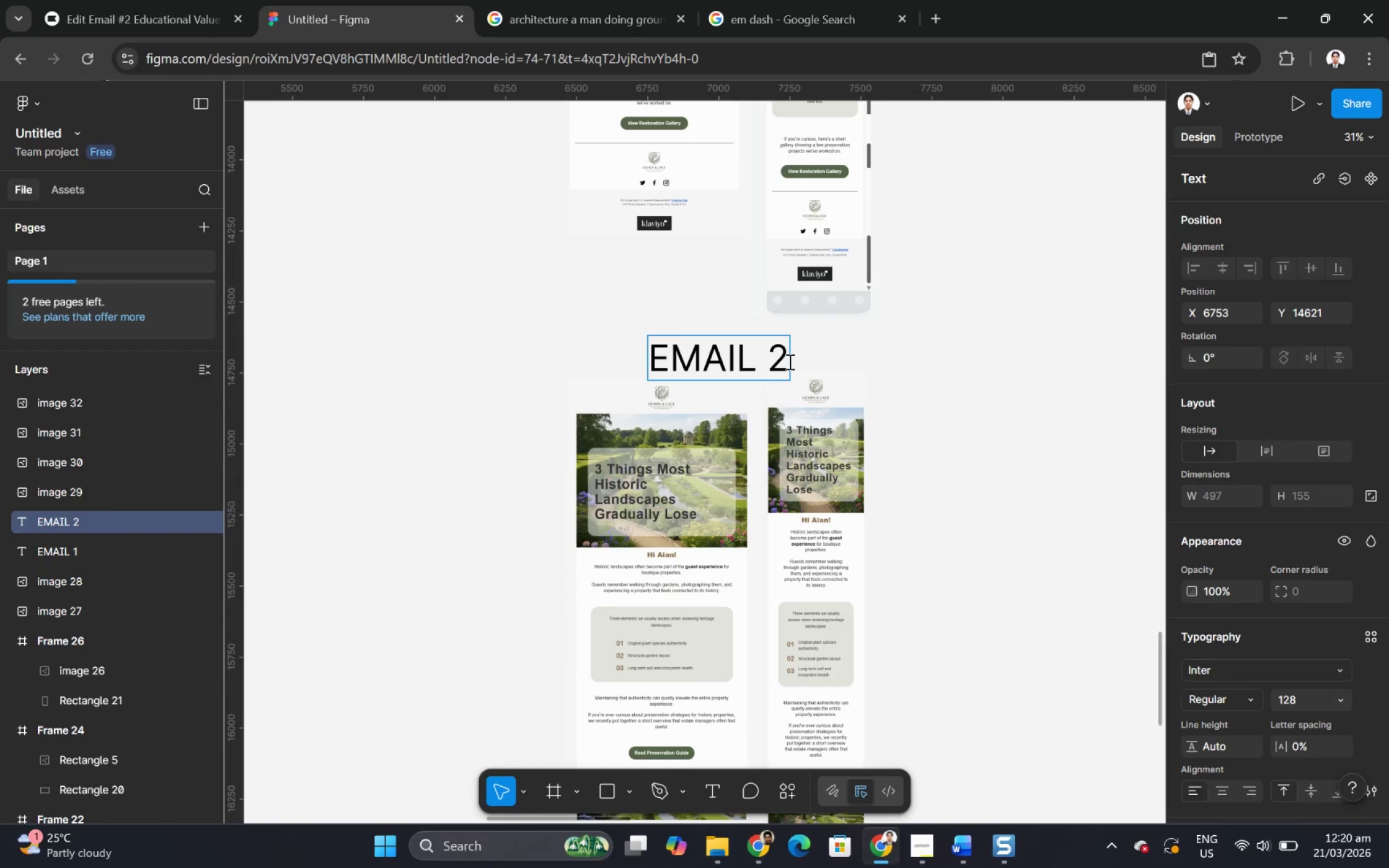 
type( (PRI)
key(Backspace)
key(Backspace)
key(Backspace)
key(Backspace)
key(Backspace)
 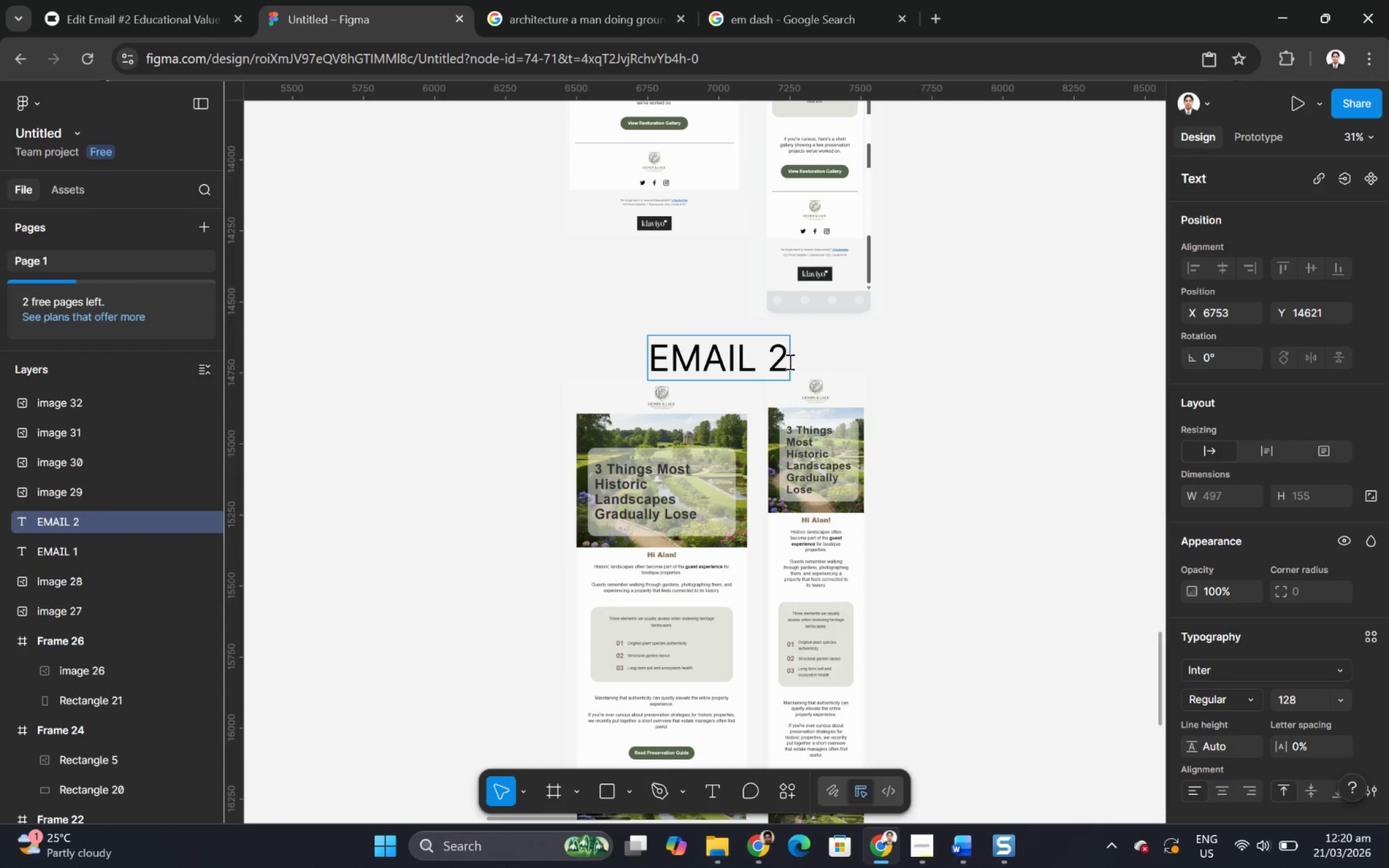 
left_click([883, 362])
 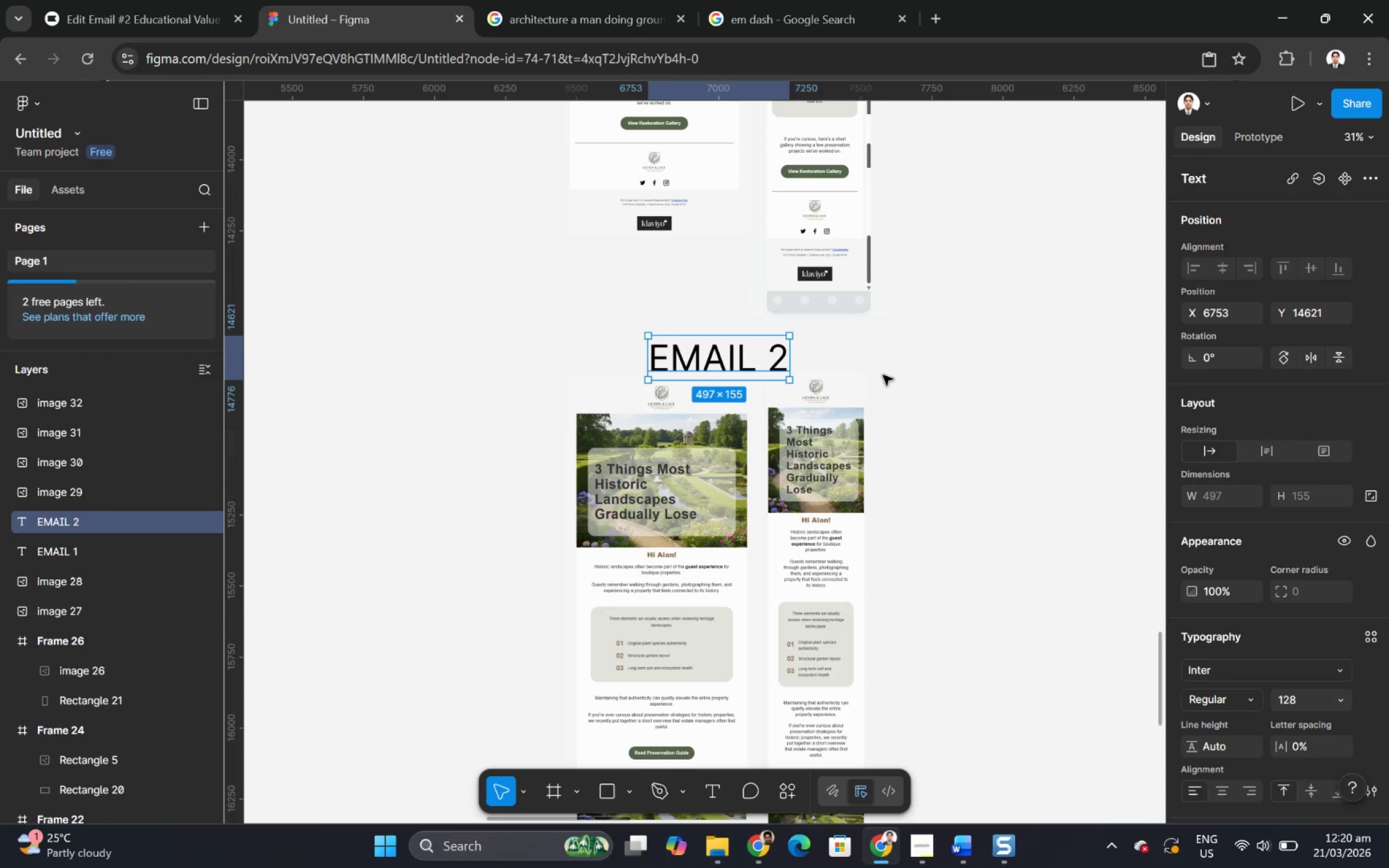 
hold_key(key=ControlLeft, duration=0.47)
scroll: coordinate [857, 387], scroll_direction: up, amount: 7.0
 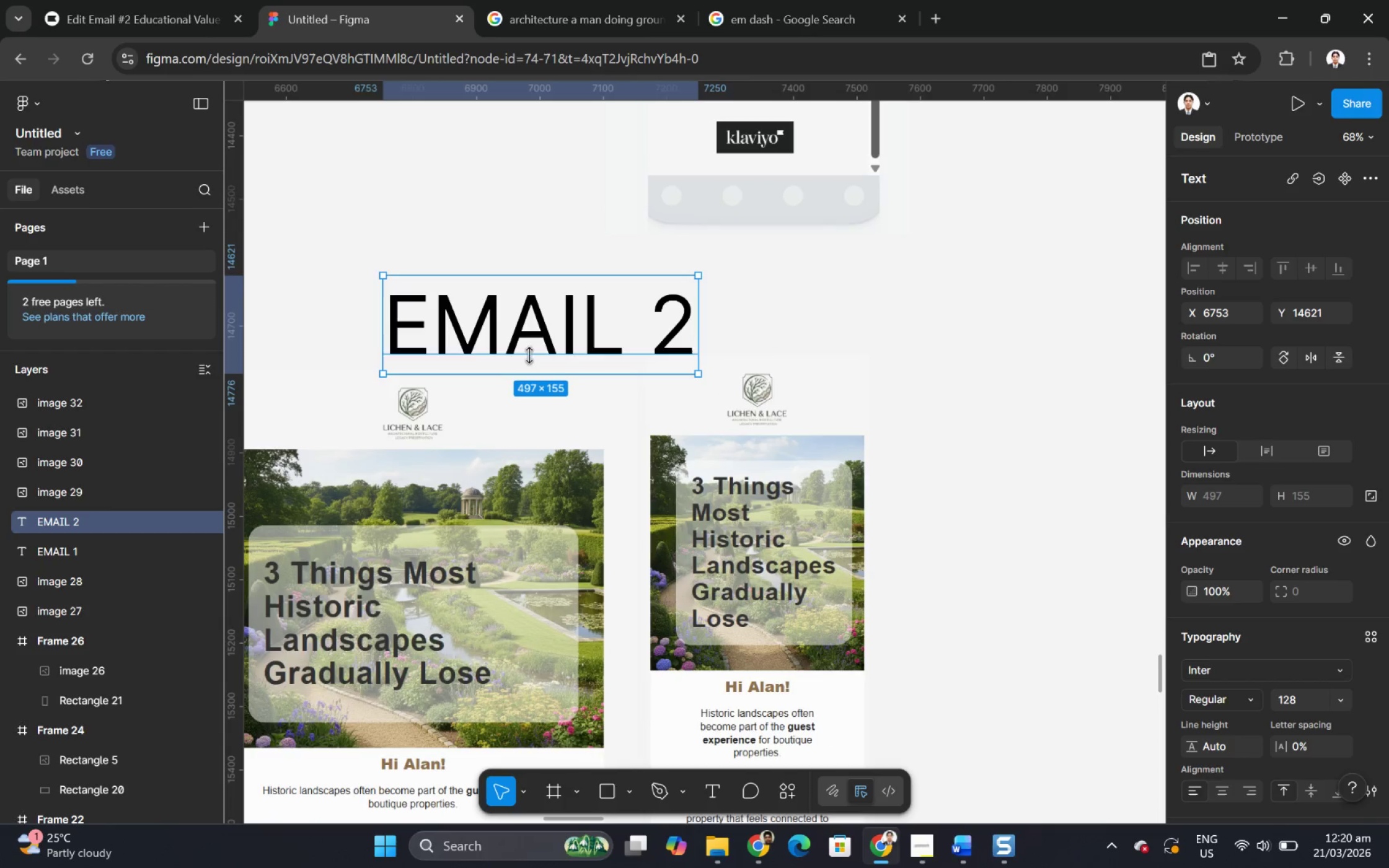 
left_click([531, 340])
 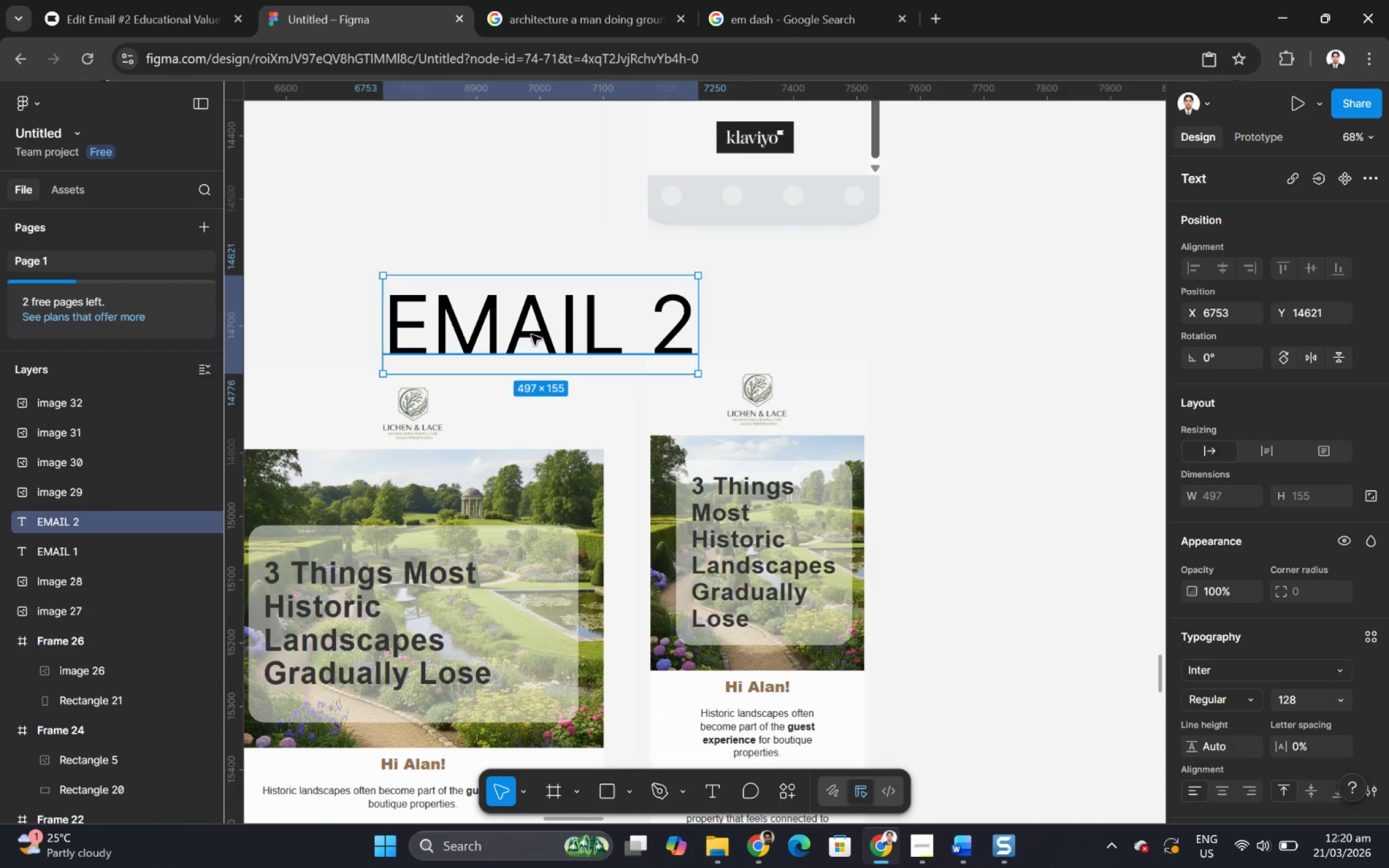 
key(Control+C)
 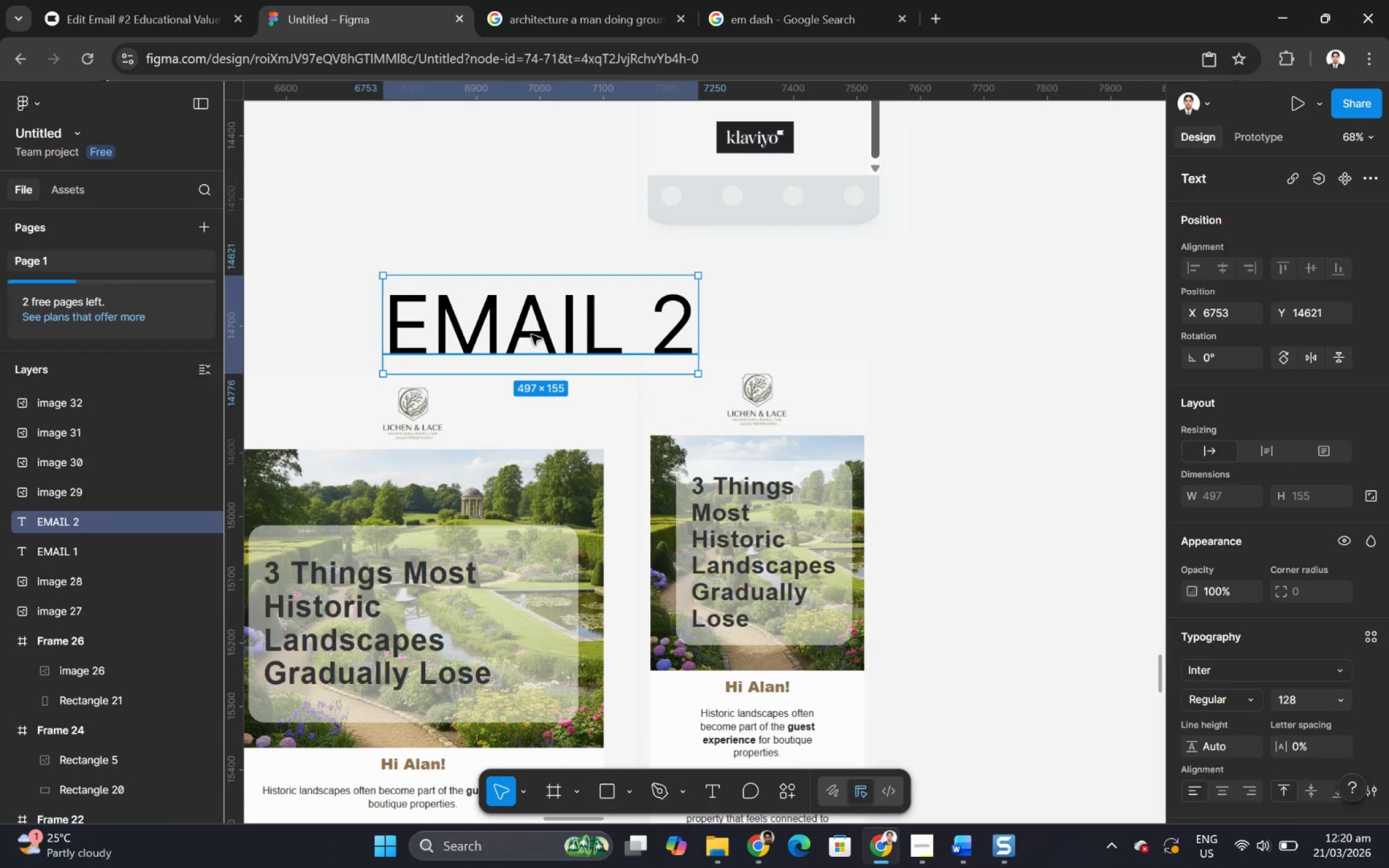 
key(Control+V)
 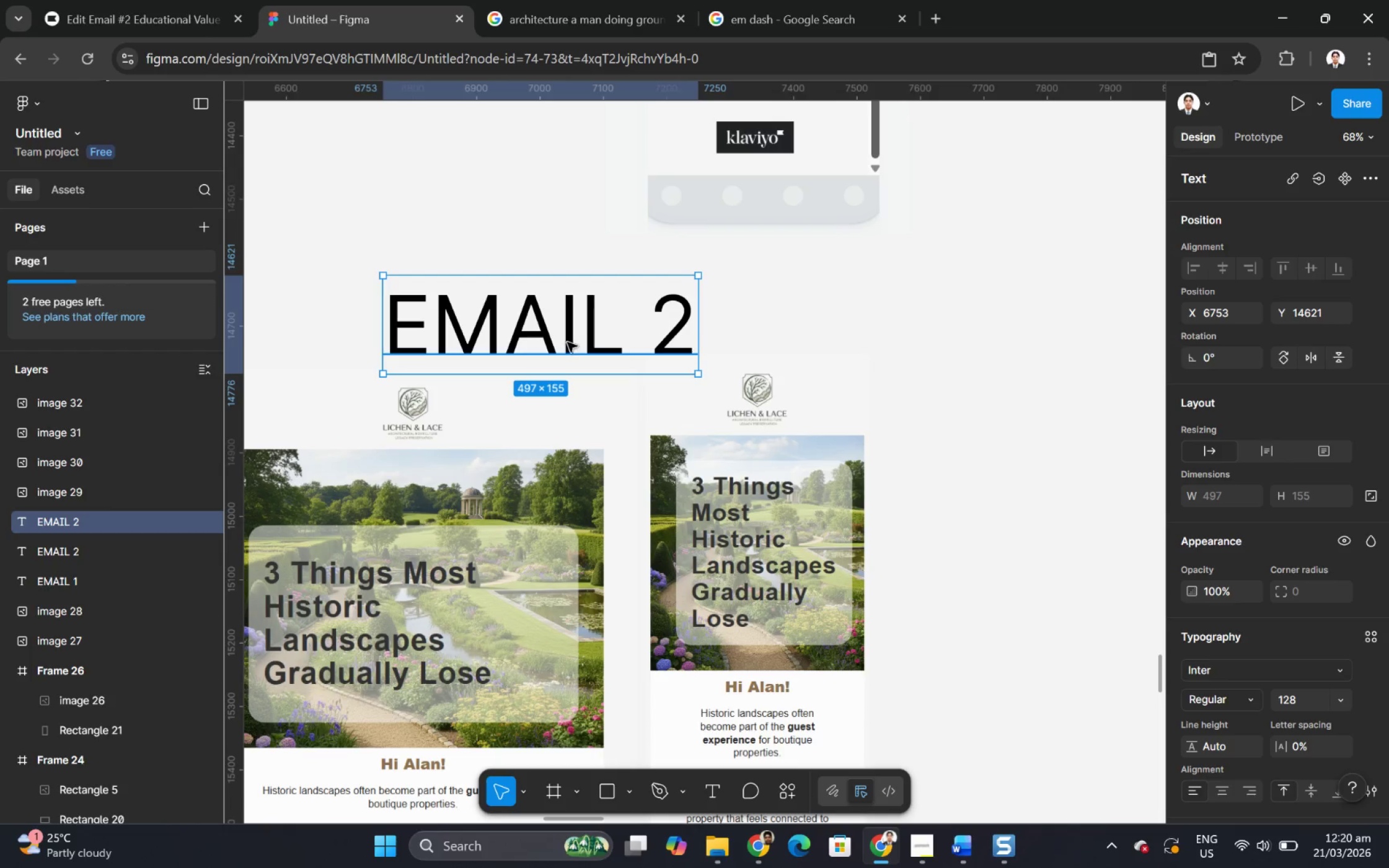 
left_click_drag(start_coordinate=[568, 341], to_coordinate=[580, 418])
 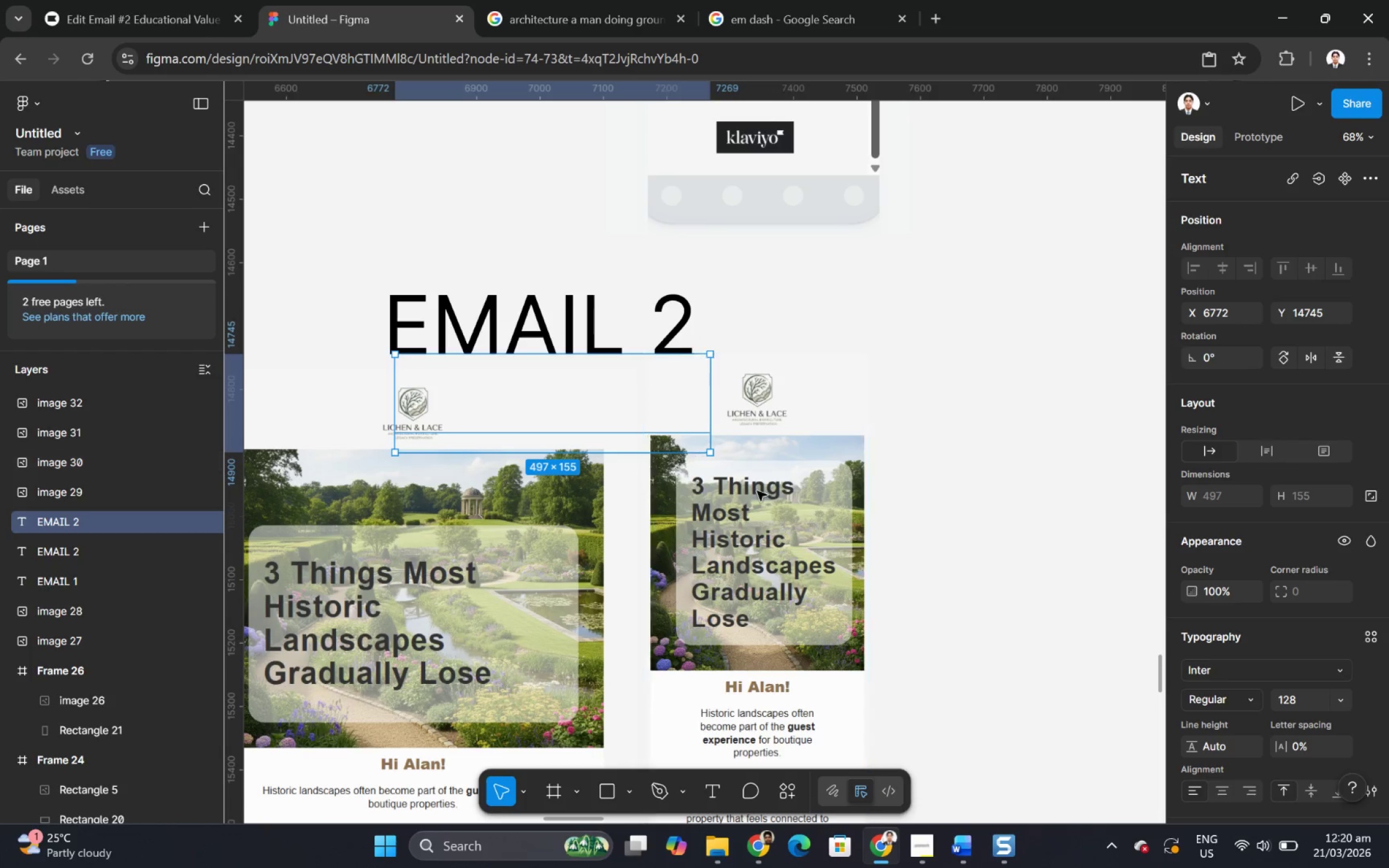 
hold_key(key=ControlLeft, duration=0.33)
 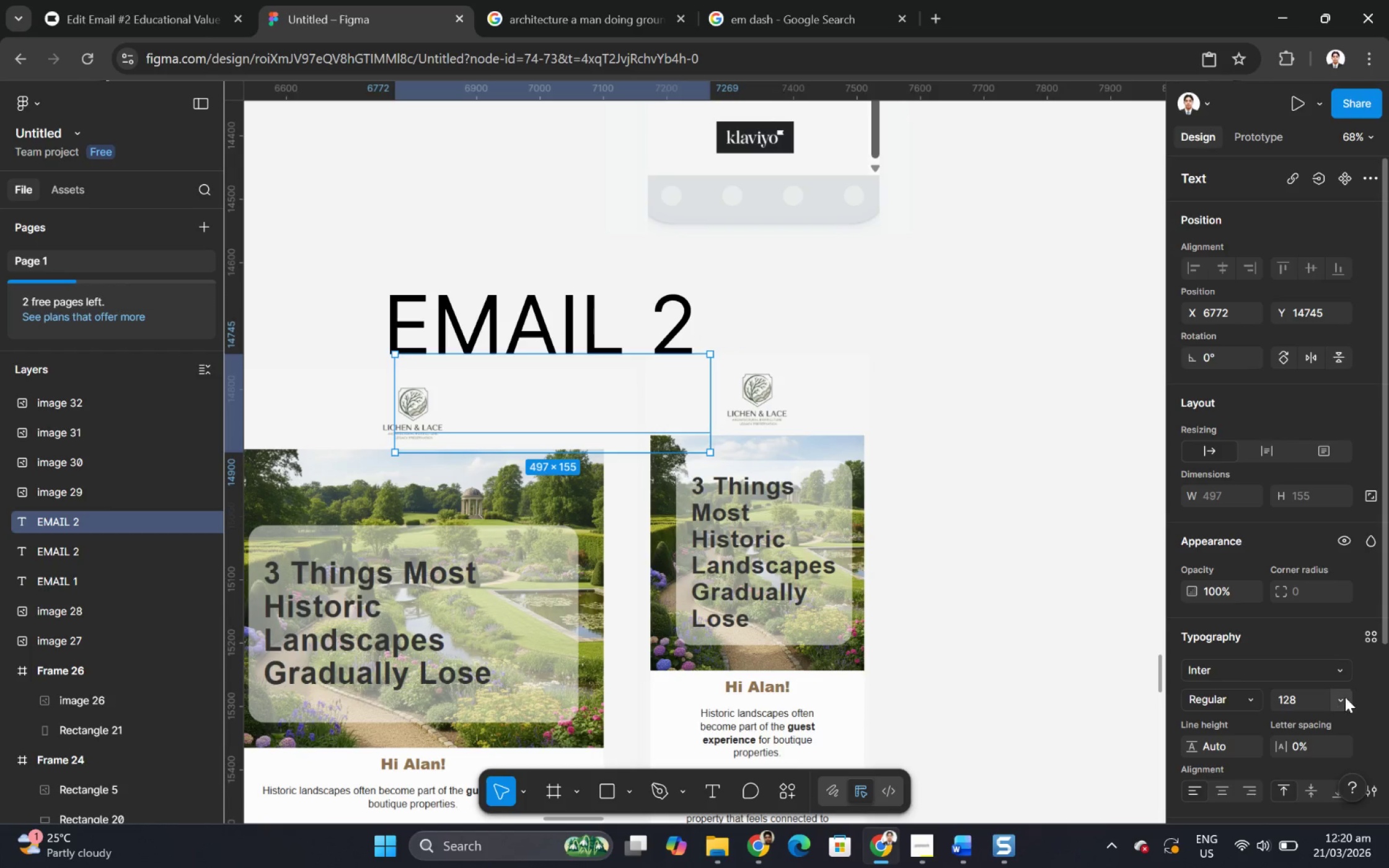 
left_click([1351, 696])
 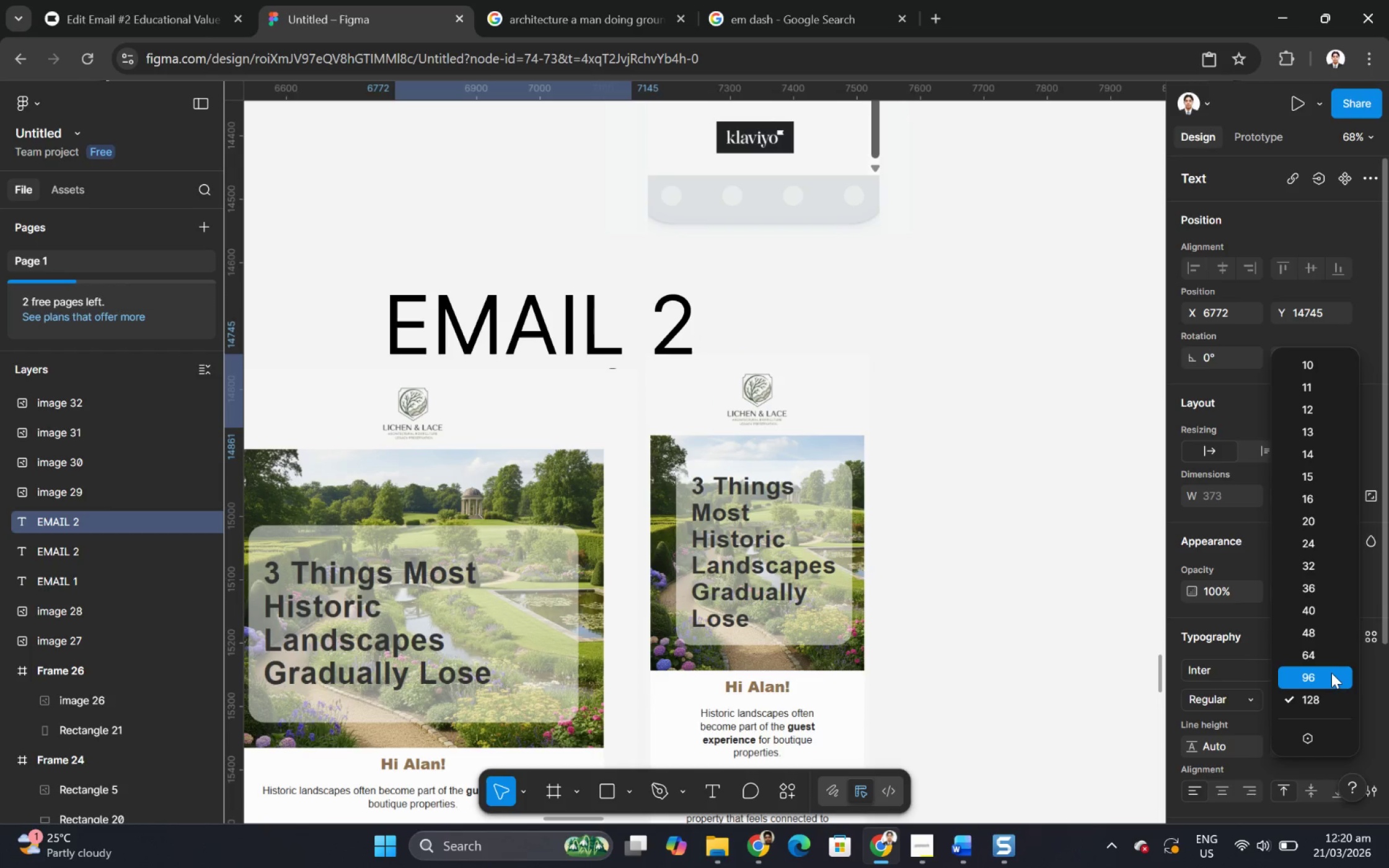 
left_click([1331, 672])
 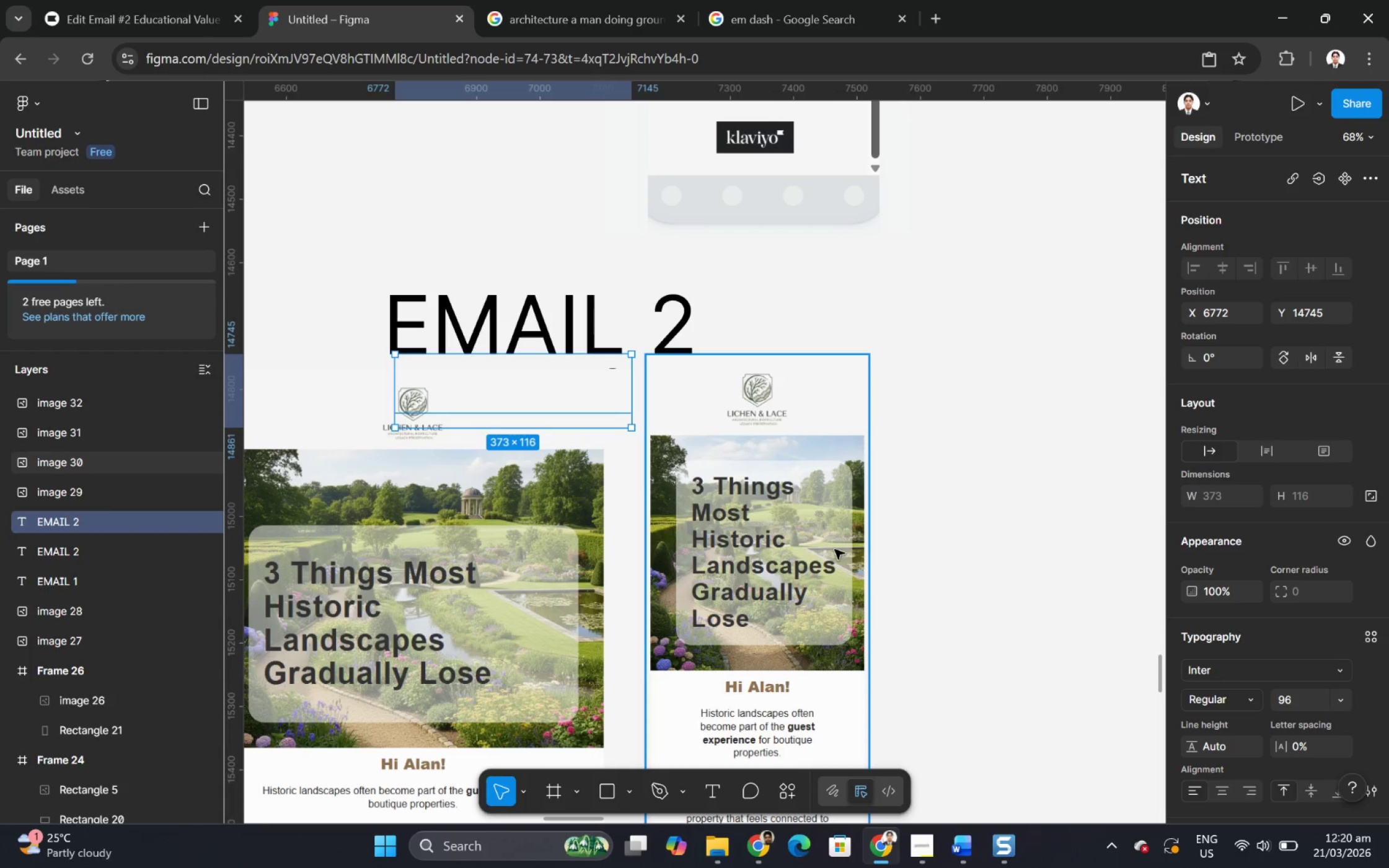 
hold_key(key=ControlLeft, duration=0.45)
scroll: coordinate [824, 633], scroll_direction: down, amount: 11.0
 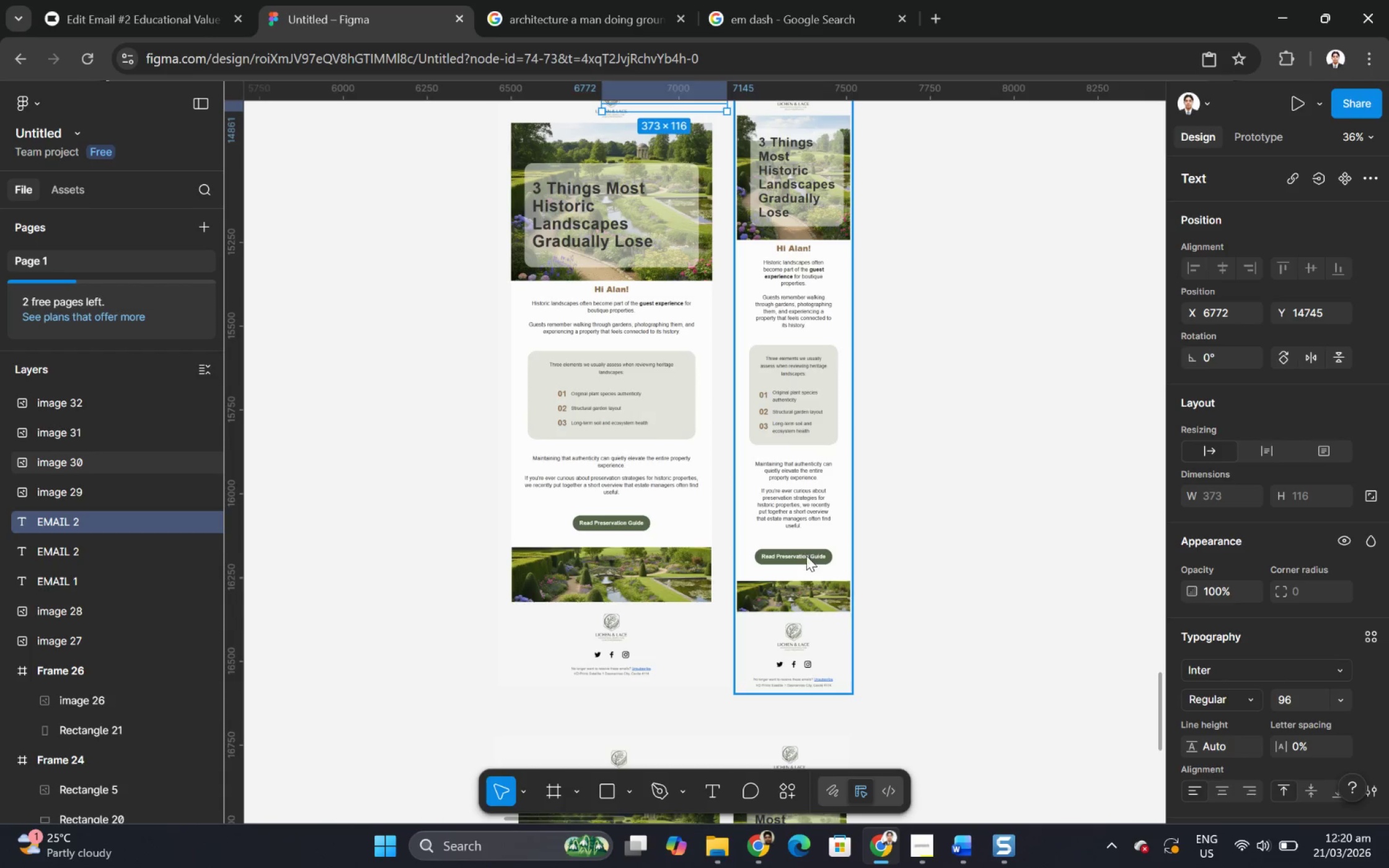 
hold_key(key=ShiftLeft, duration=0.33)
double_click([630, 554])
 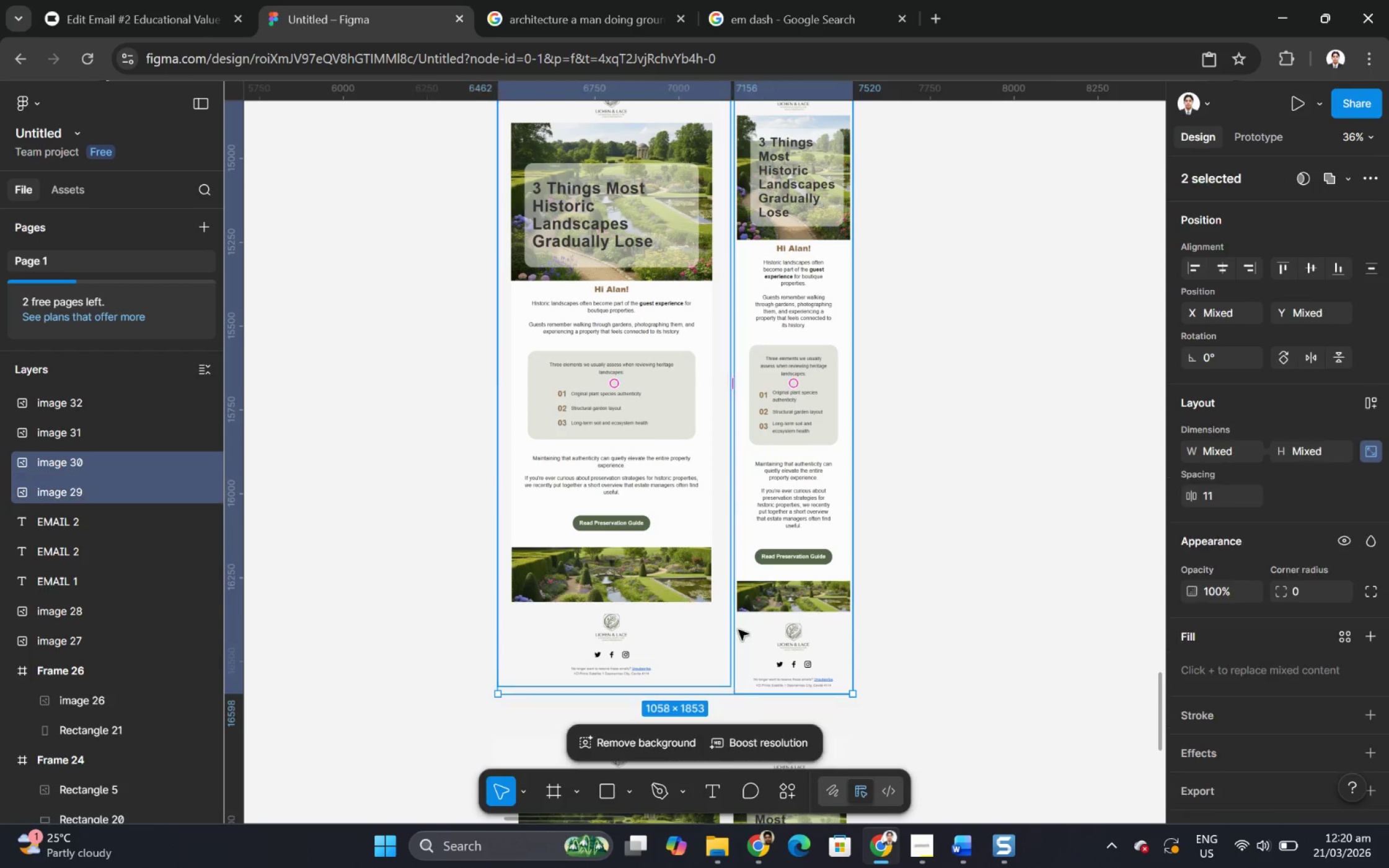 
hold_key(key=ShiftLeft, duration=0.64)
 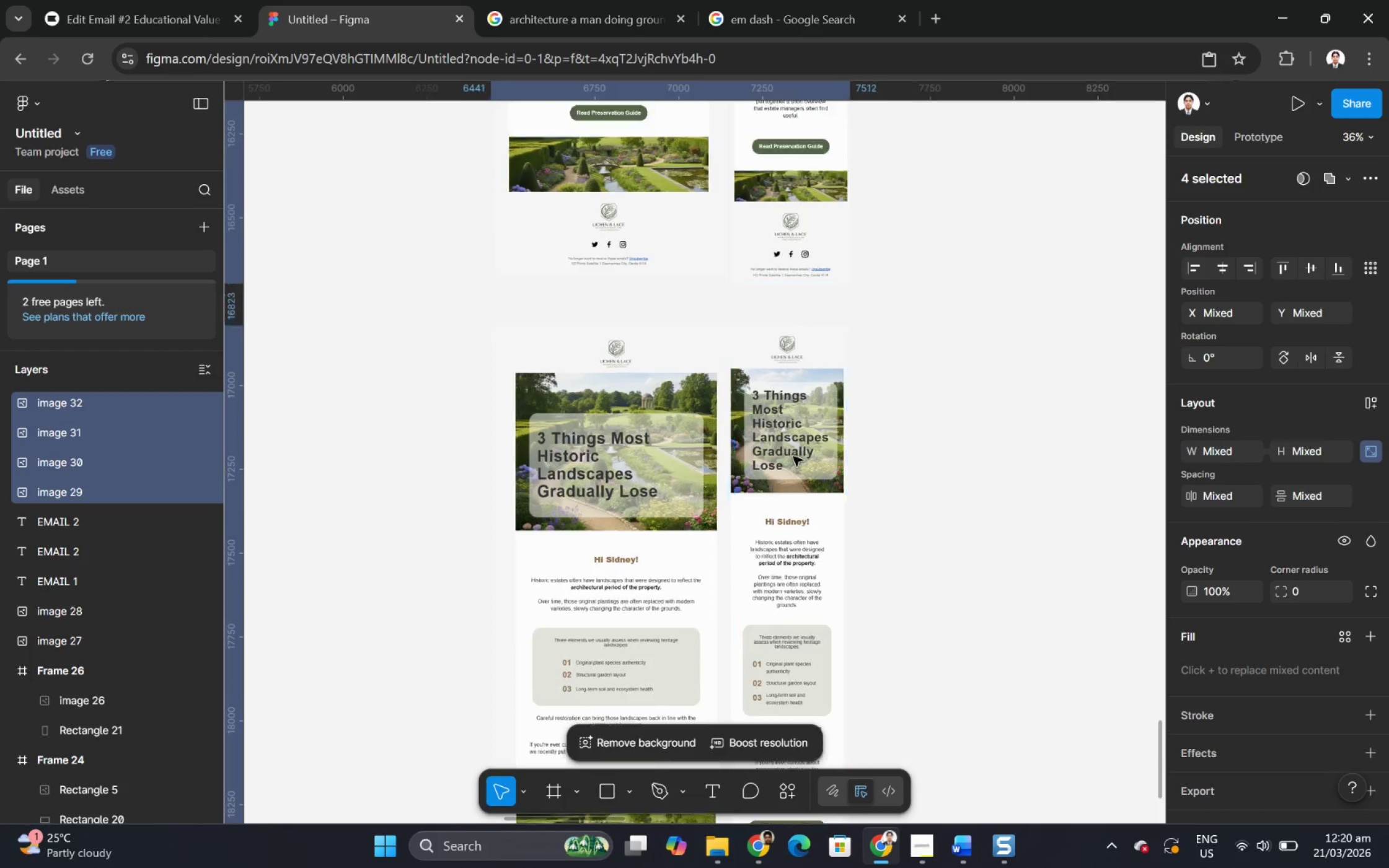 
scroll: coordinate [749, 641], scroll_direction: down, amount: 6.0
 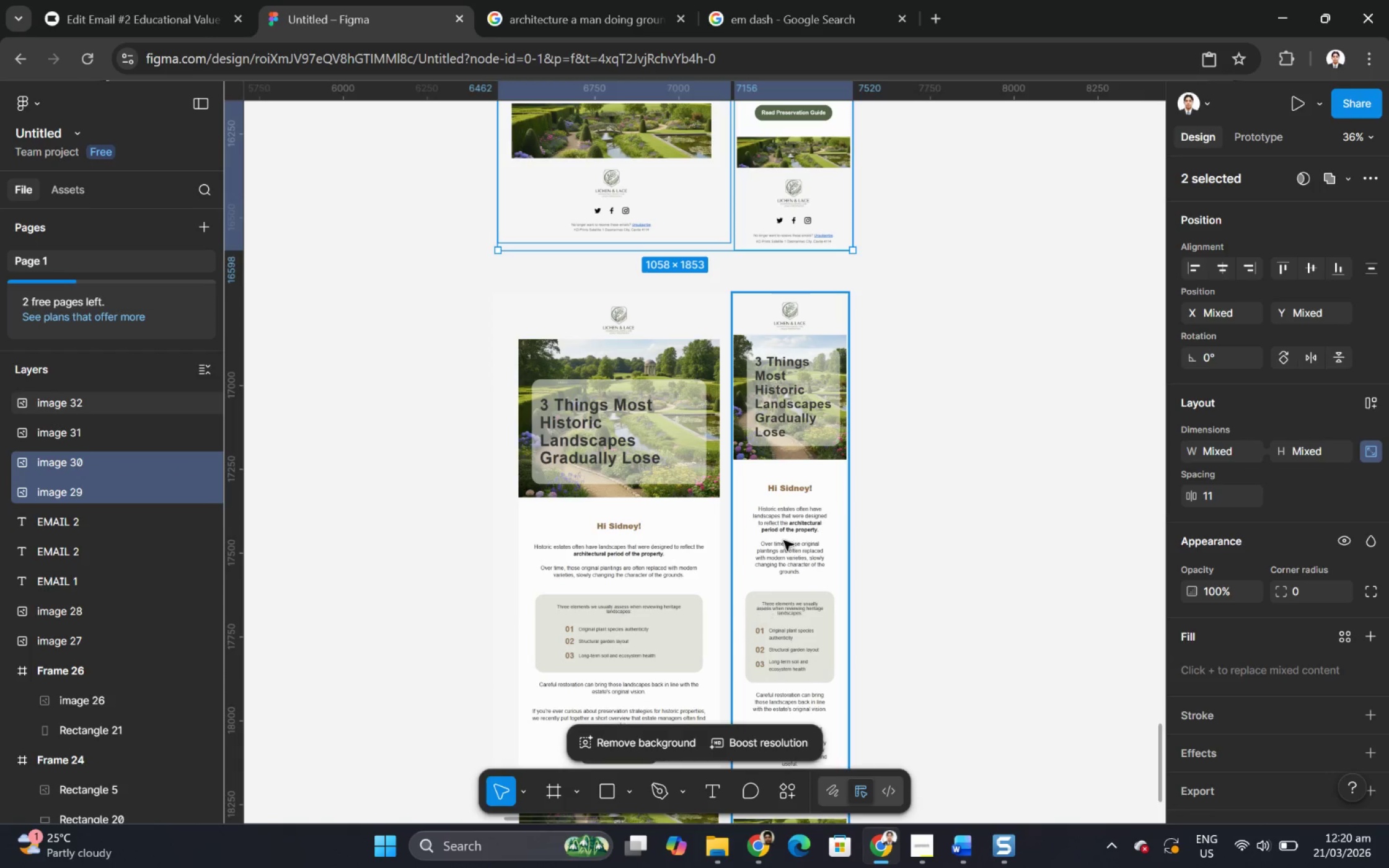 
double_click([643, 493])
 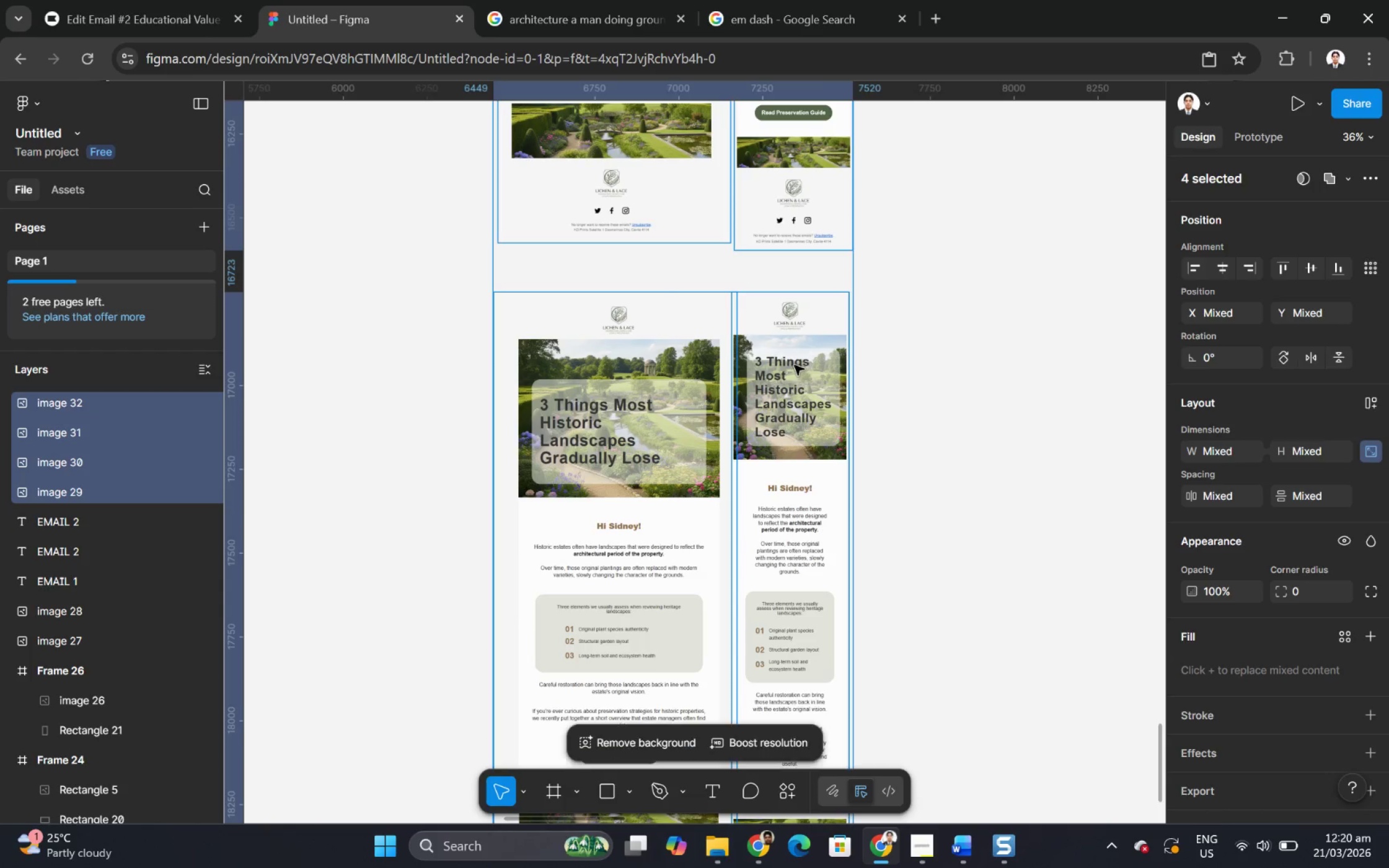 
left_click_drag(start_coordinate=[794, 365], to_coordinate=[797, 516])
 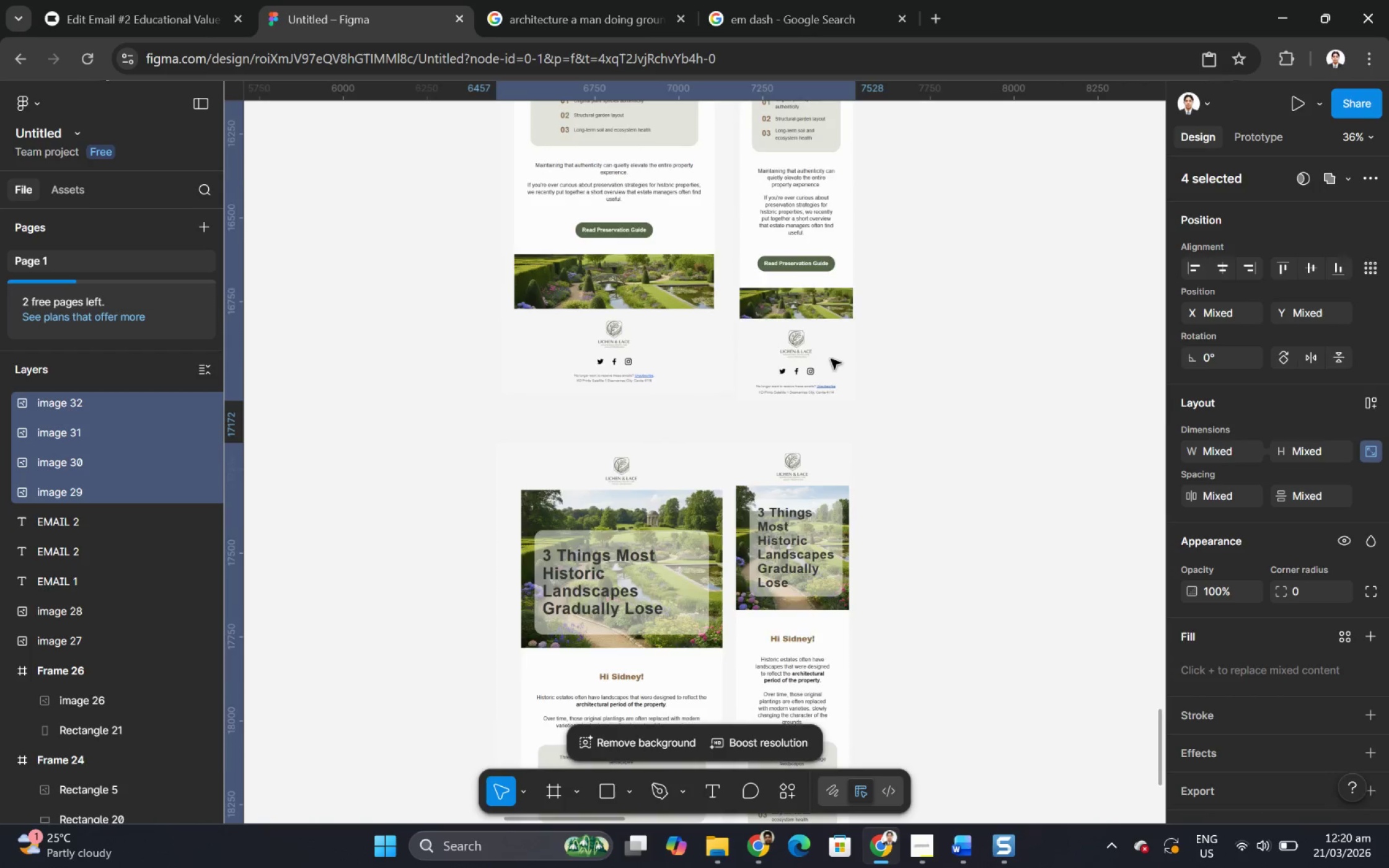 
scroll: coordinate [832, 356], scroll_direction: up, amount: 11.0
 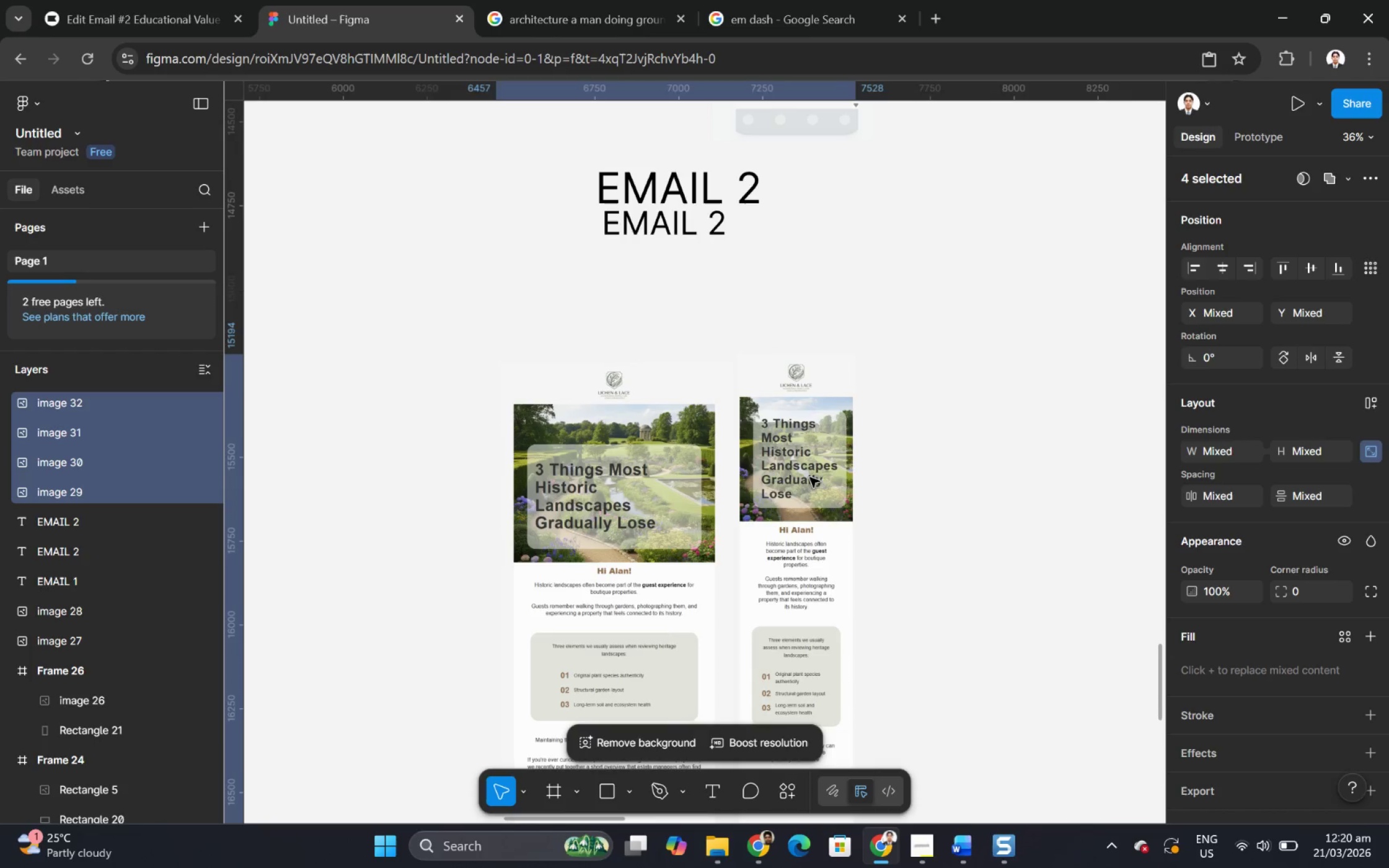 
left_click_drag(start_coordinate=[808, 480], to_coordinate=[805, 385])
 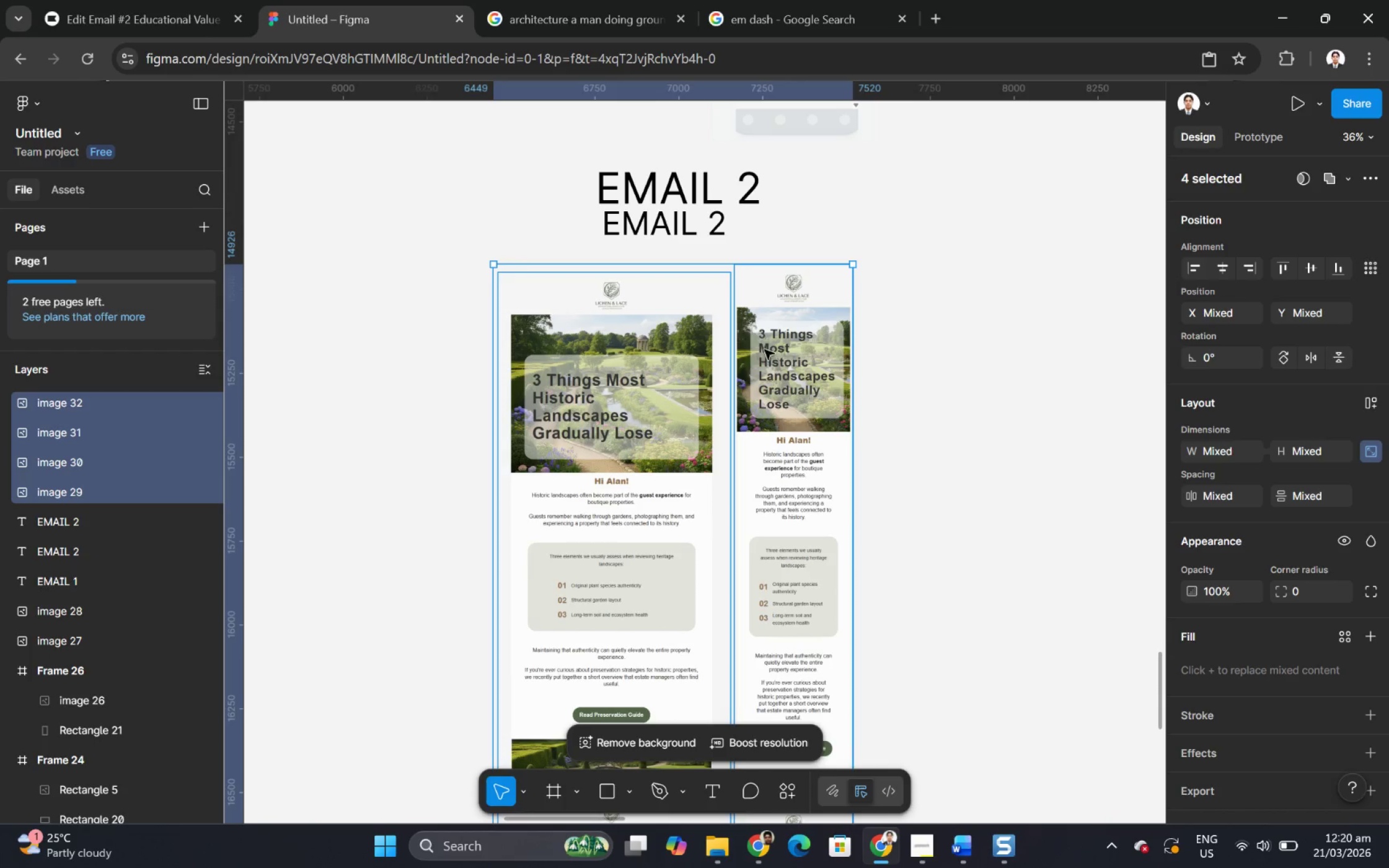 
left_click_drag(start_coordinate=[775, 359], to_coordinate=[778, 349])
 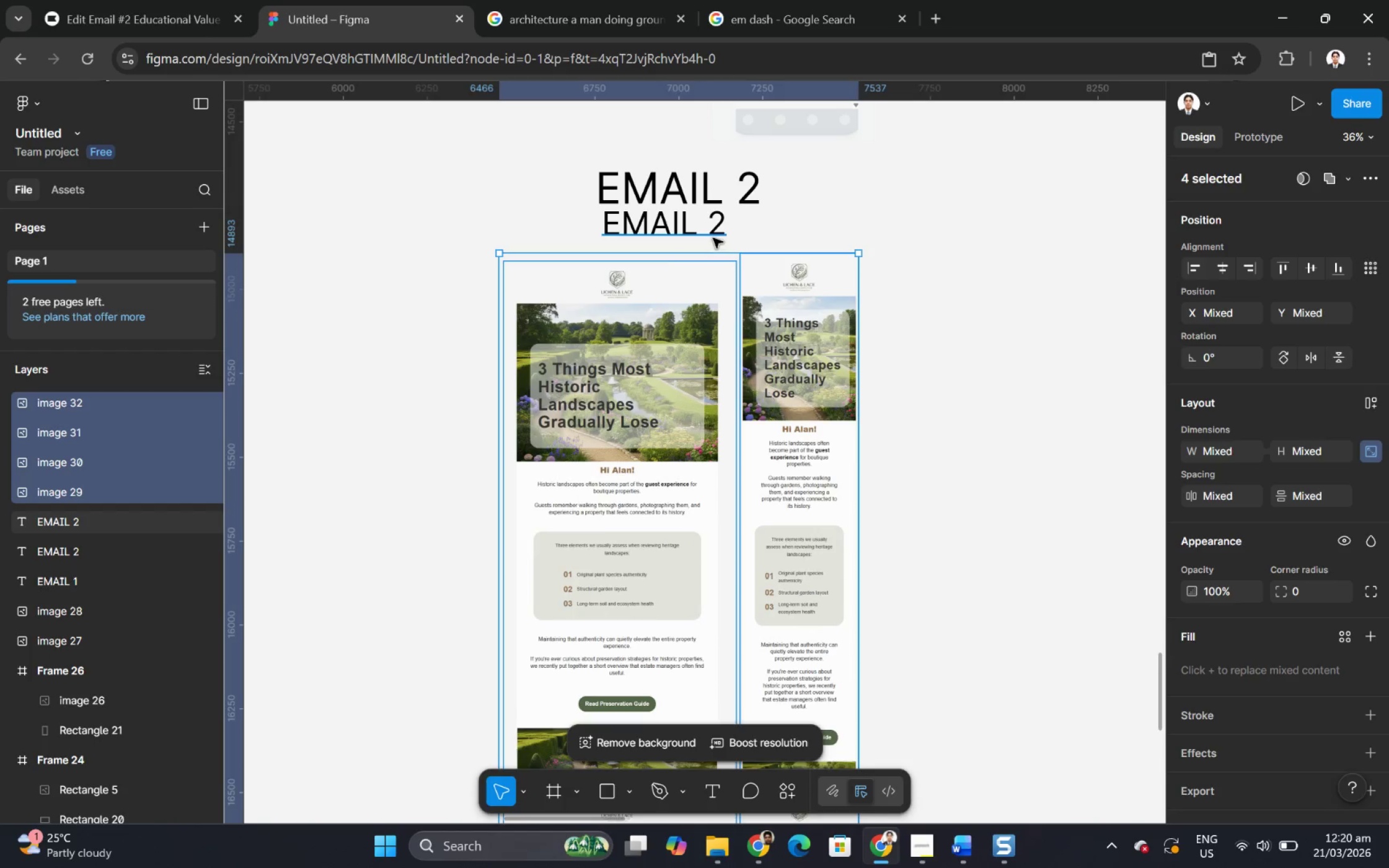 
double_click([713, 238])
 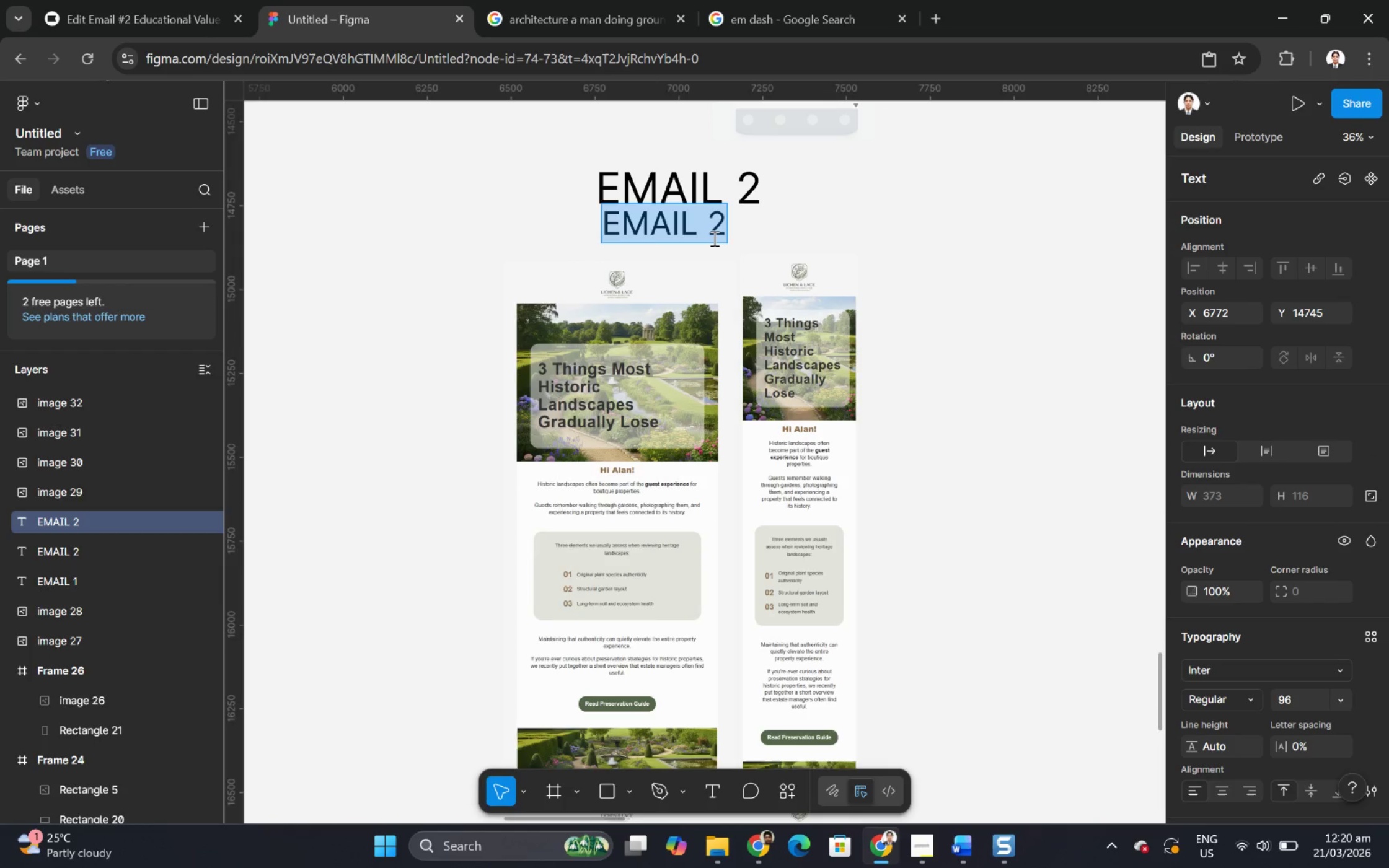 
type(PRIVATE ESTATES)
 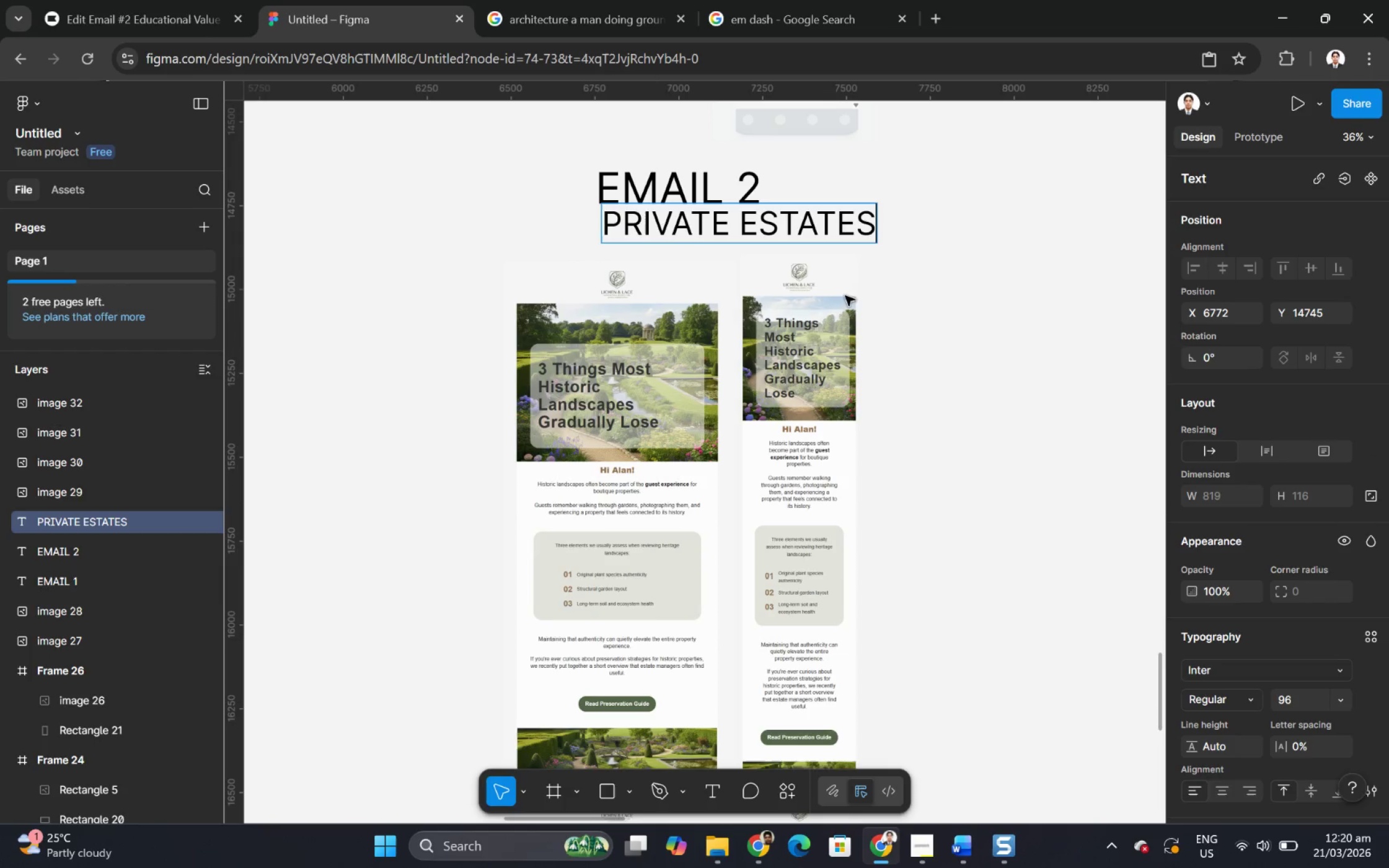 
left_click([889, 309])
 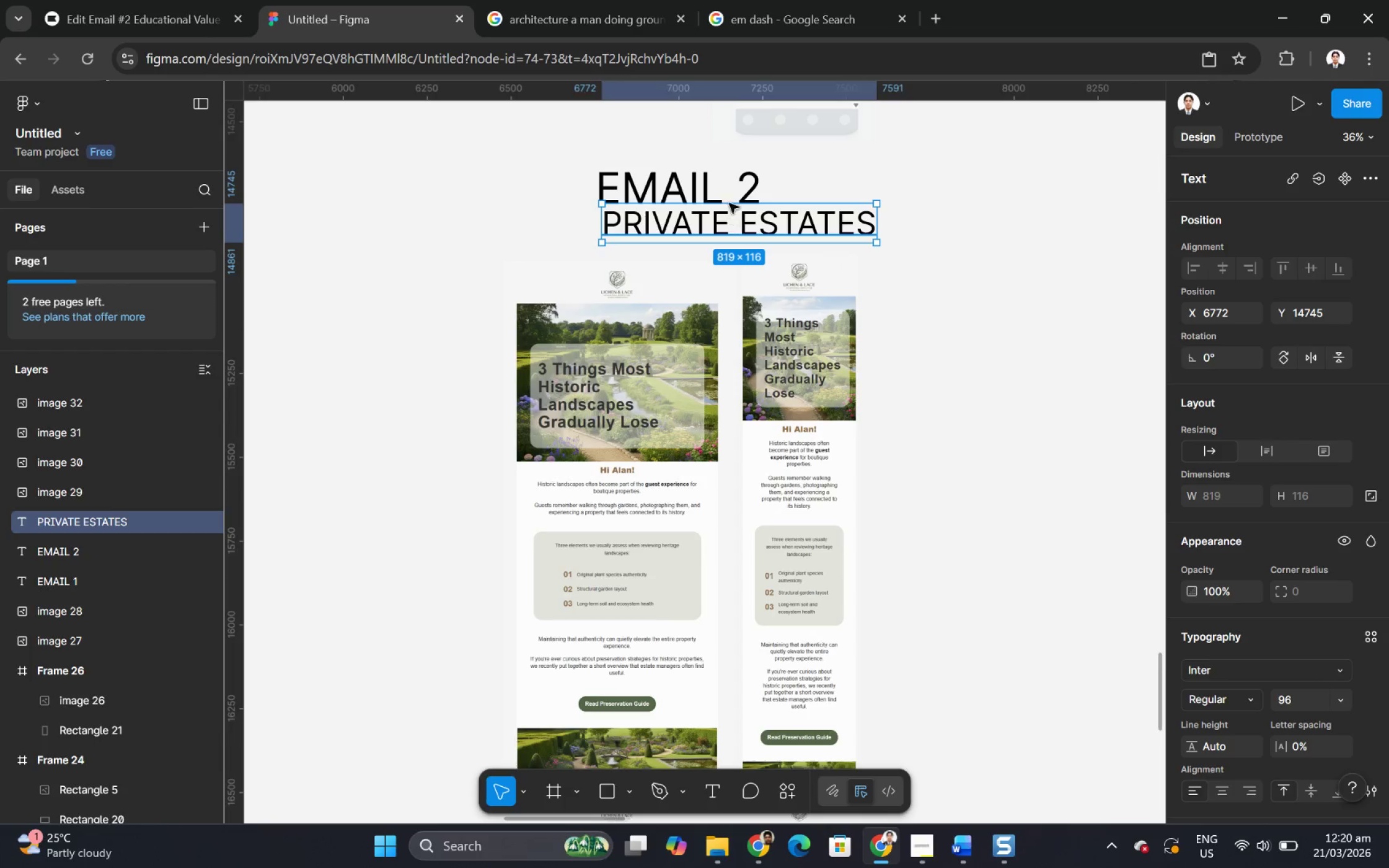 
double_click([792, 216])
 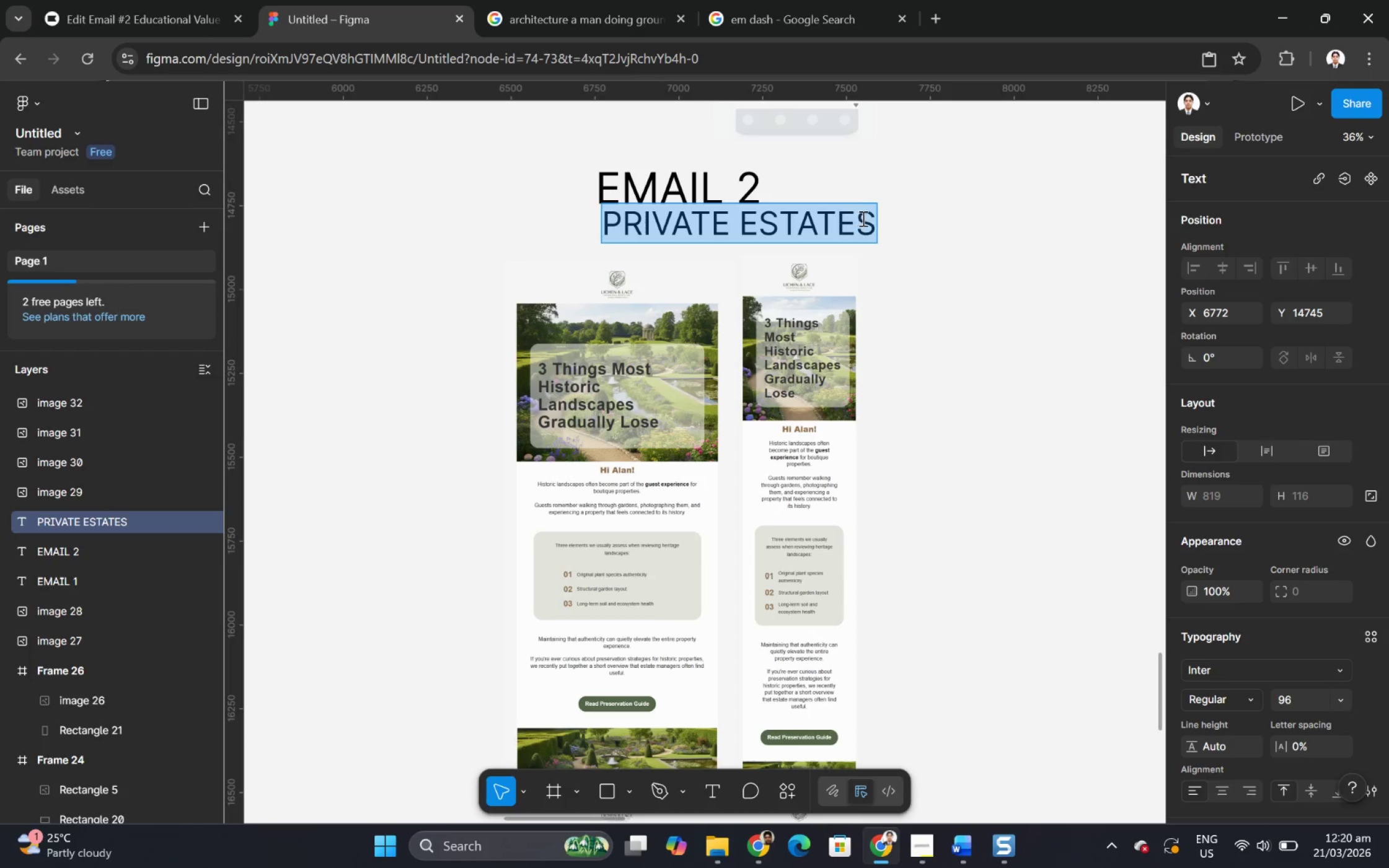 
left_click([870, 224])
 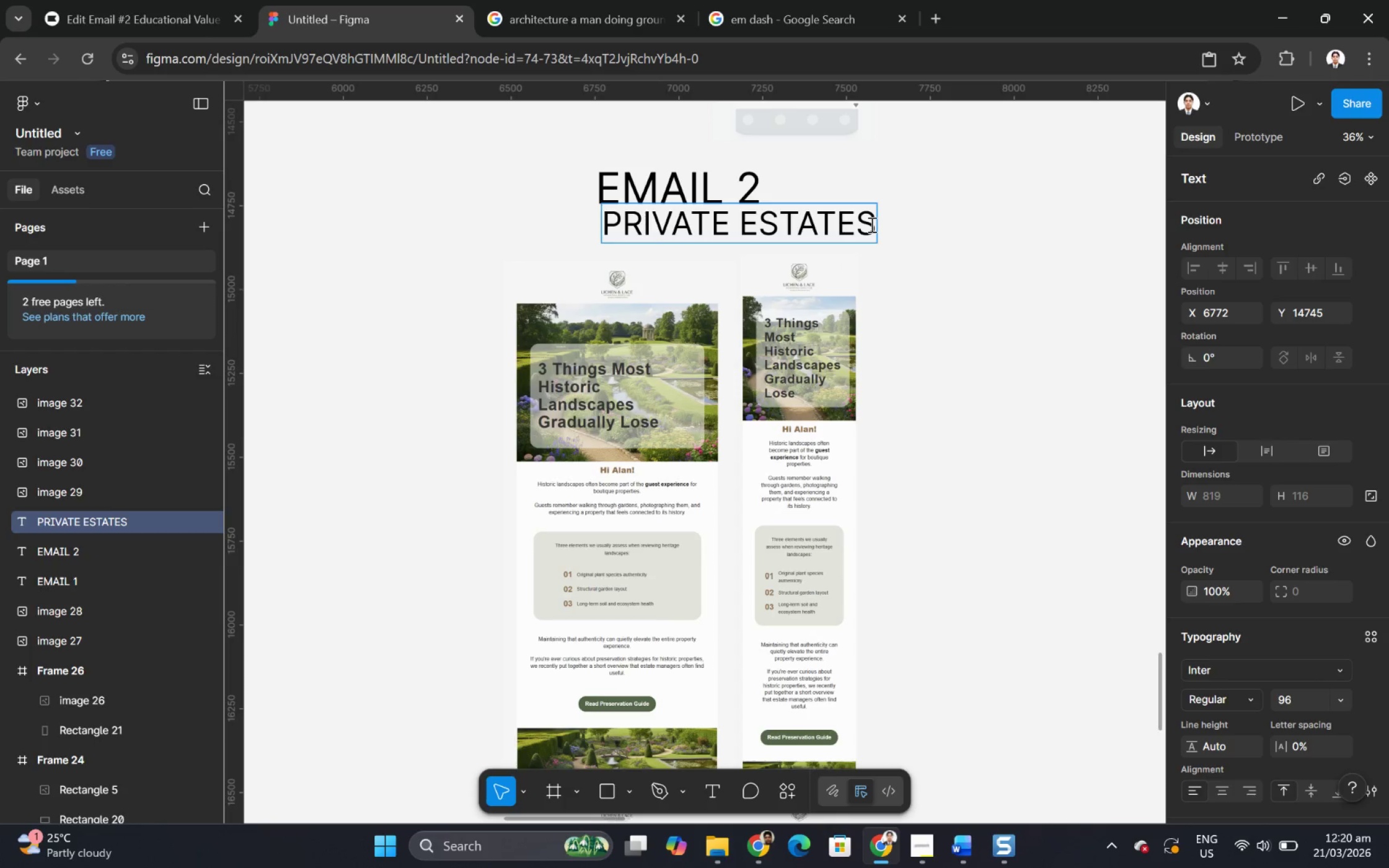 
key(Shift+0)
 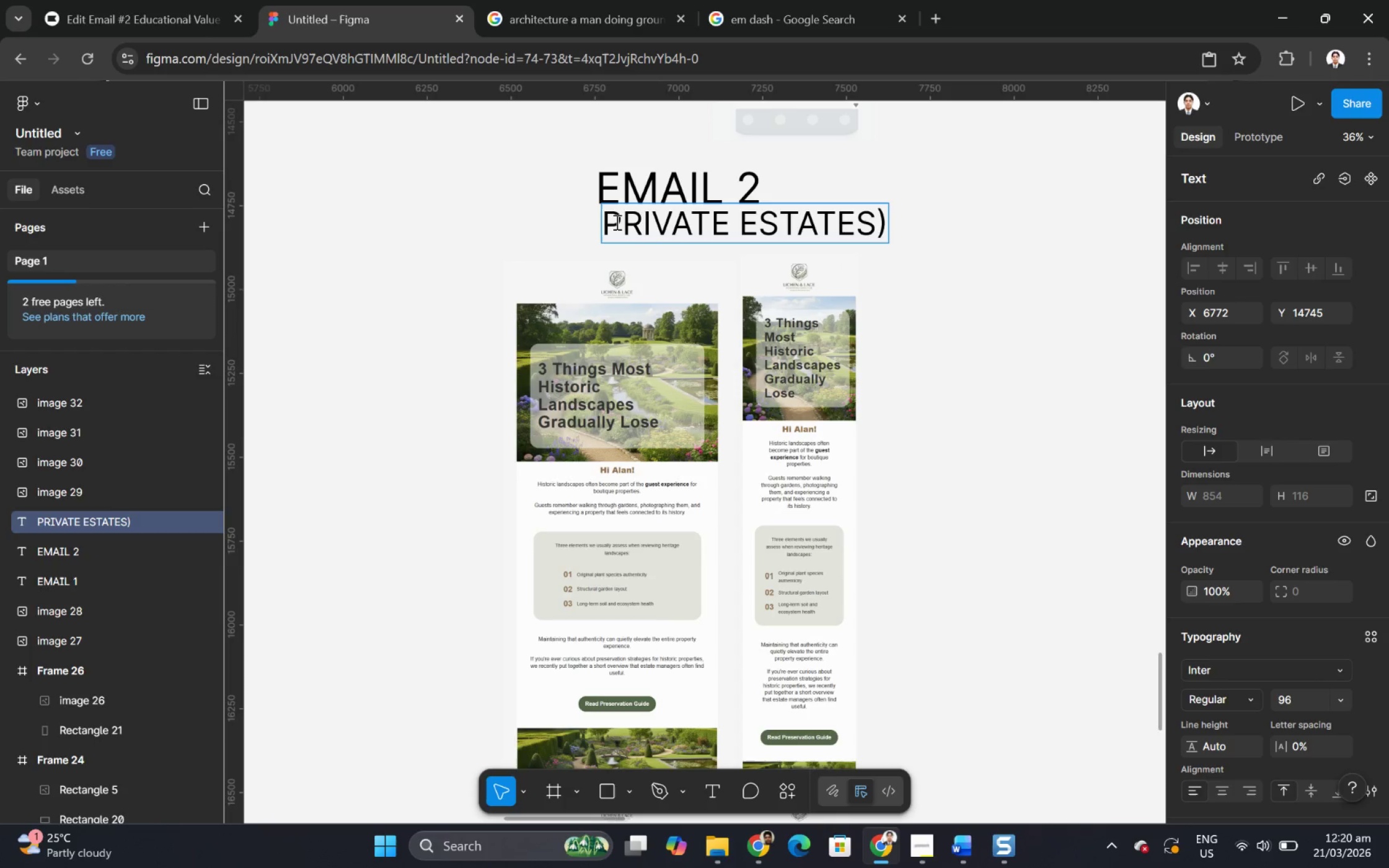 
left_click([609, 222])
 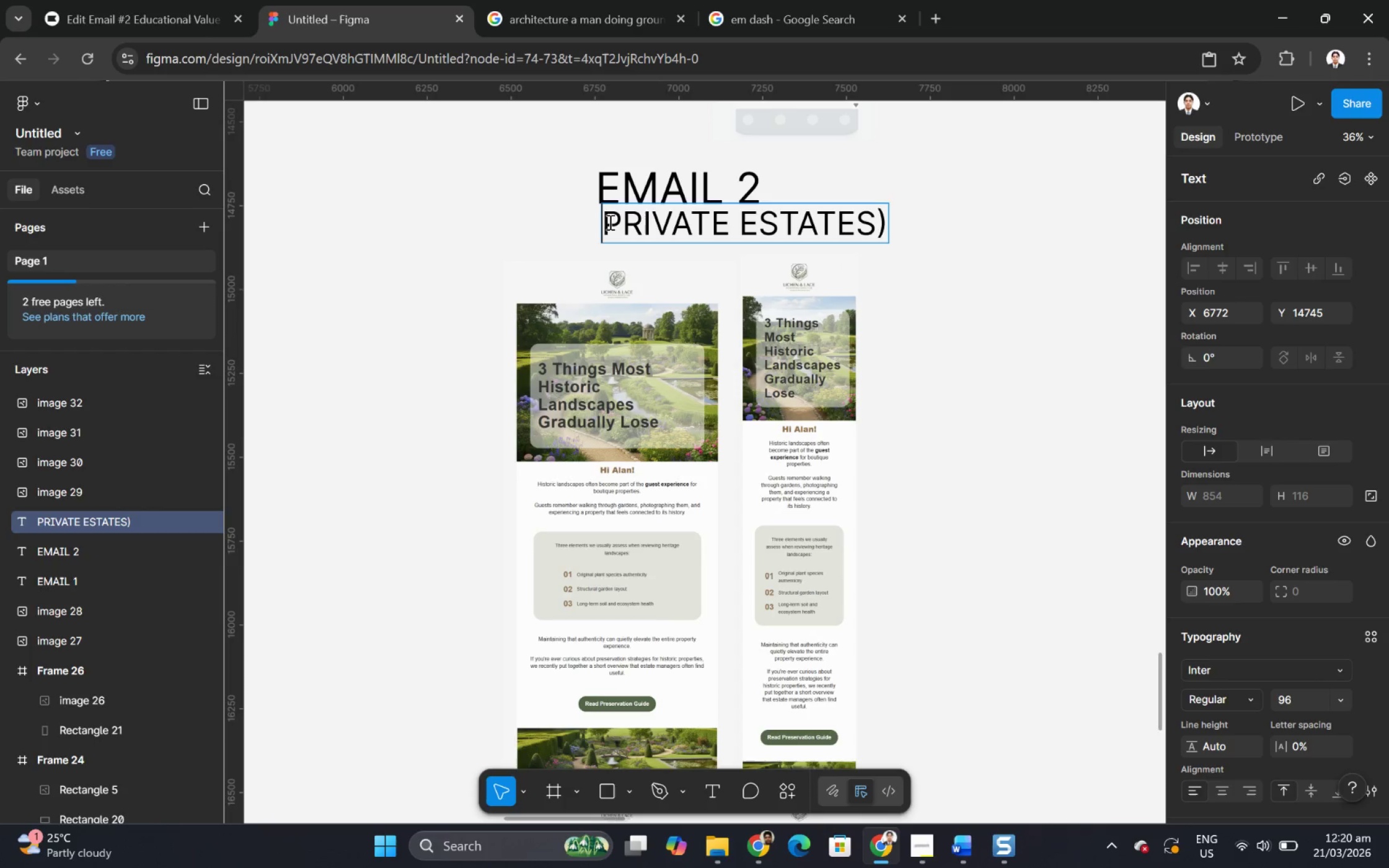 
key(Shift+ShiftRight)
 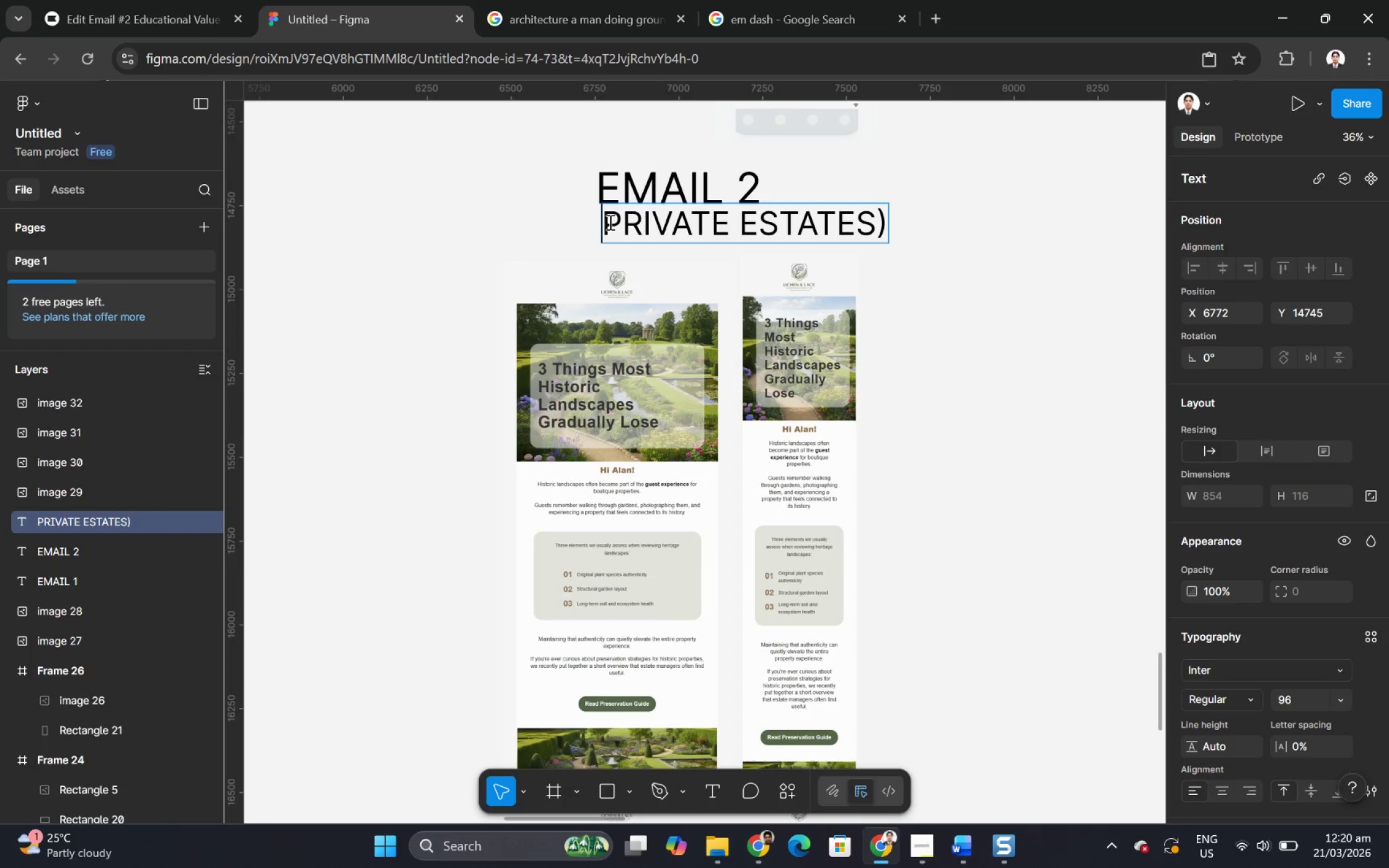 
key(Shift+9)
 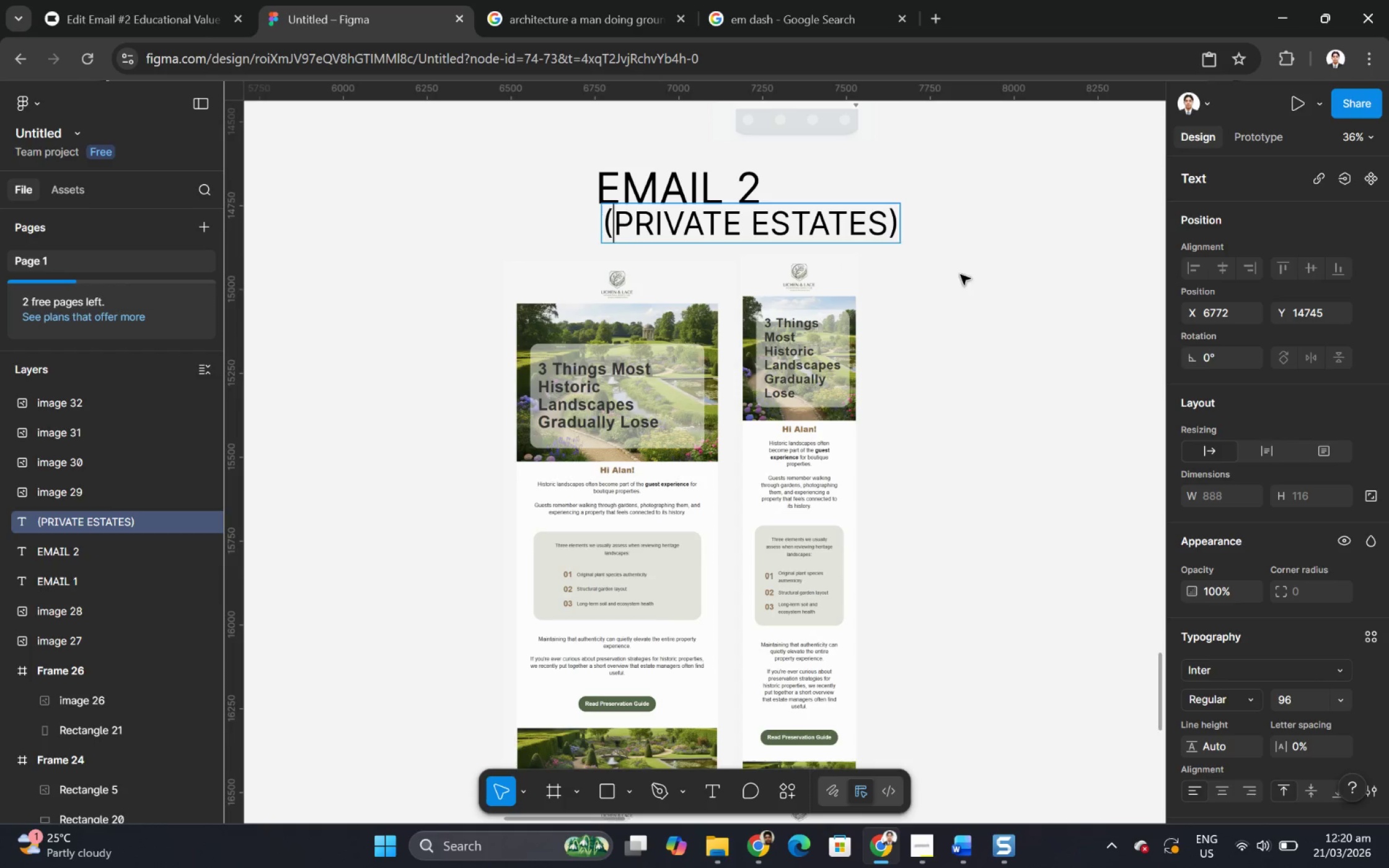 
left_click([960, 274])
 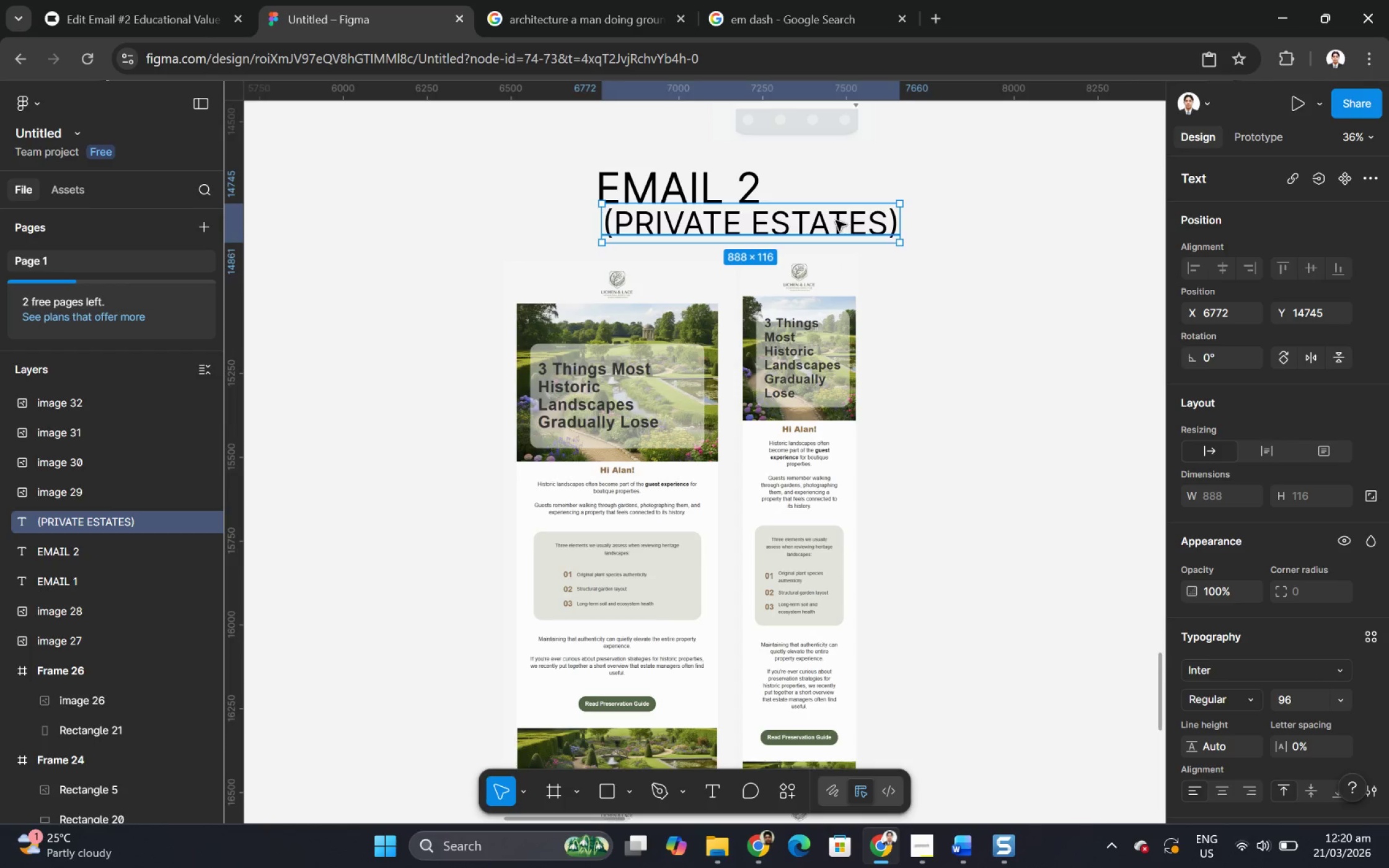 
left_click_drag(start_coordinate=[836, 221], to_coordinate=[774, 234])
 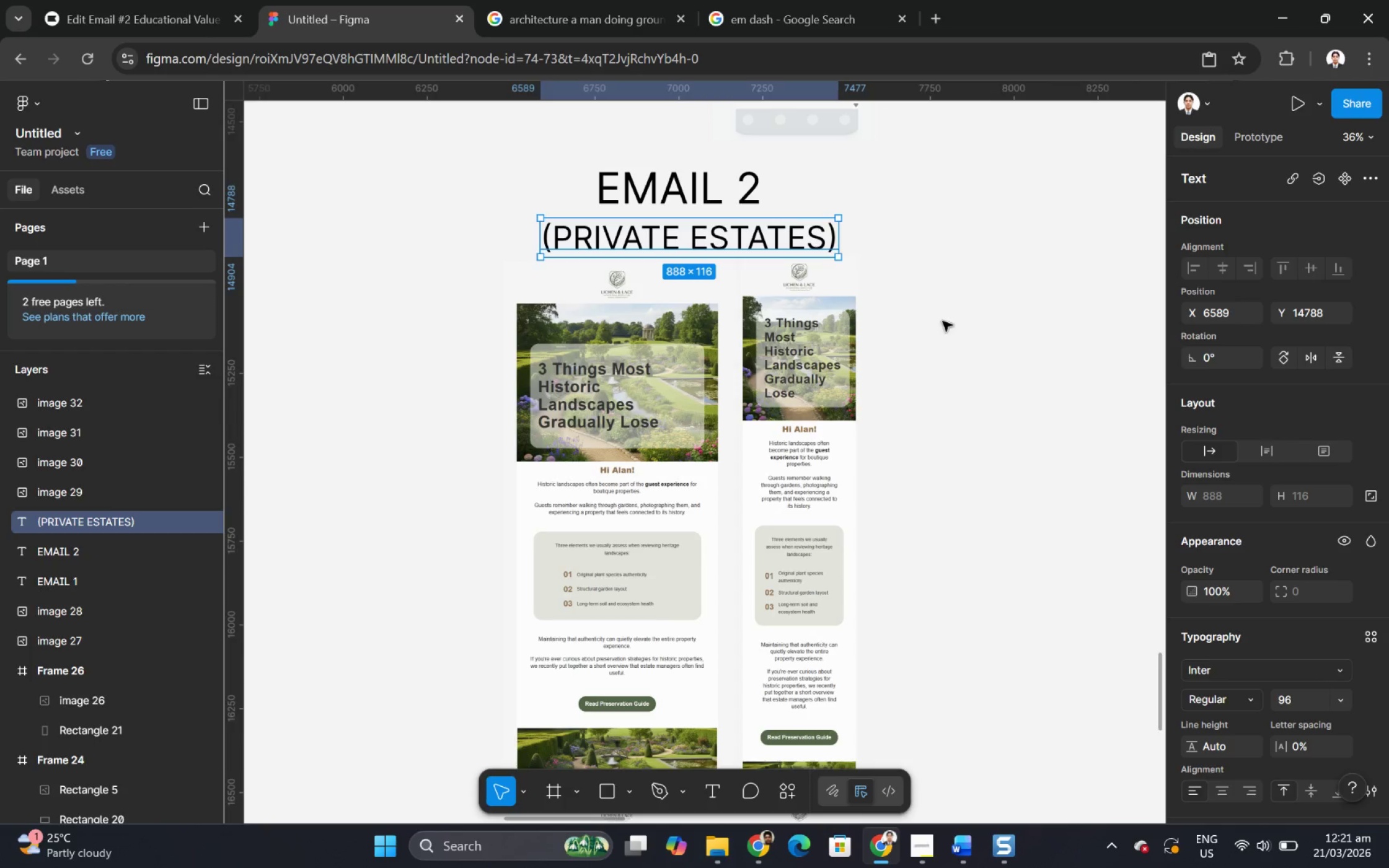 
left_click([942, 321])
 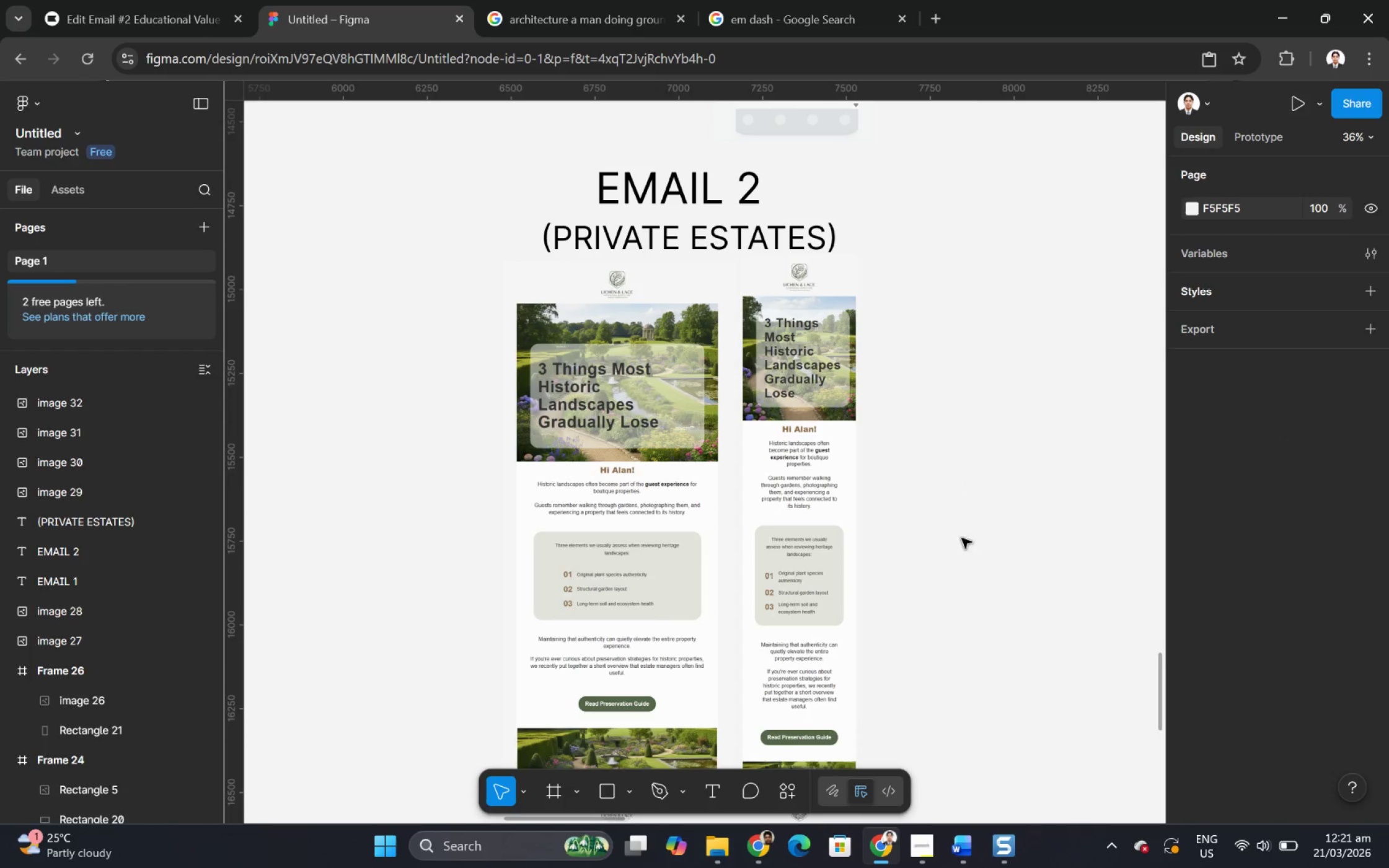 
hold_key(key=ControlLeft, duration=0.62)
scroll: coordinate [961, 538], scroll_direction: down, amount: 6.0
 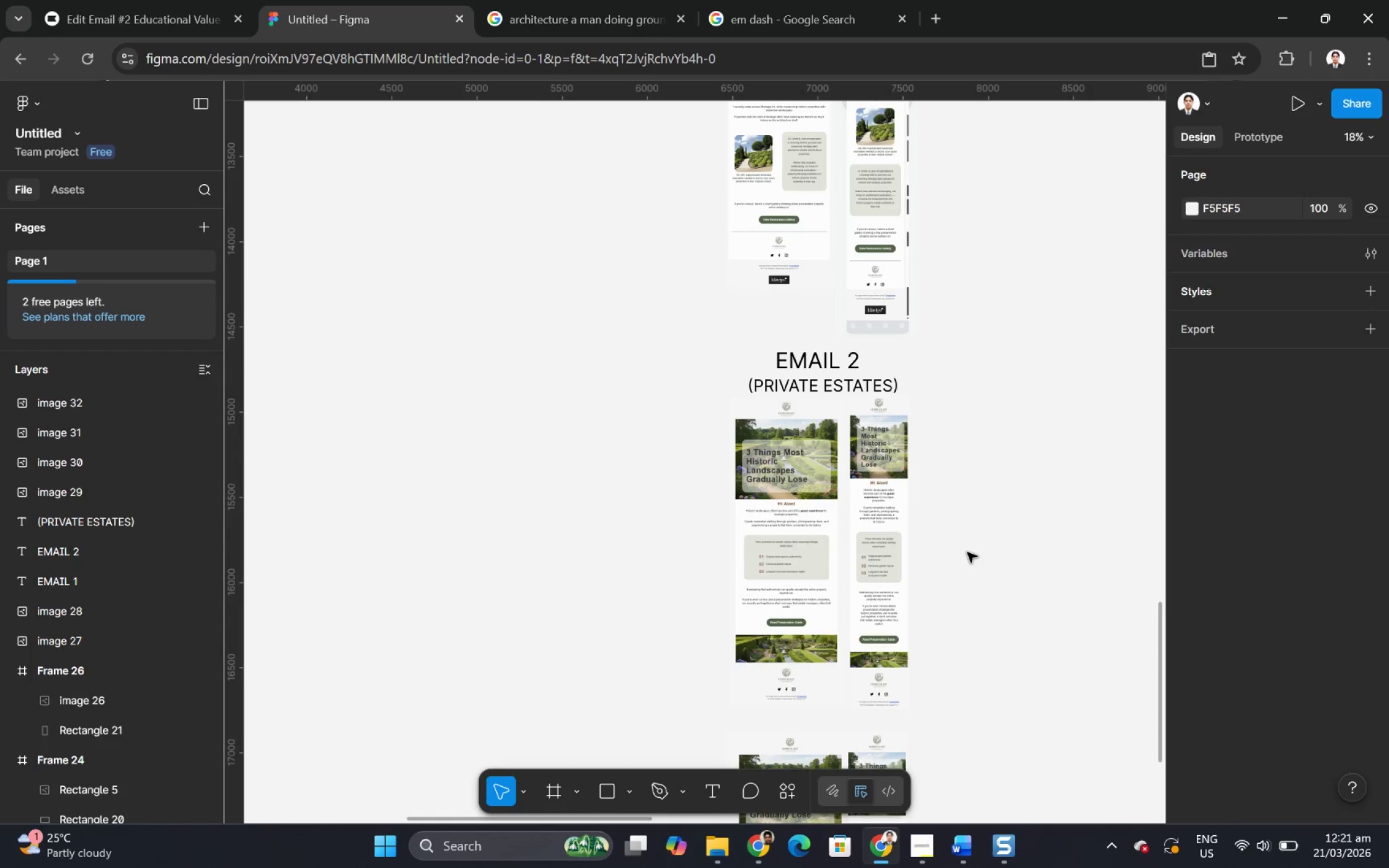 
scroll: coordinate [930, 462], scroll_direction: up, amount: 3.0
 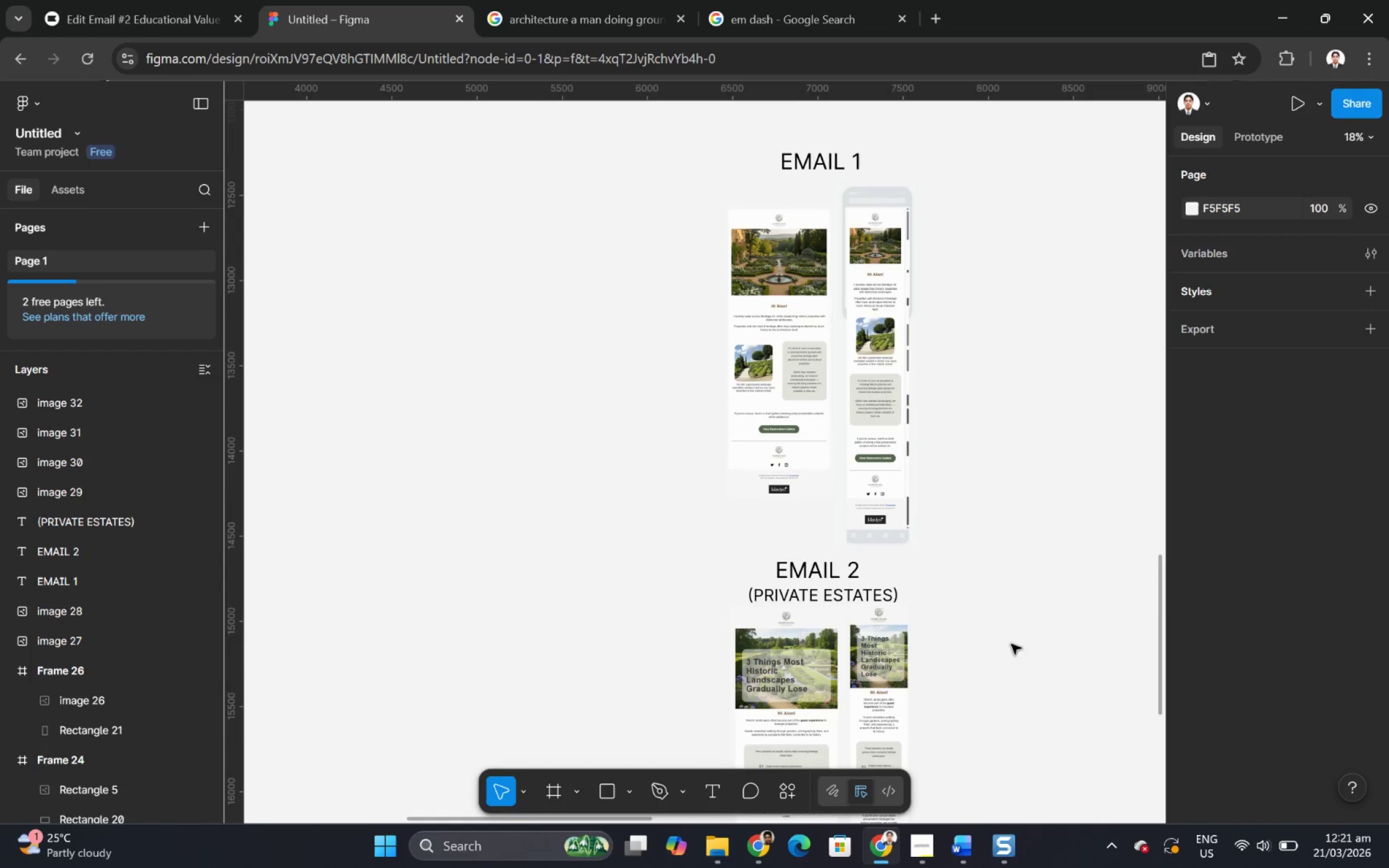 
hold_key(key=ControlLeft, duration=1.0)
 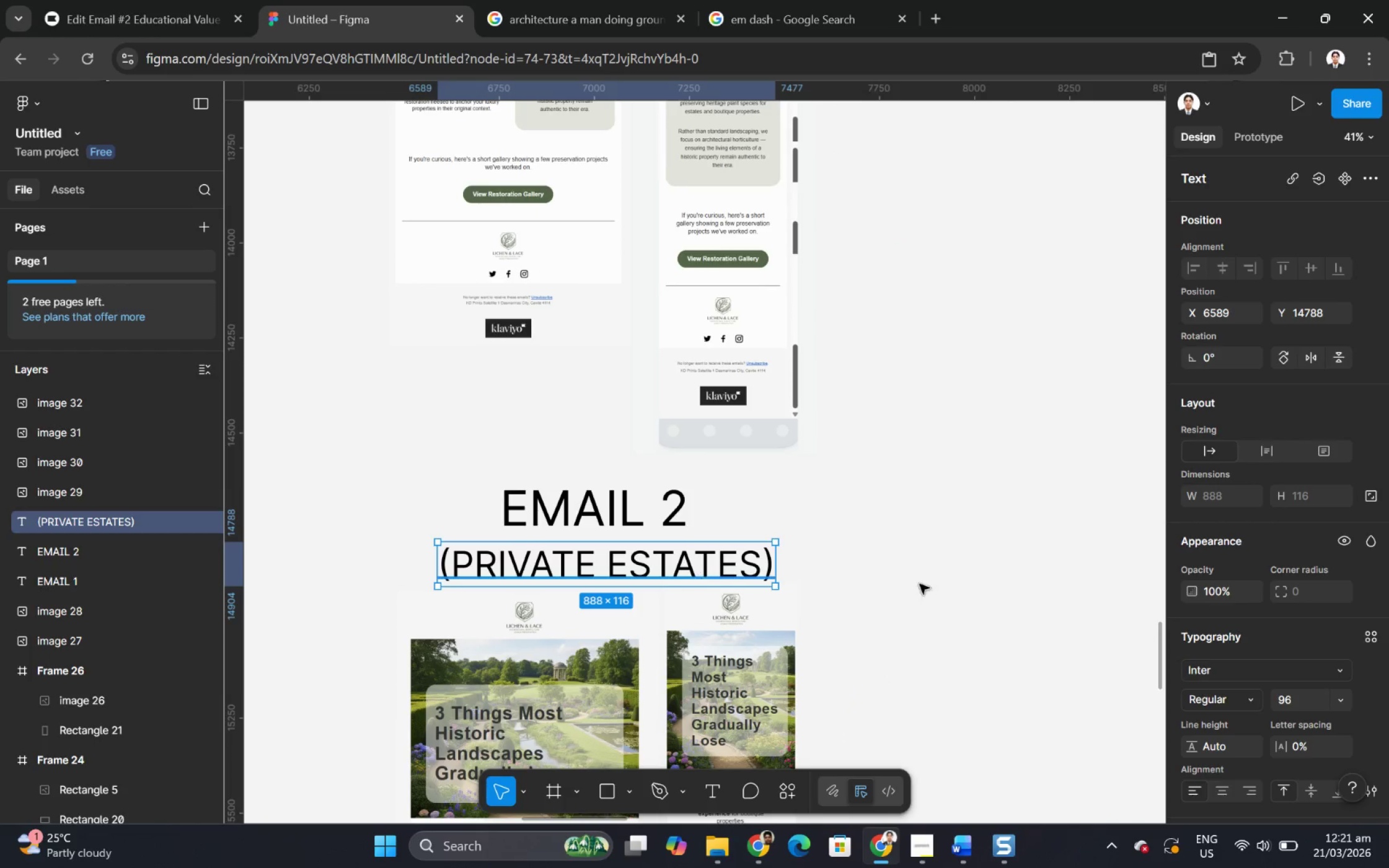 
scroll: coordinate [1012, 661], scroll_direction: up, amount: 3.0
 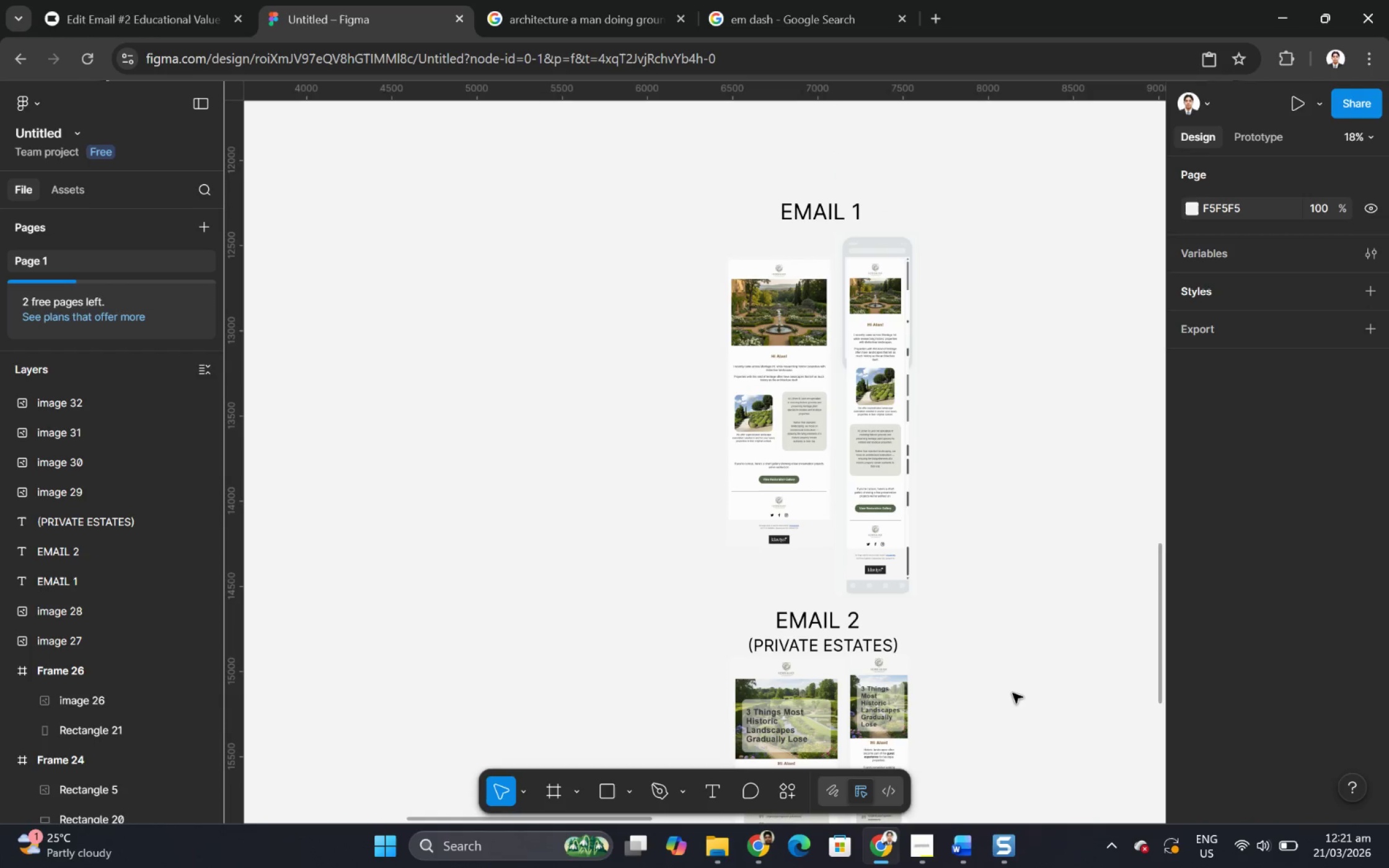 
hold_key(key=ControlLeft, duration=5.77)
 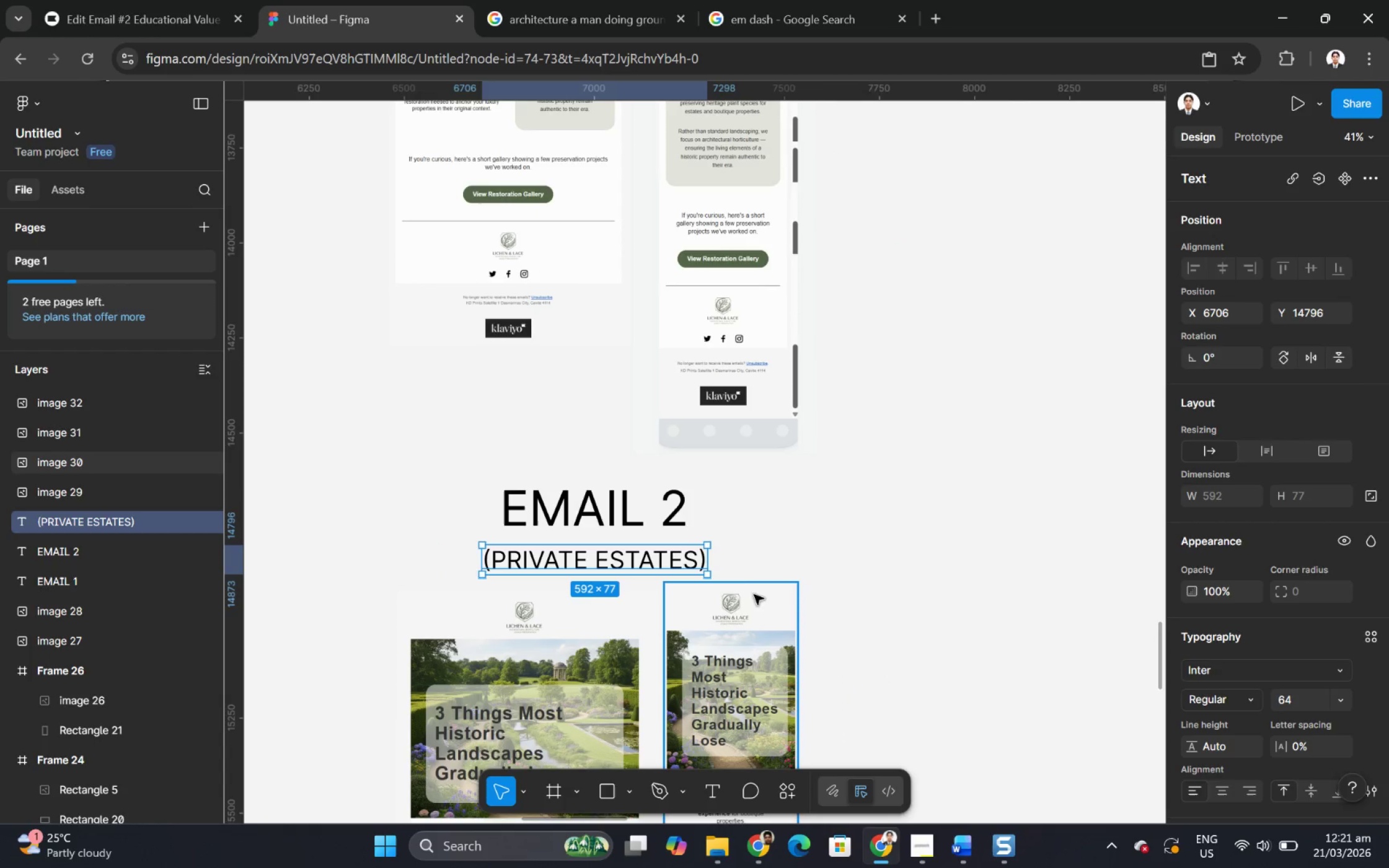 
scroll: coordinate [999, 711], scroll_direction: up, amount: 6.0
 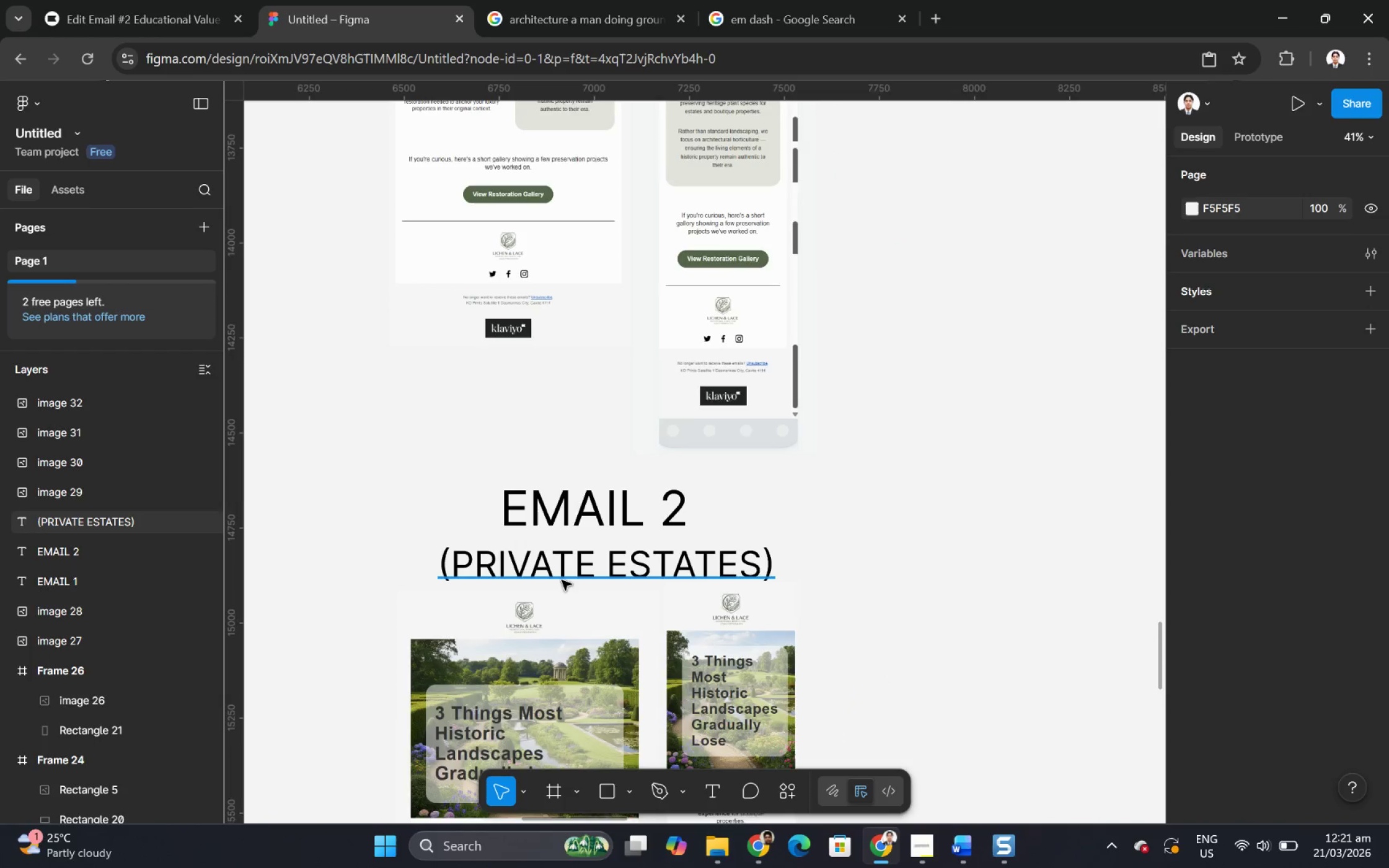 
left_click([573, 569])
 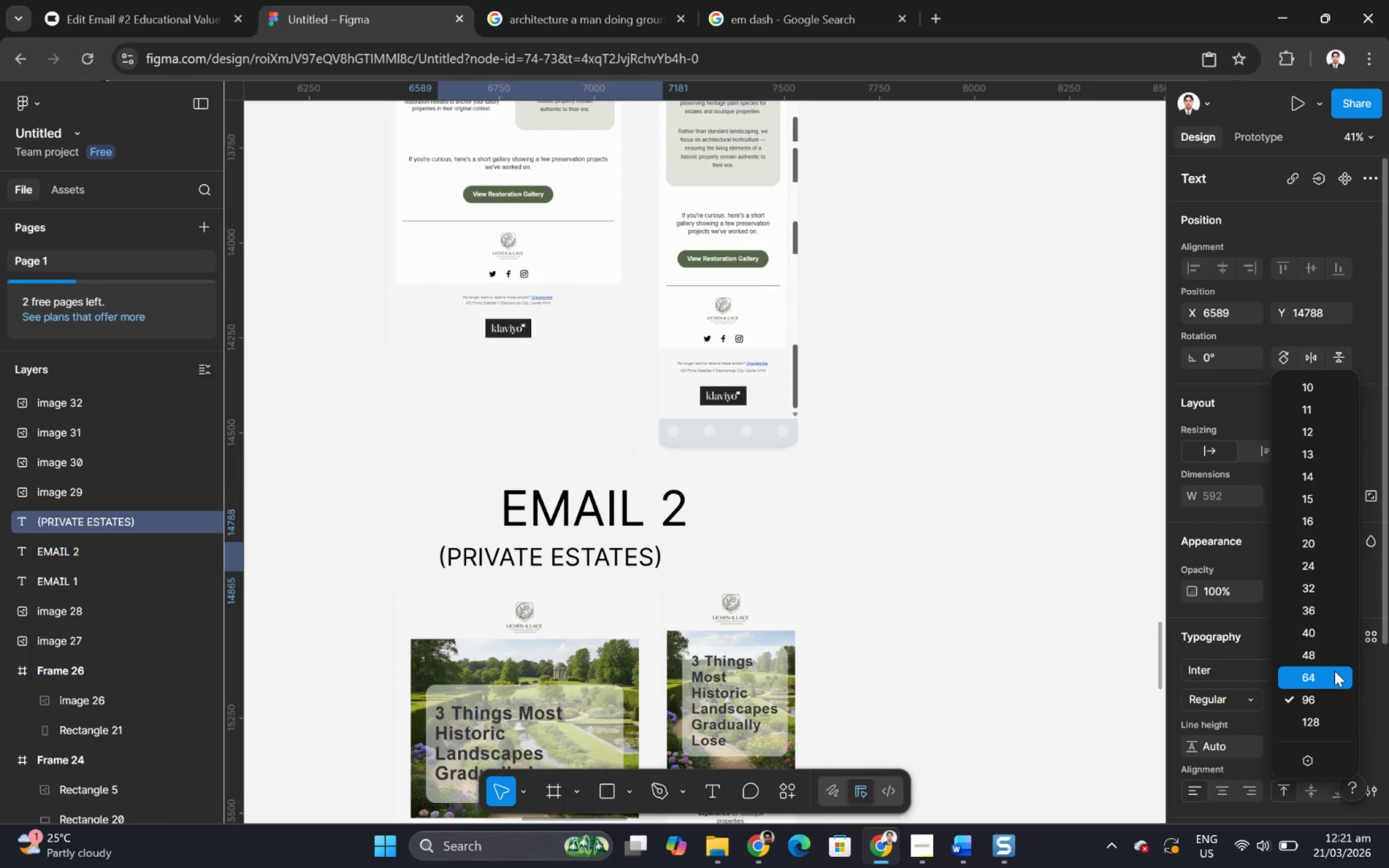 
left_click([1334, 670])
 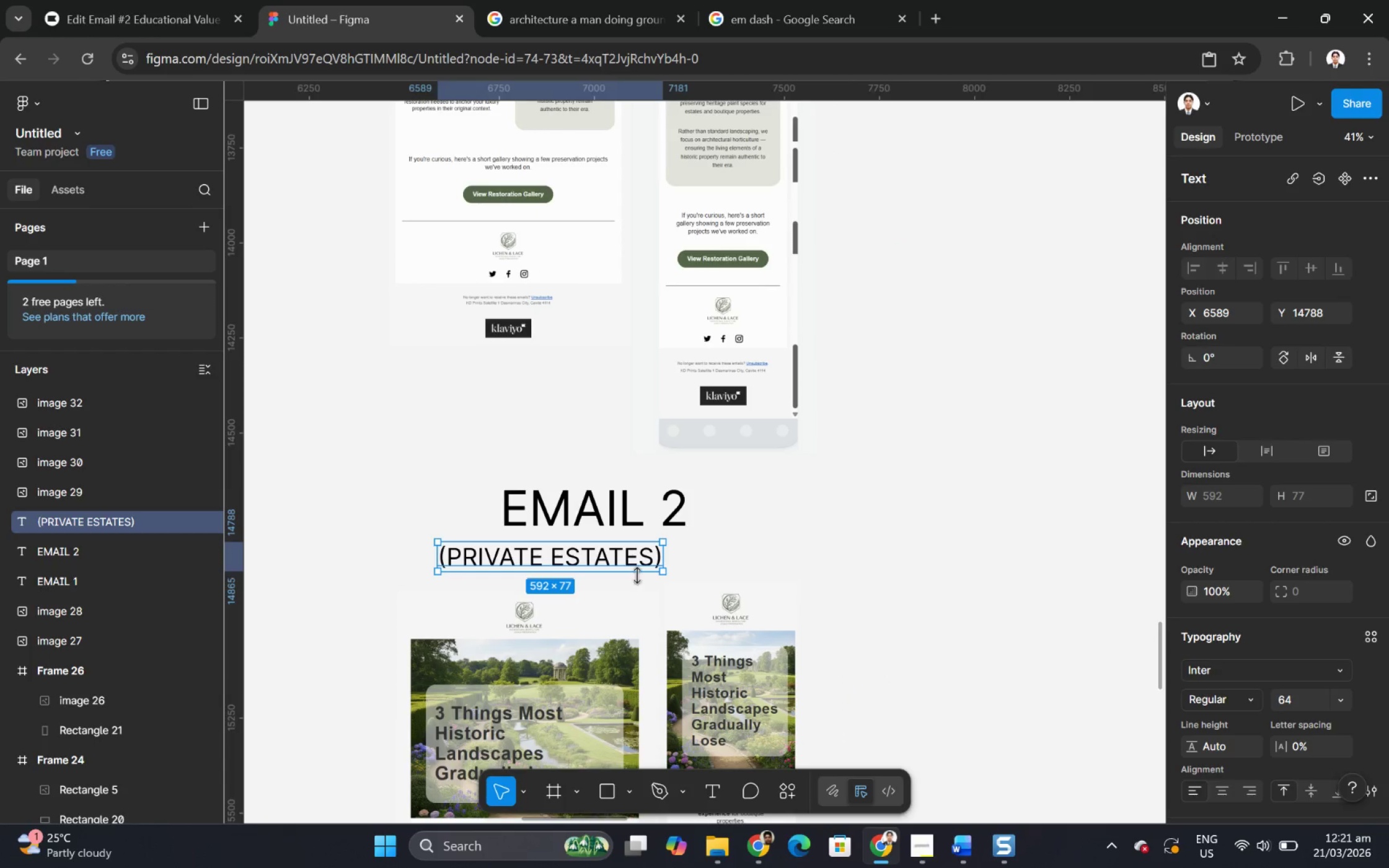 
left_click_drag(start_coordinate=[610, 554], to_coordinate=[658, 557])
 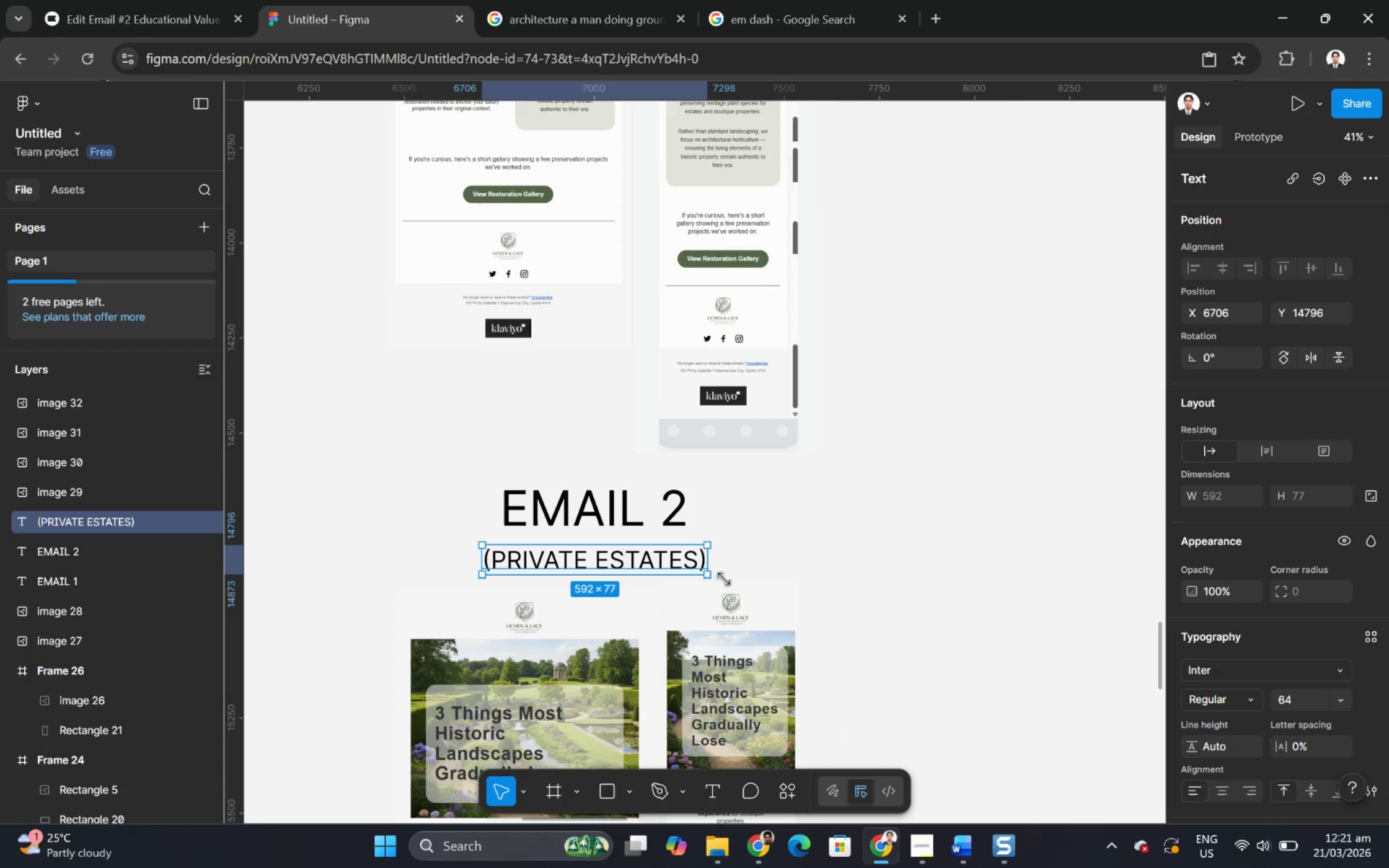 
key(Control+C)
 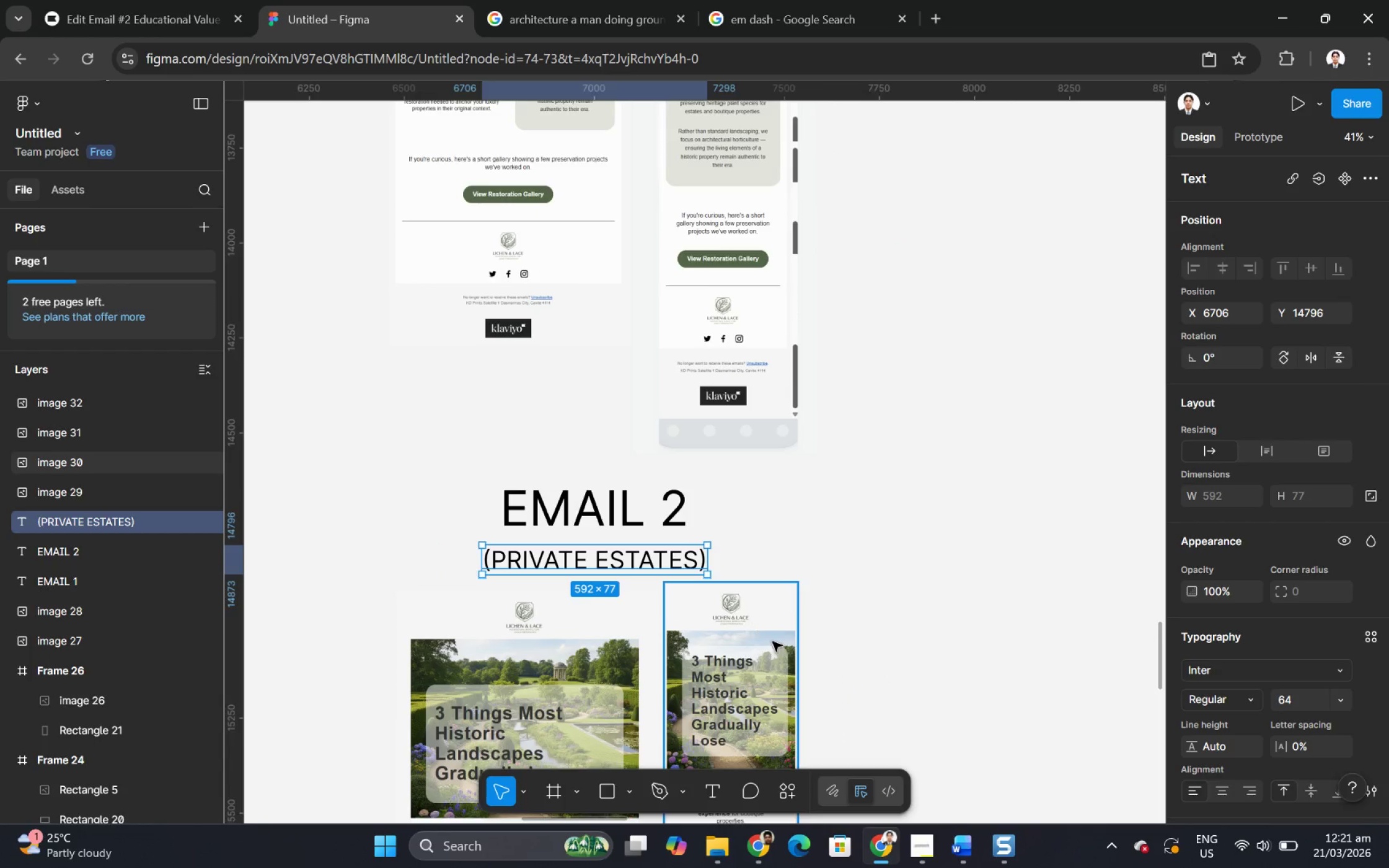 
scroll: coordinate [806, 664], scroll_direction: down, amount: 13.0
 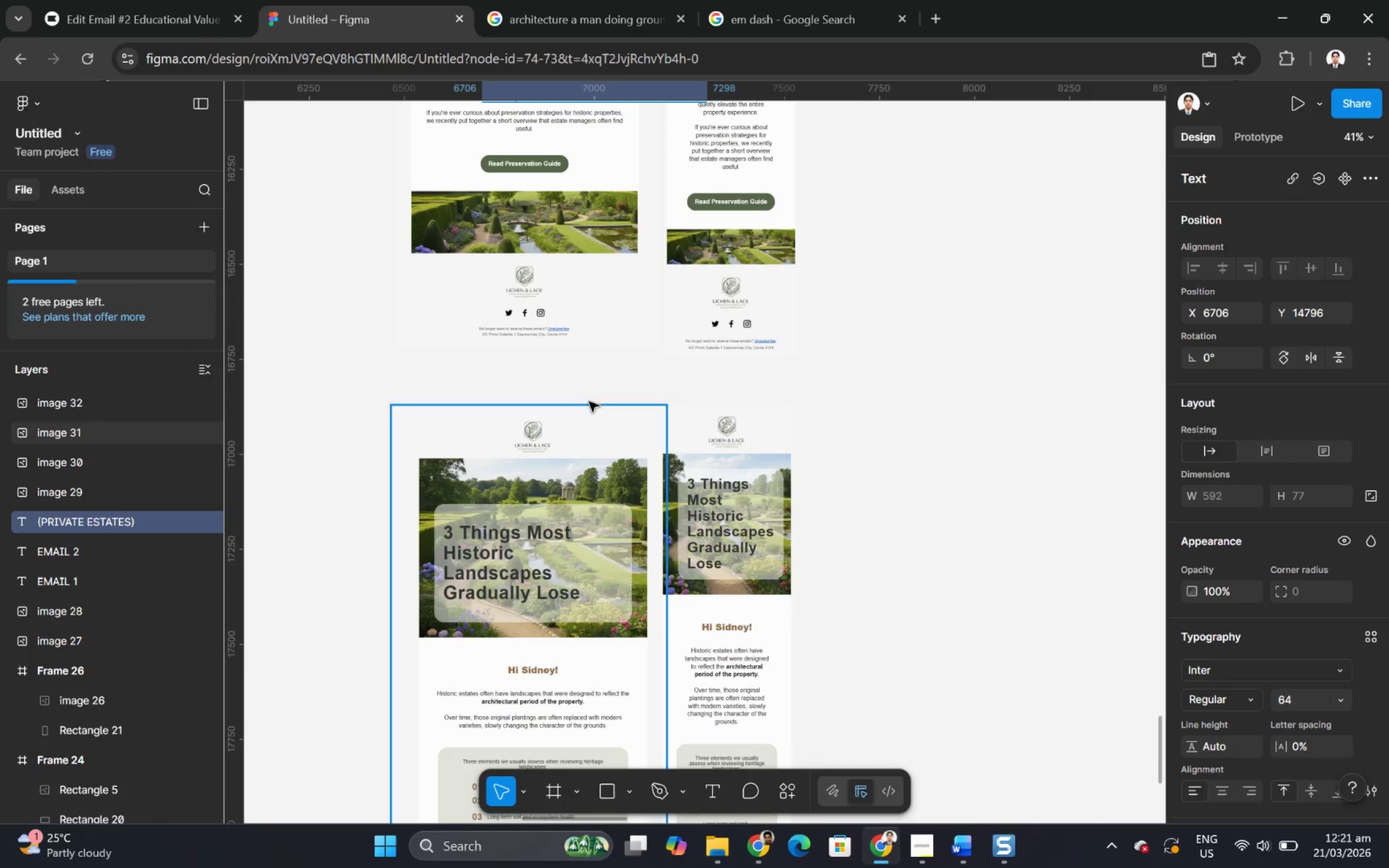 
left_click([585, 390])
 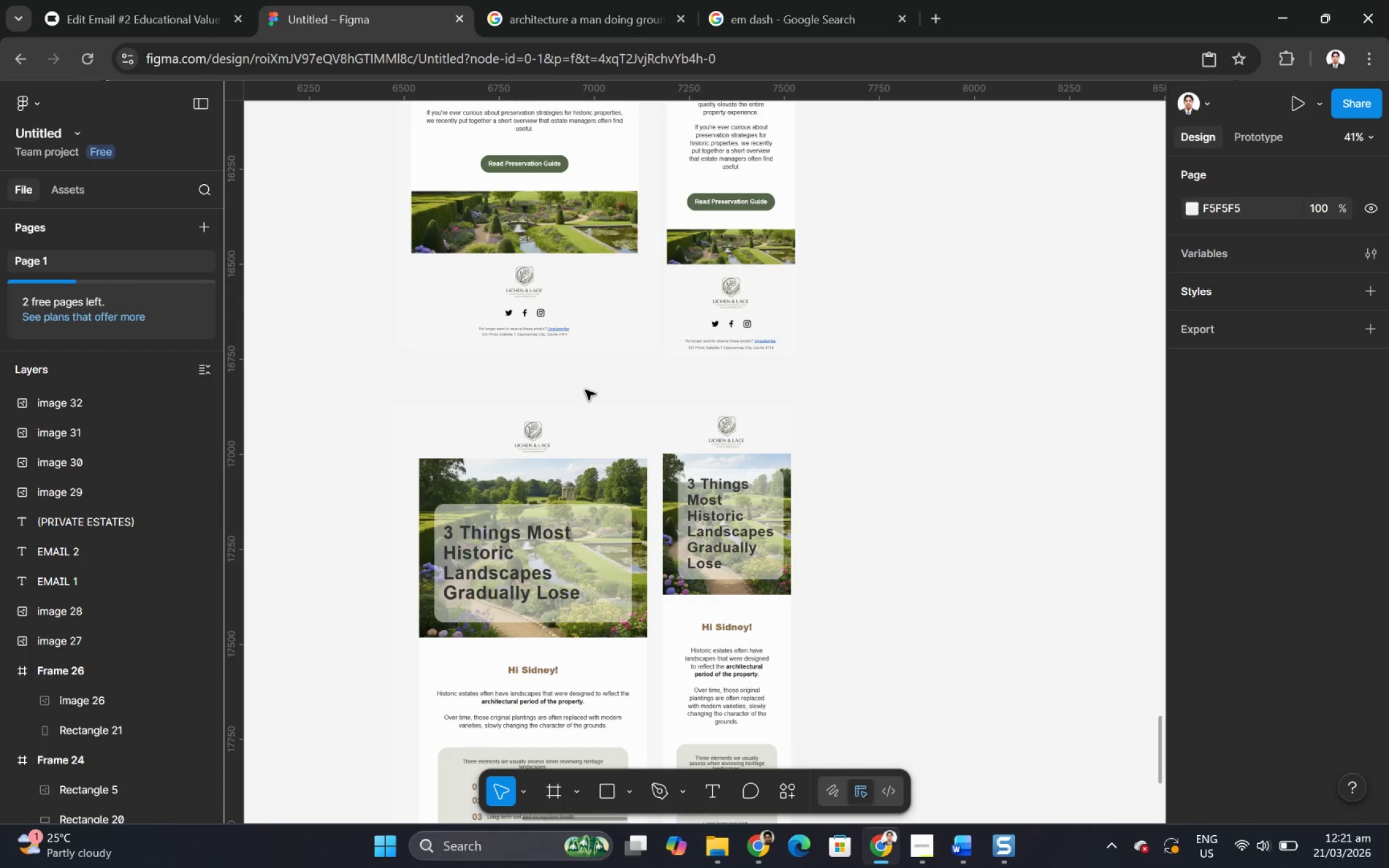 
key(Control+V)
 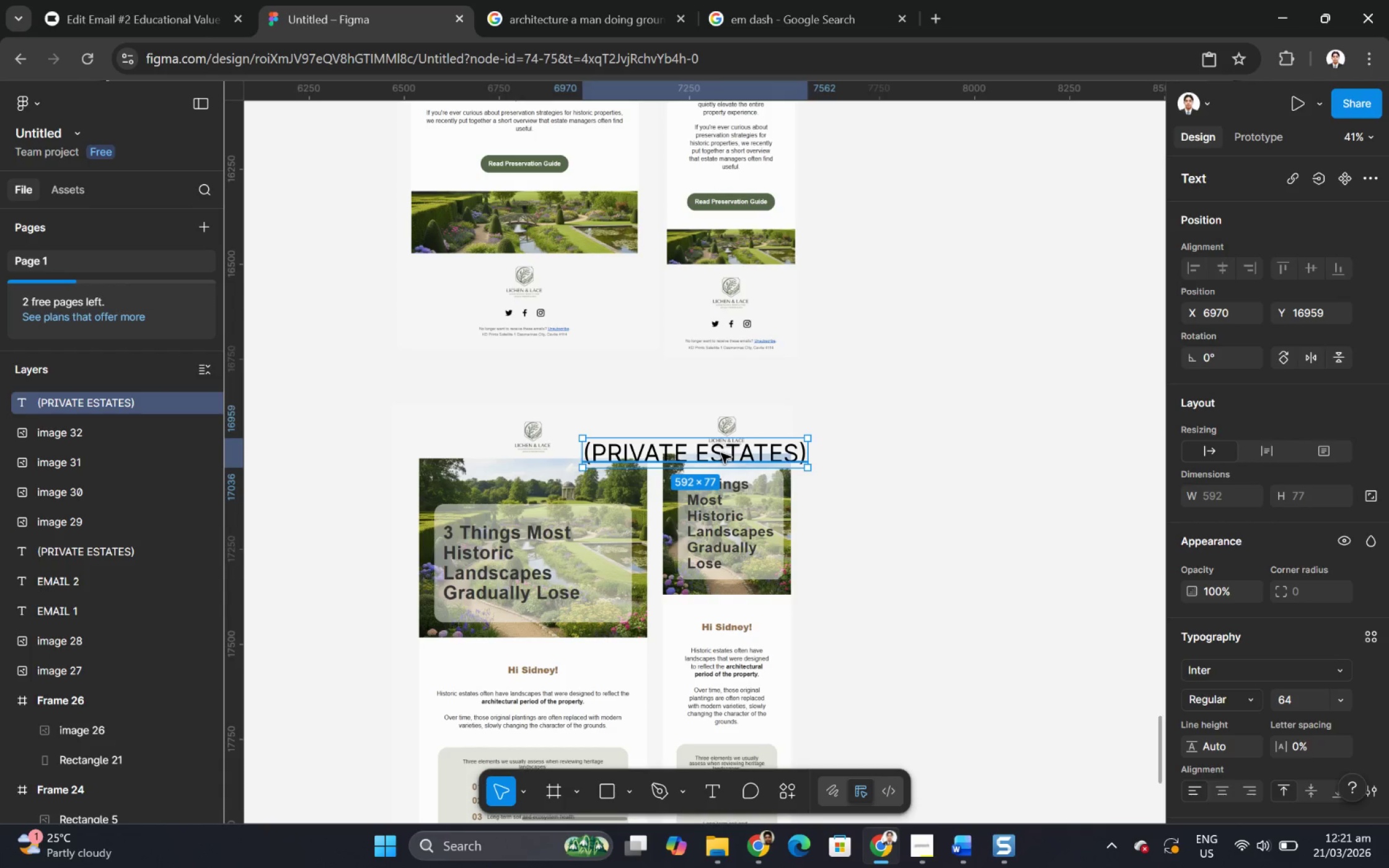 
left_click_drag(start_coordinate=[721, 453], to_coordinate=[641, 388])
 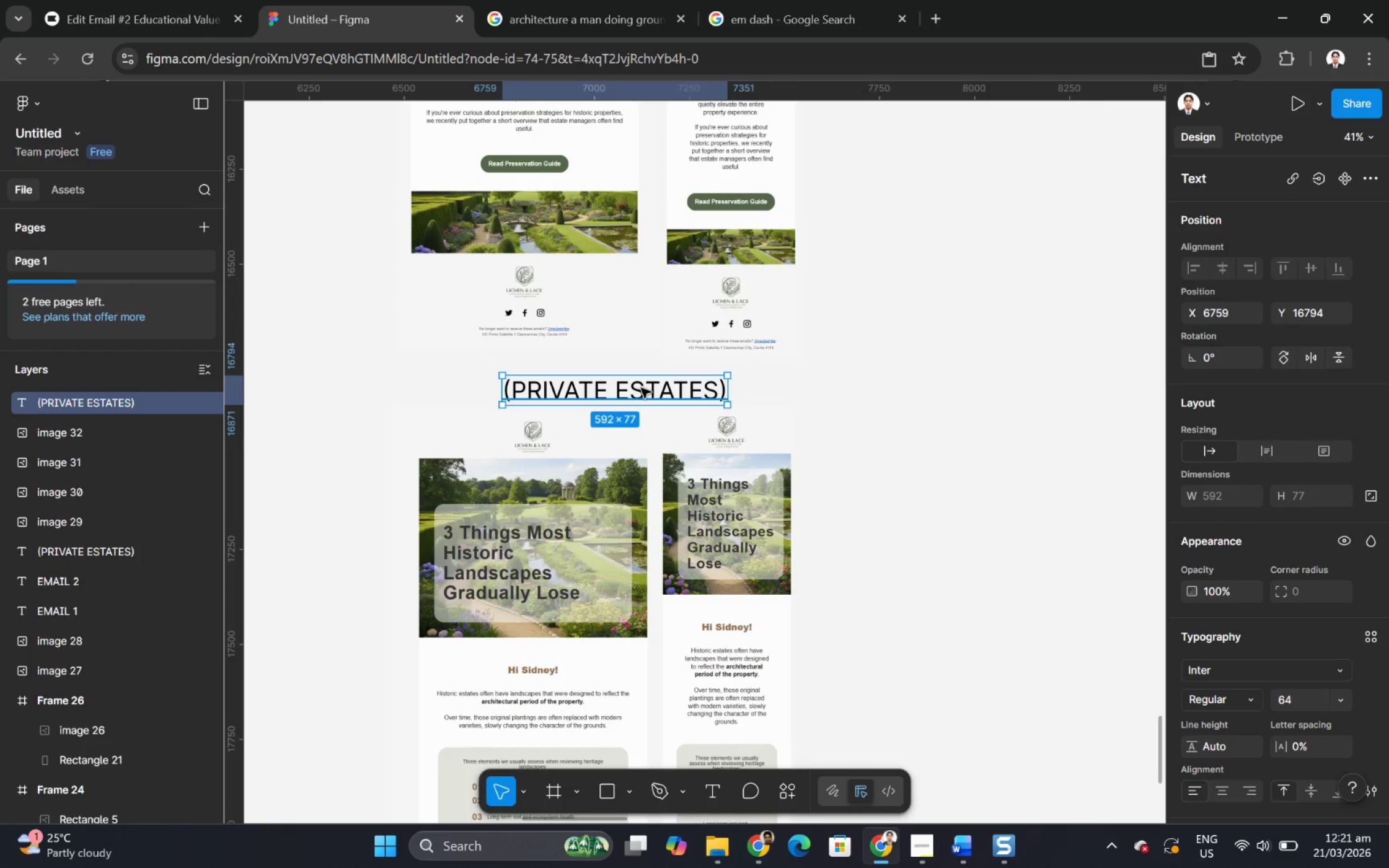 
double_click([641, 388])
 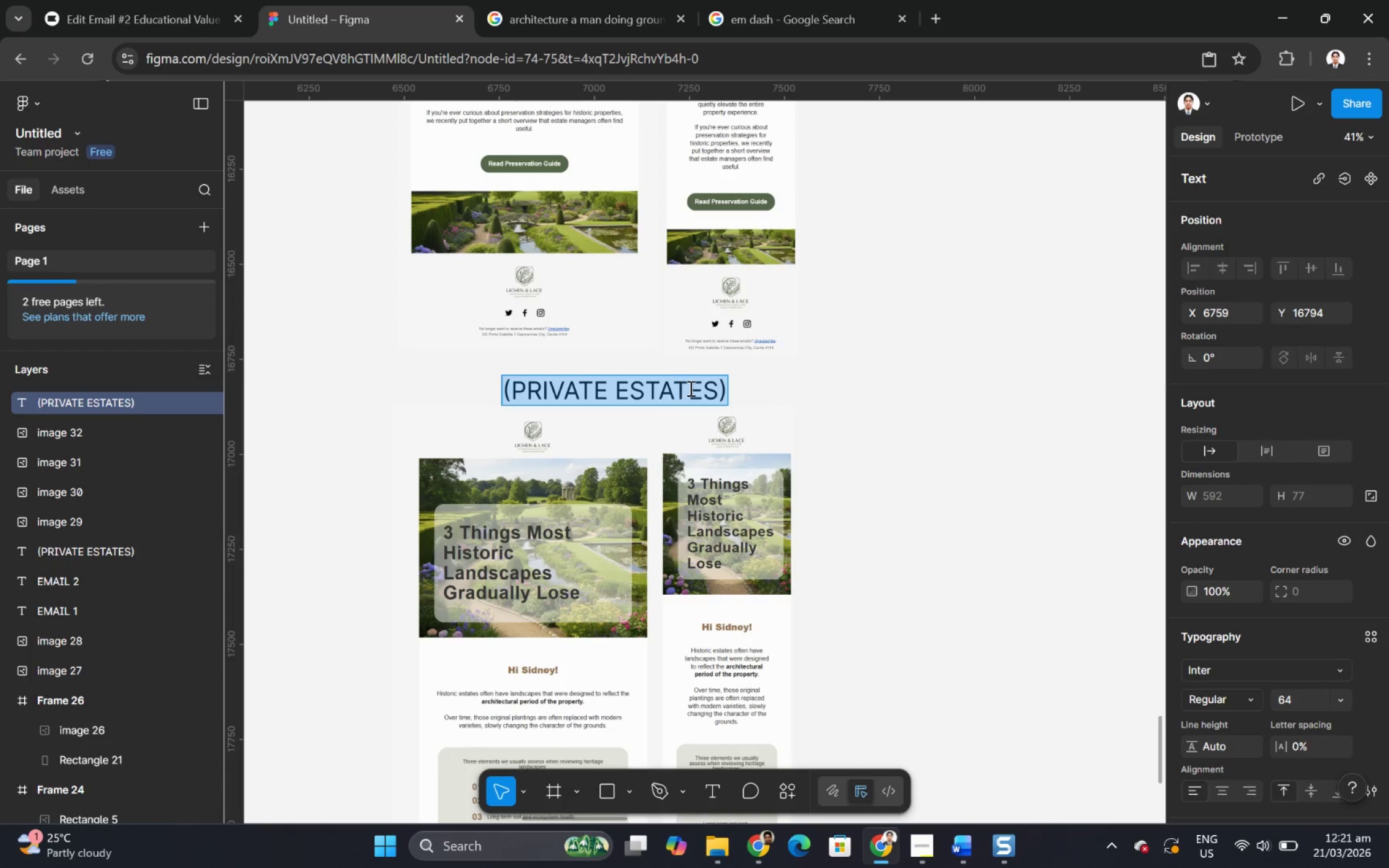 
triple_click([689, 388])
 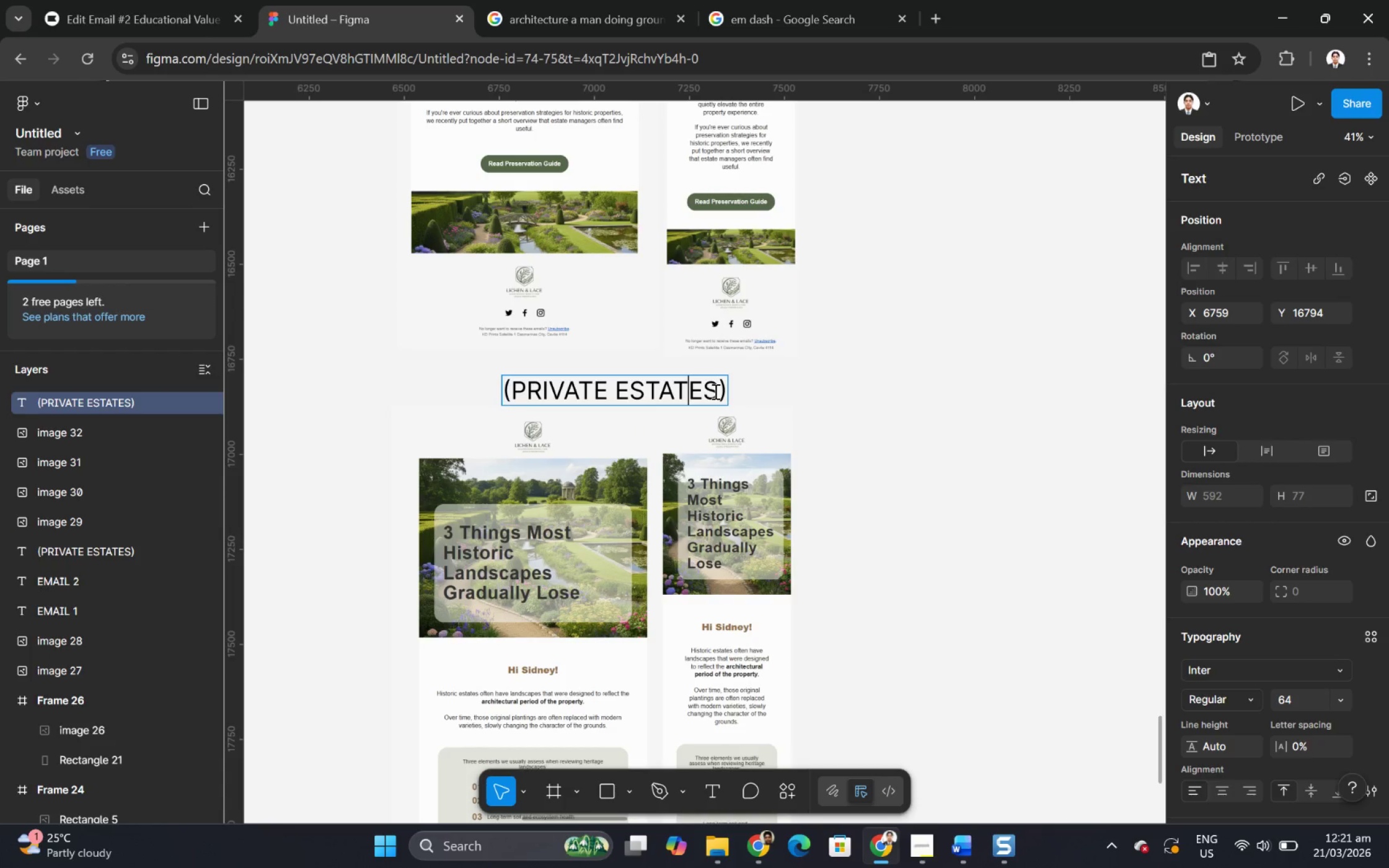 
left_click_drag(start_coordinate=[716, 391], to_coordinate=[514, 391])
 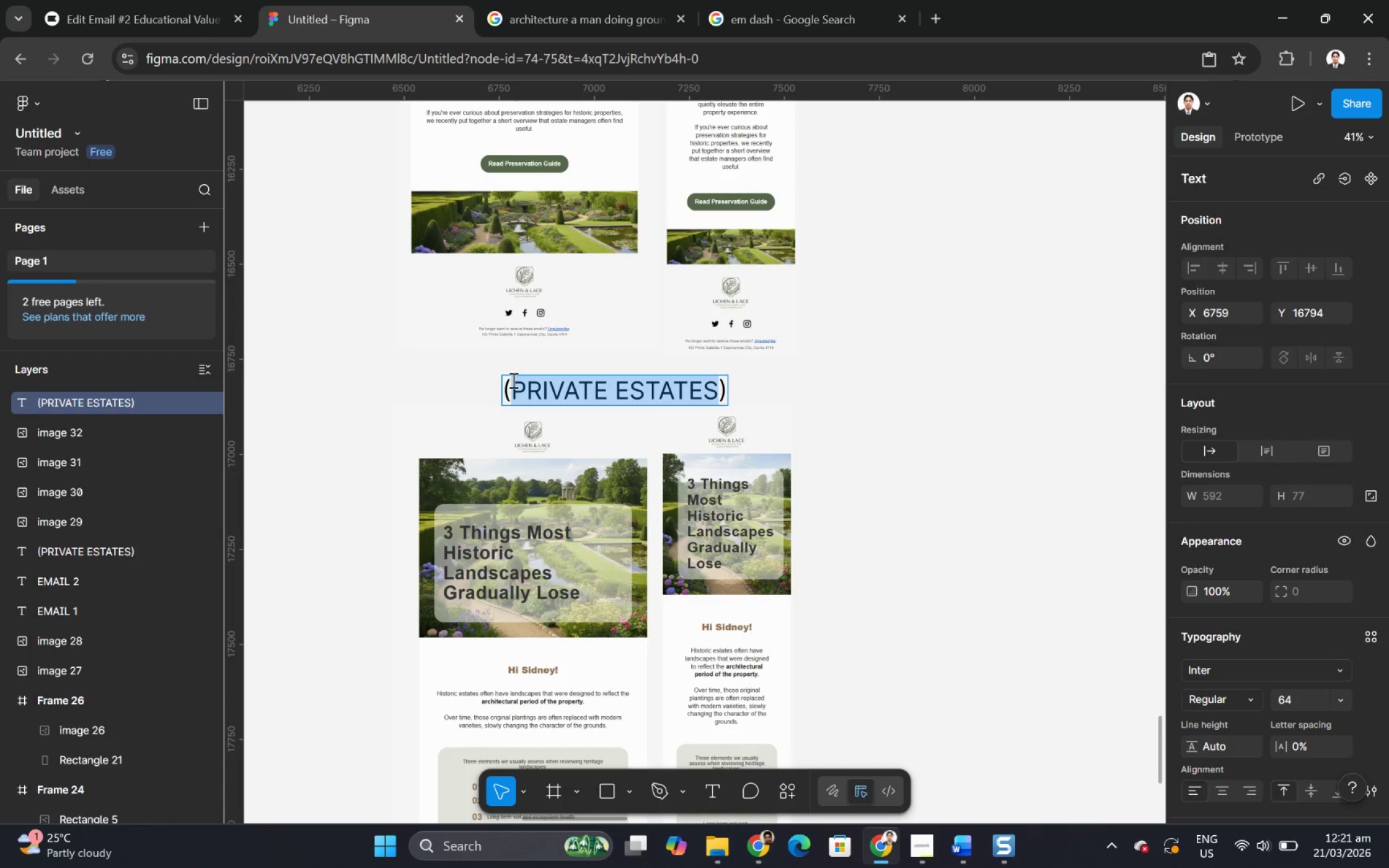 
type(INNS OR GARDEN)
 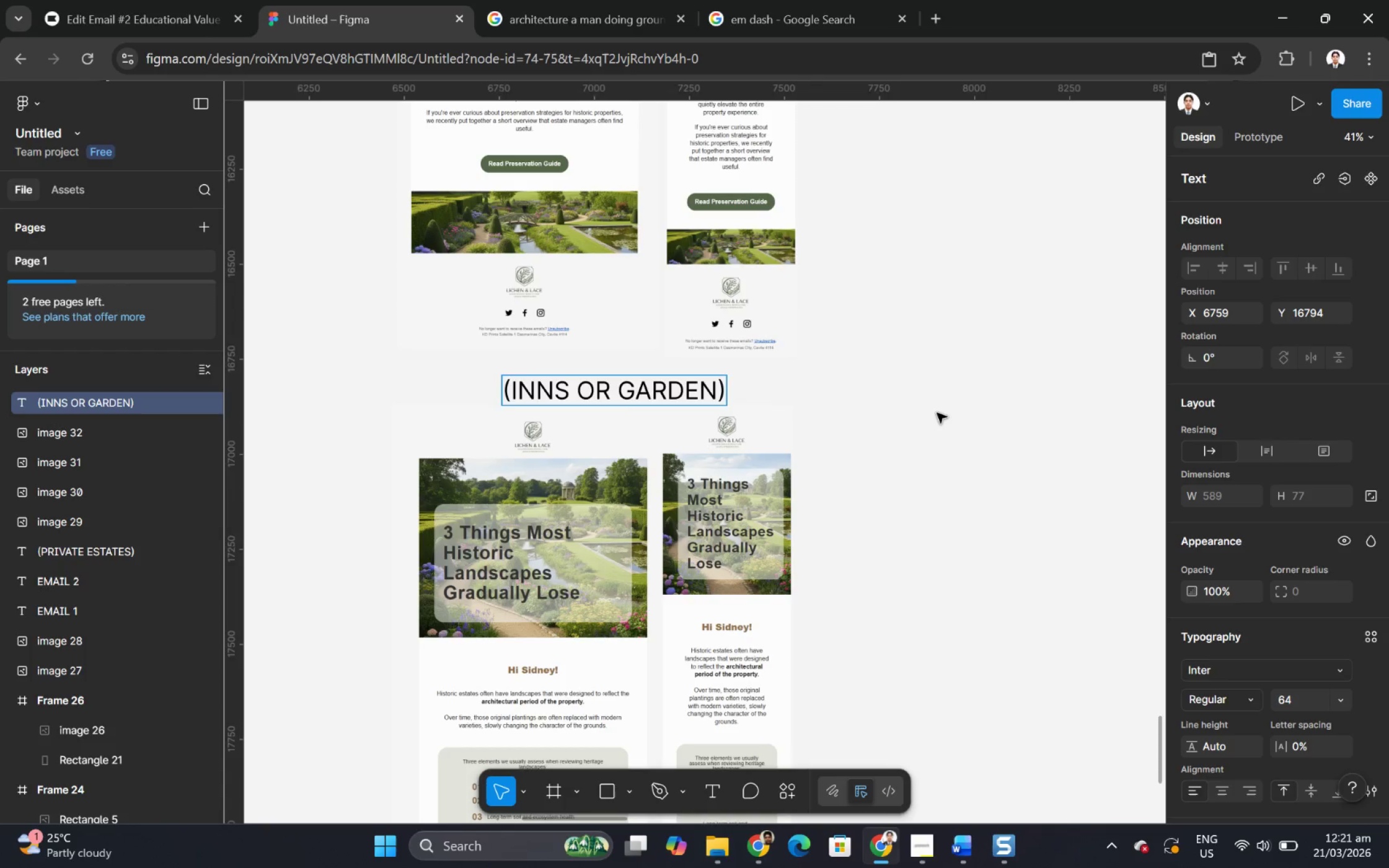 
scroll: coordinate [916, 390], scroll_direction: up, amount: 12.0
 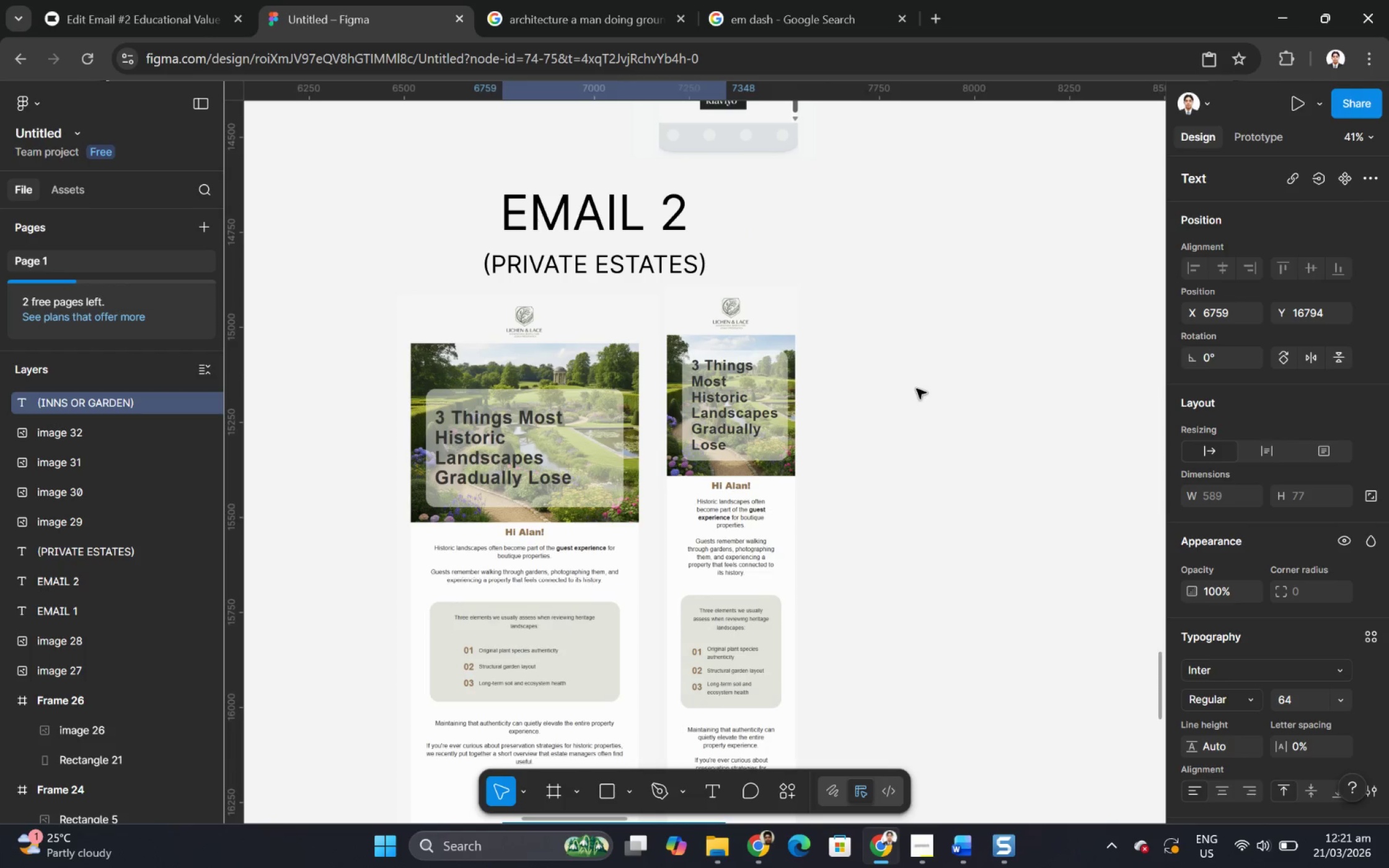 
left_click([969, 466])
 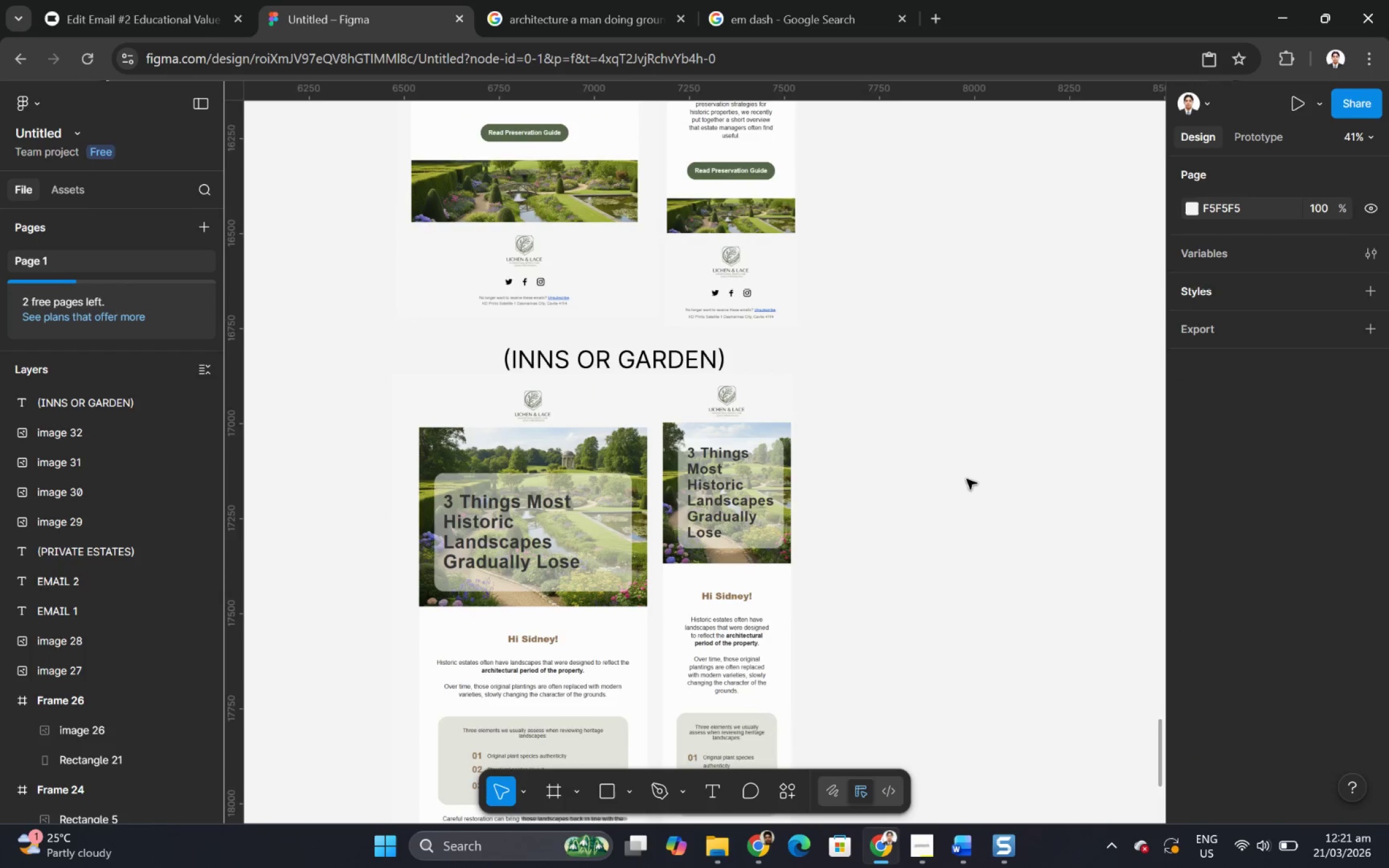 
scroll: coordinate [937, 445], scroll_direction: down, amount: 10.0
 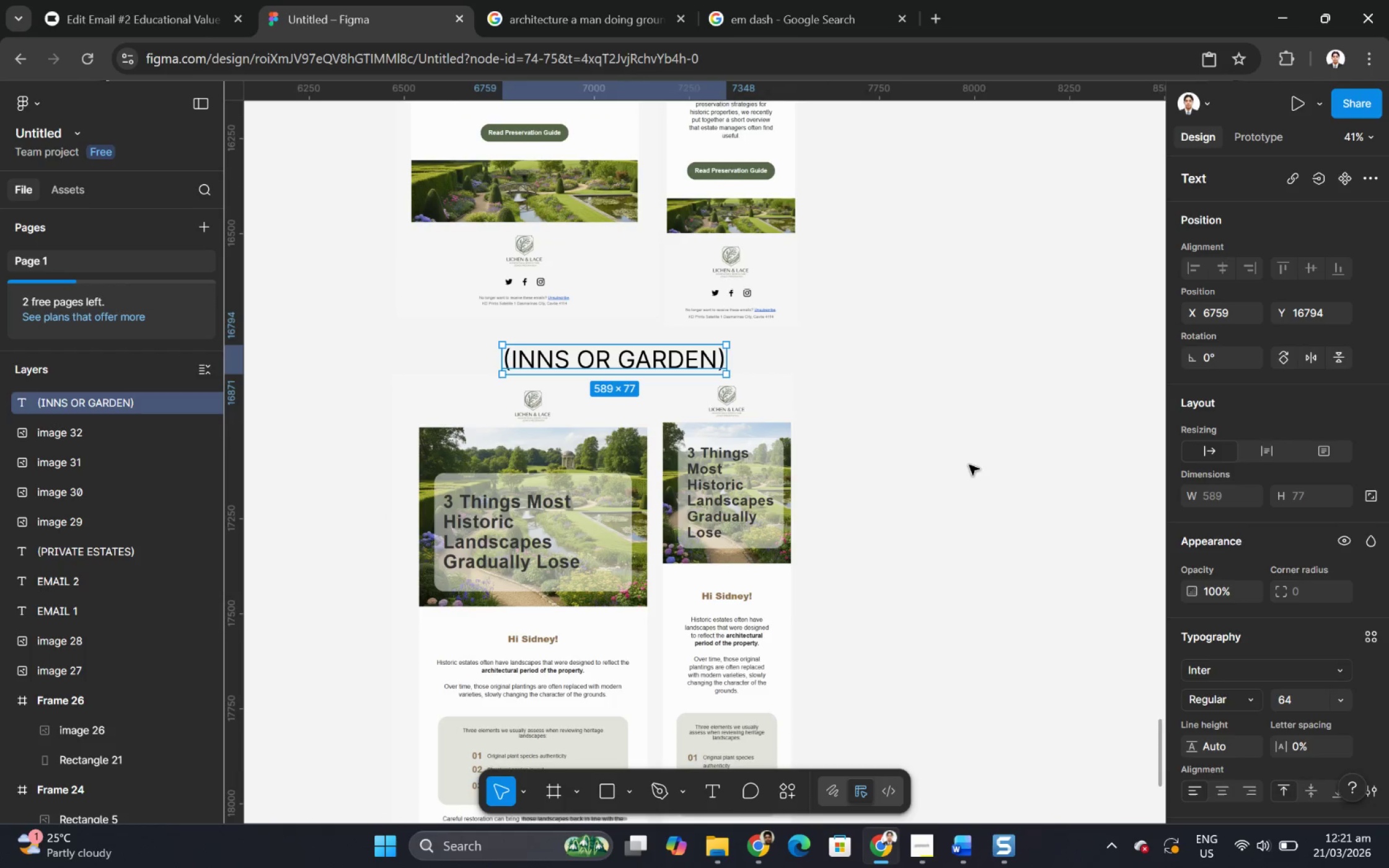 
hold_key(key=ControlLeft, duration=0.58)
scroll: coordinate [959, 495], scroll_direction: down, amount: 6.0
 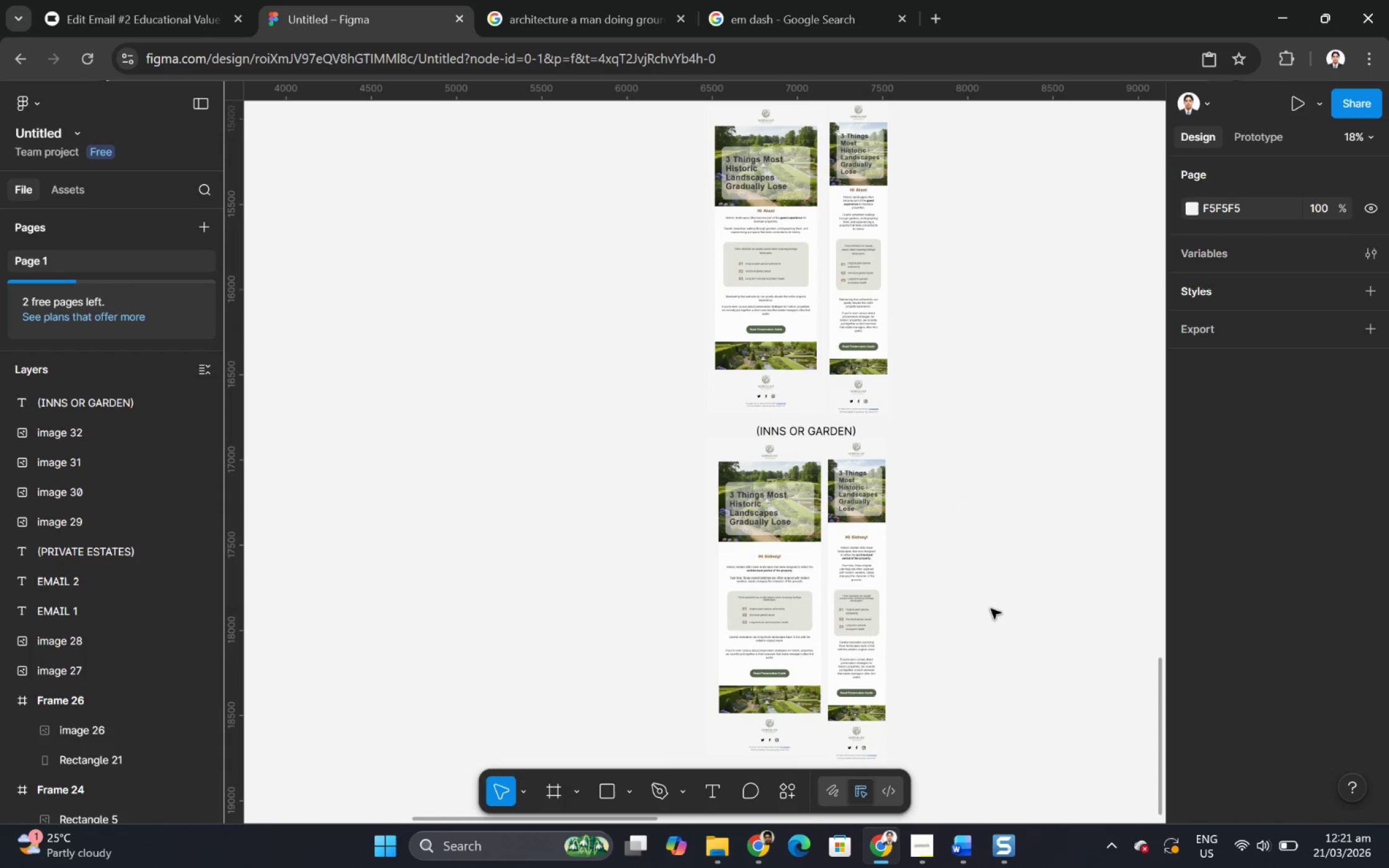 
hold_key(key=ControlLeft, duration=1.24)
scroll: coordinate [990, 602], scroll_direction: down, amount: 6.0
 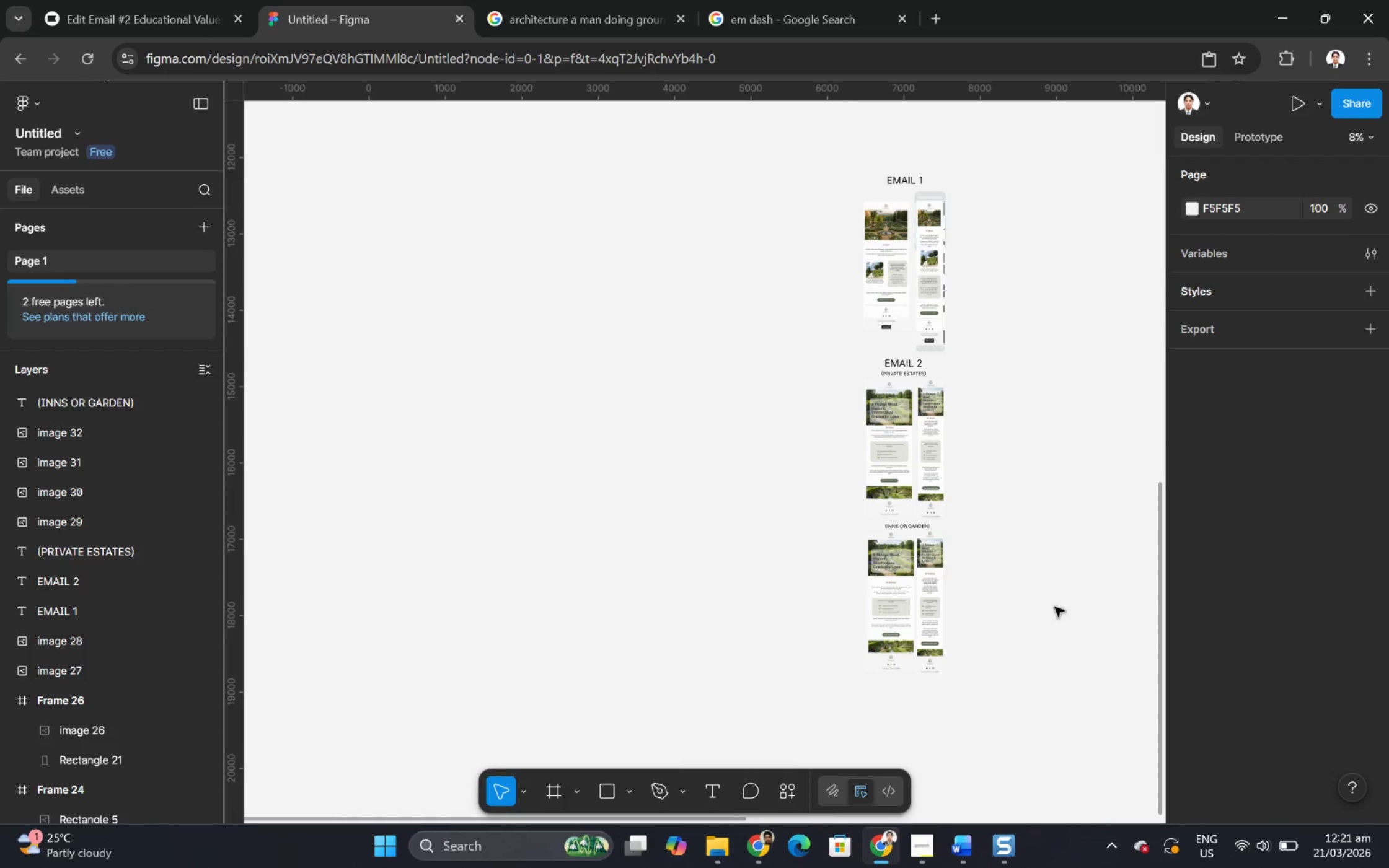 
scroll: coordinate [857, 276], scroll_direction: up, amount: 6.0
 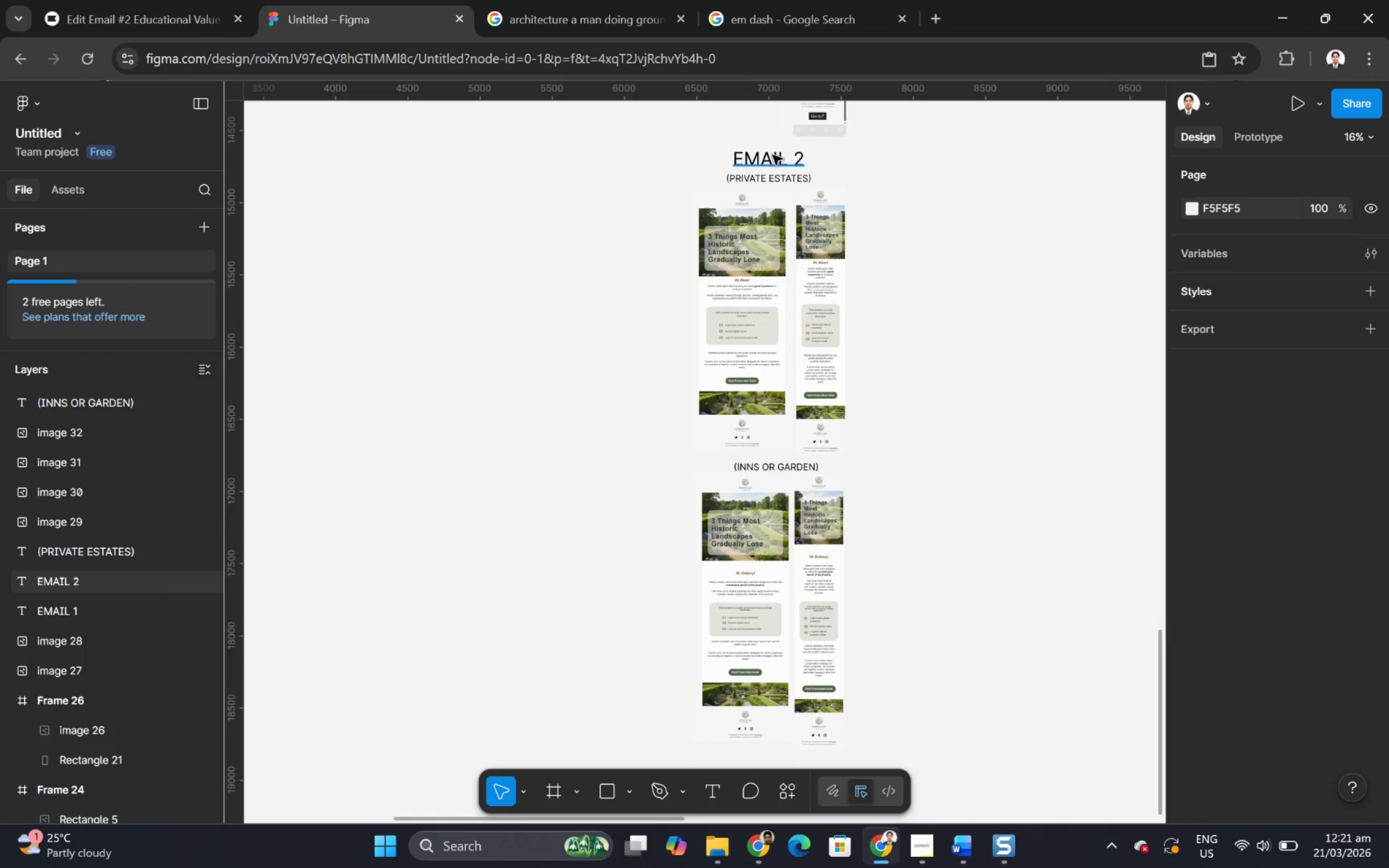 
left_click([770, 153])
 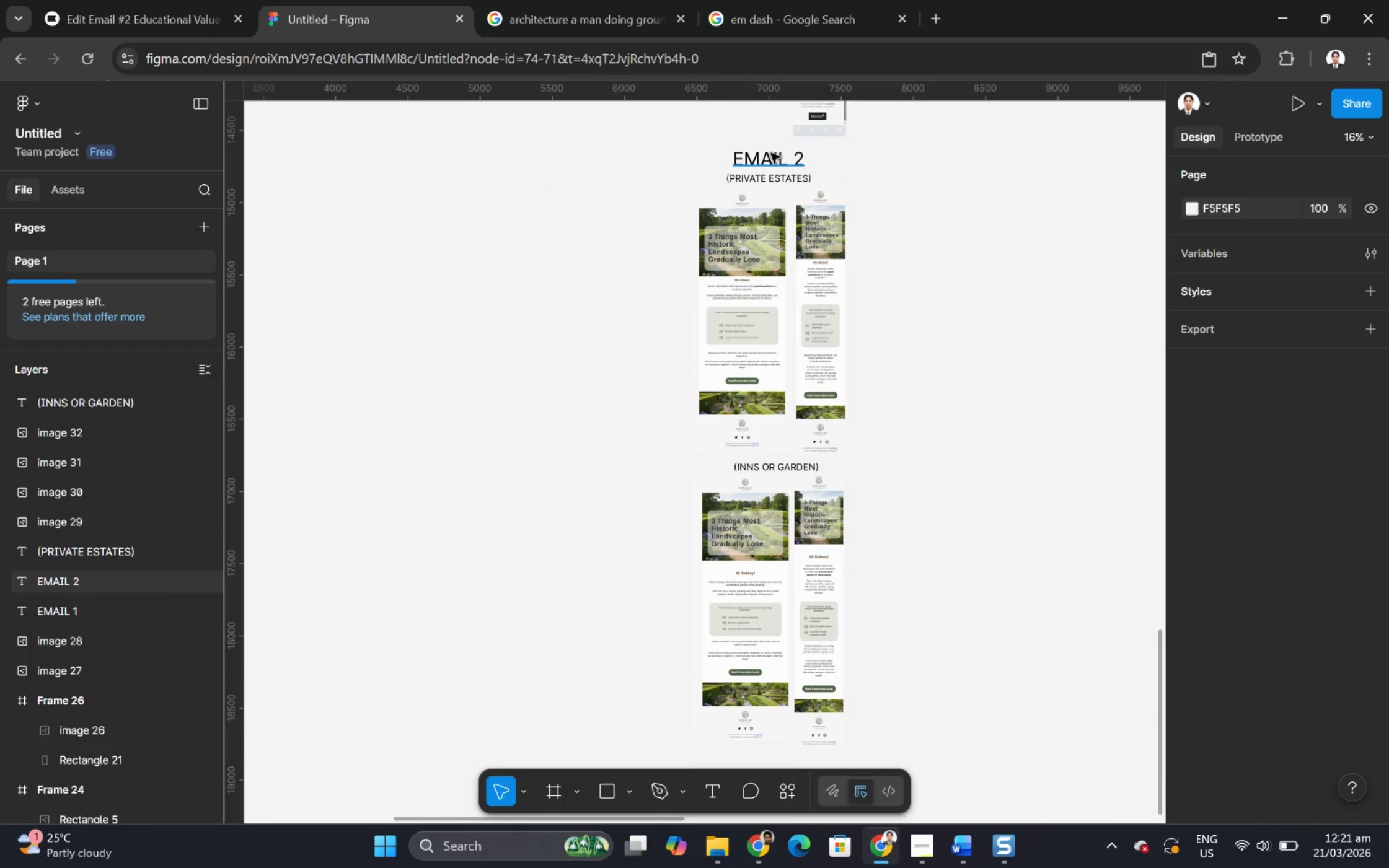 
hold_key(key=ShiftLeft, duration=1.5)
 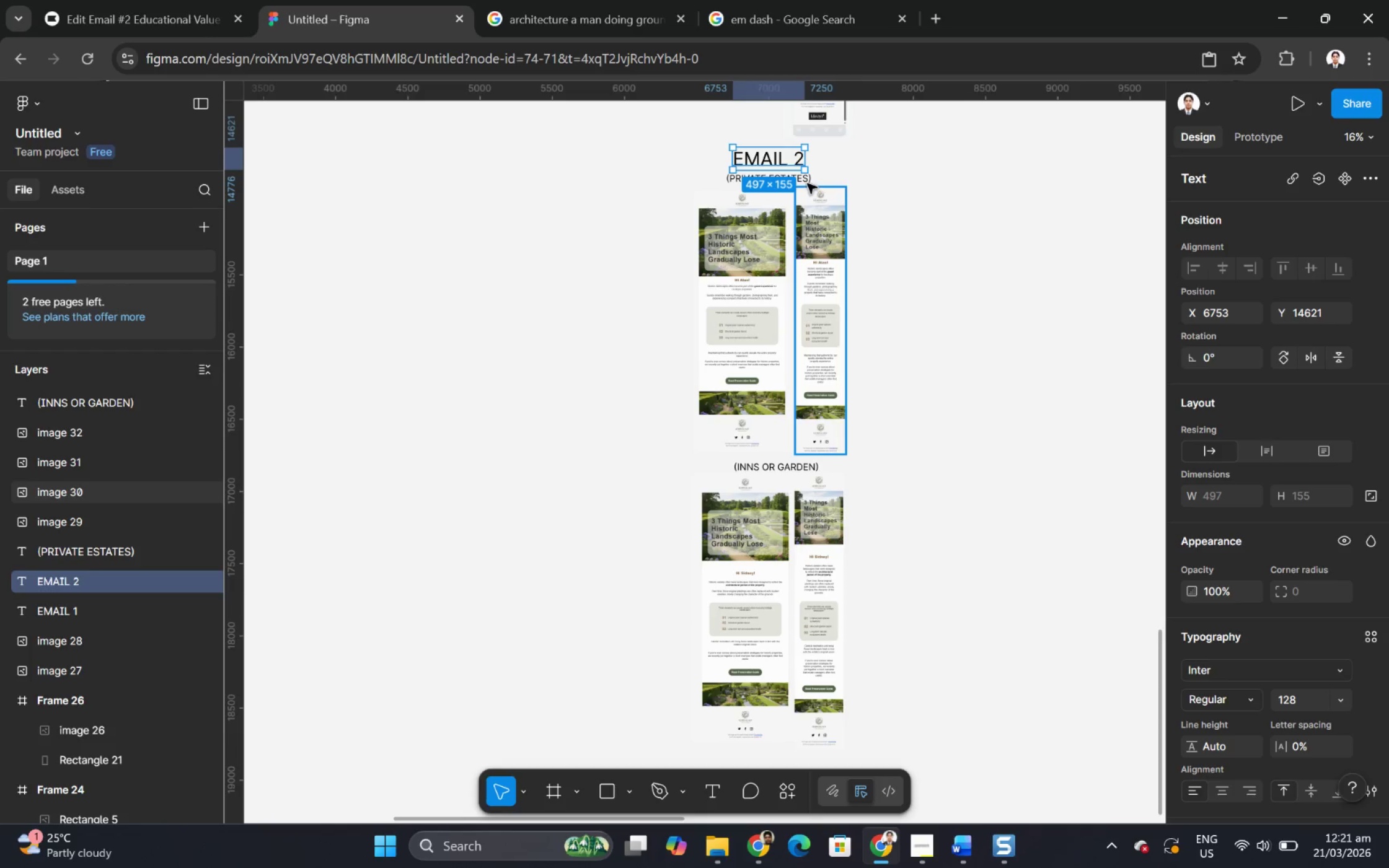 
hold_key(key=ShiftLeft, duration=1.51)
 